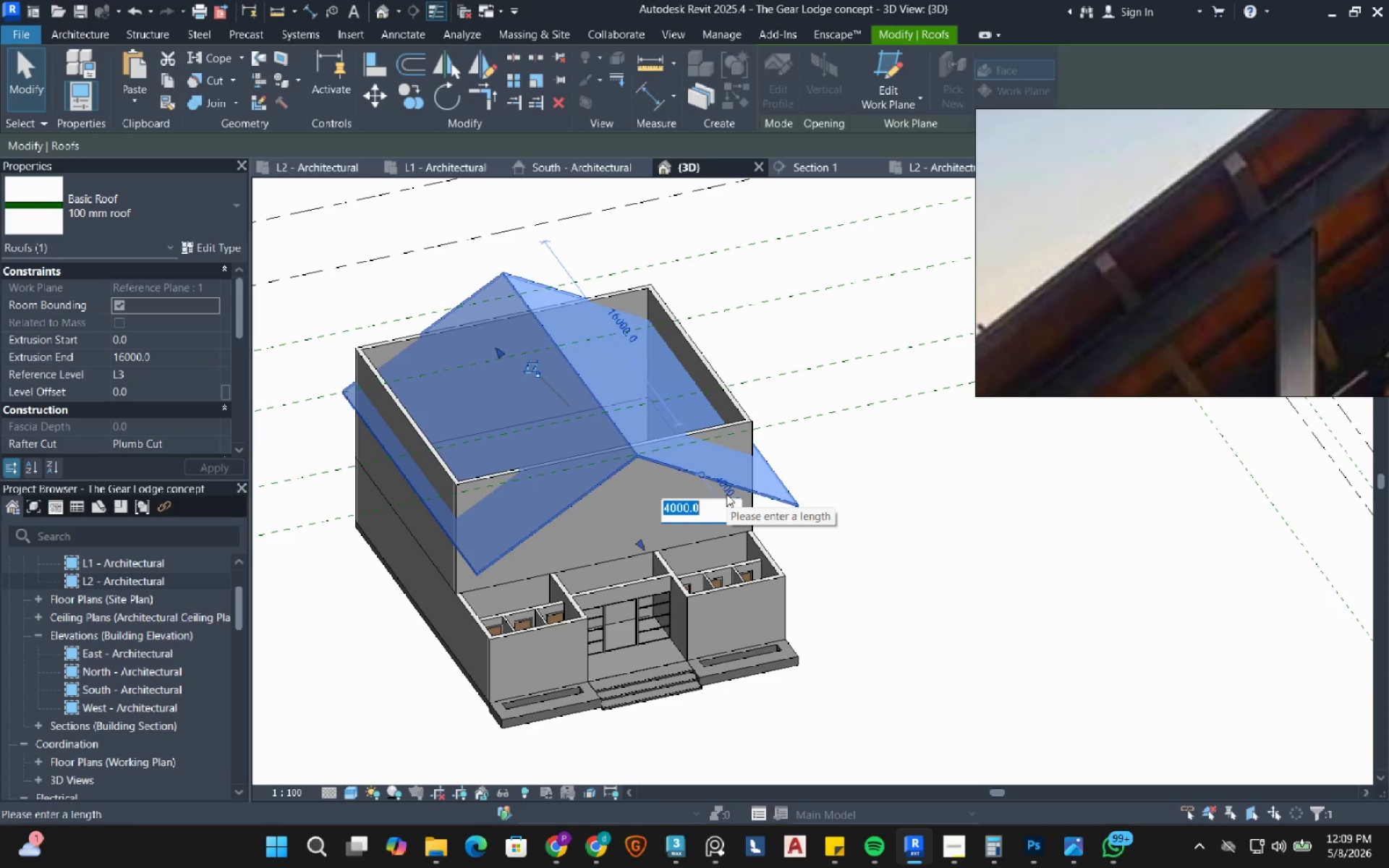 
key(Numpad5)
 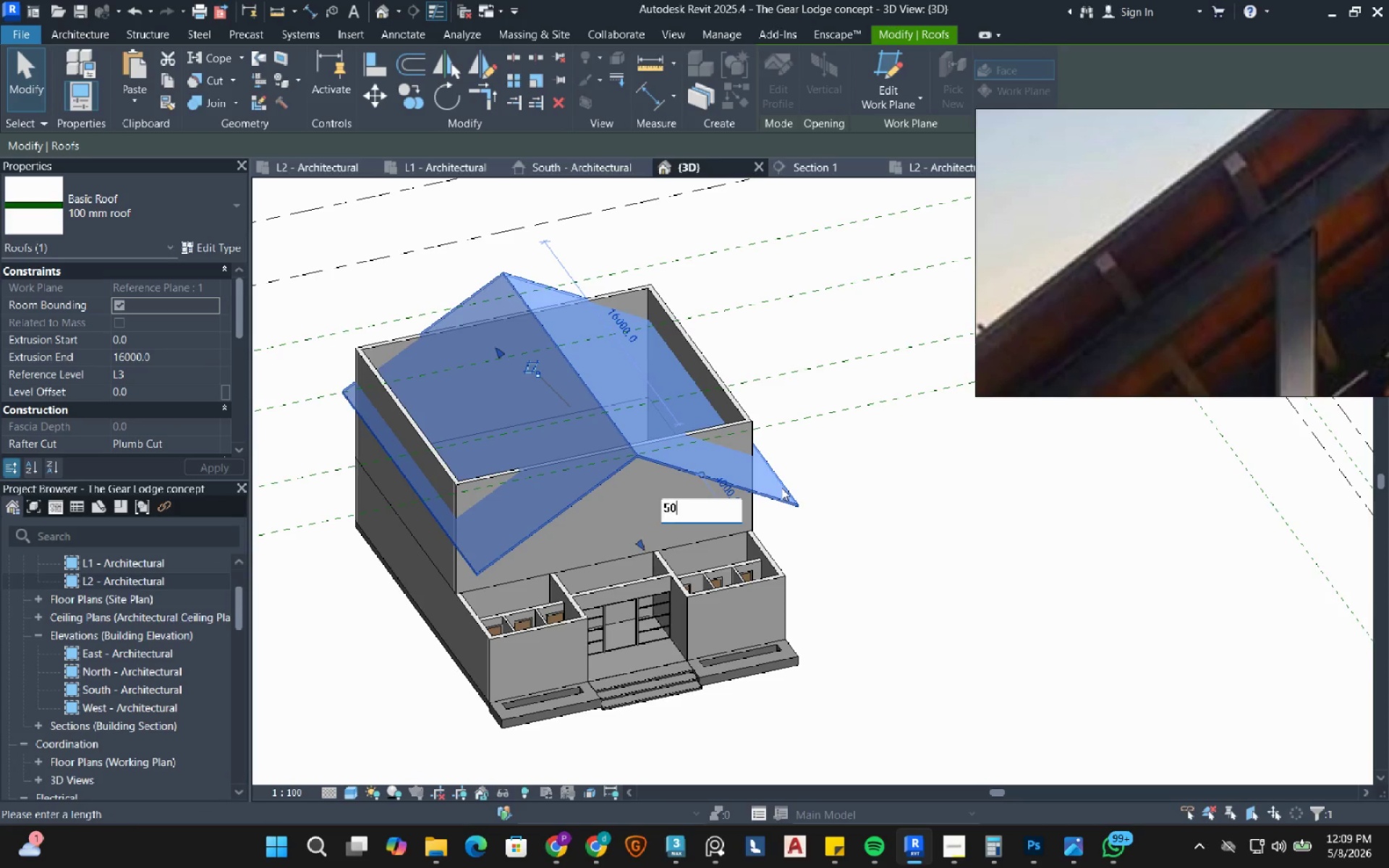 
key(Numpad0)
 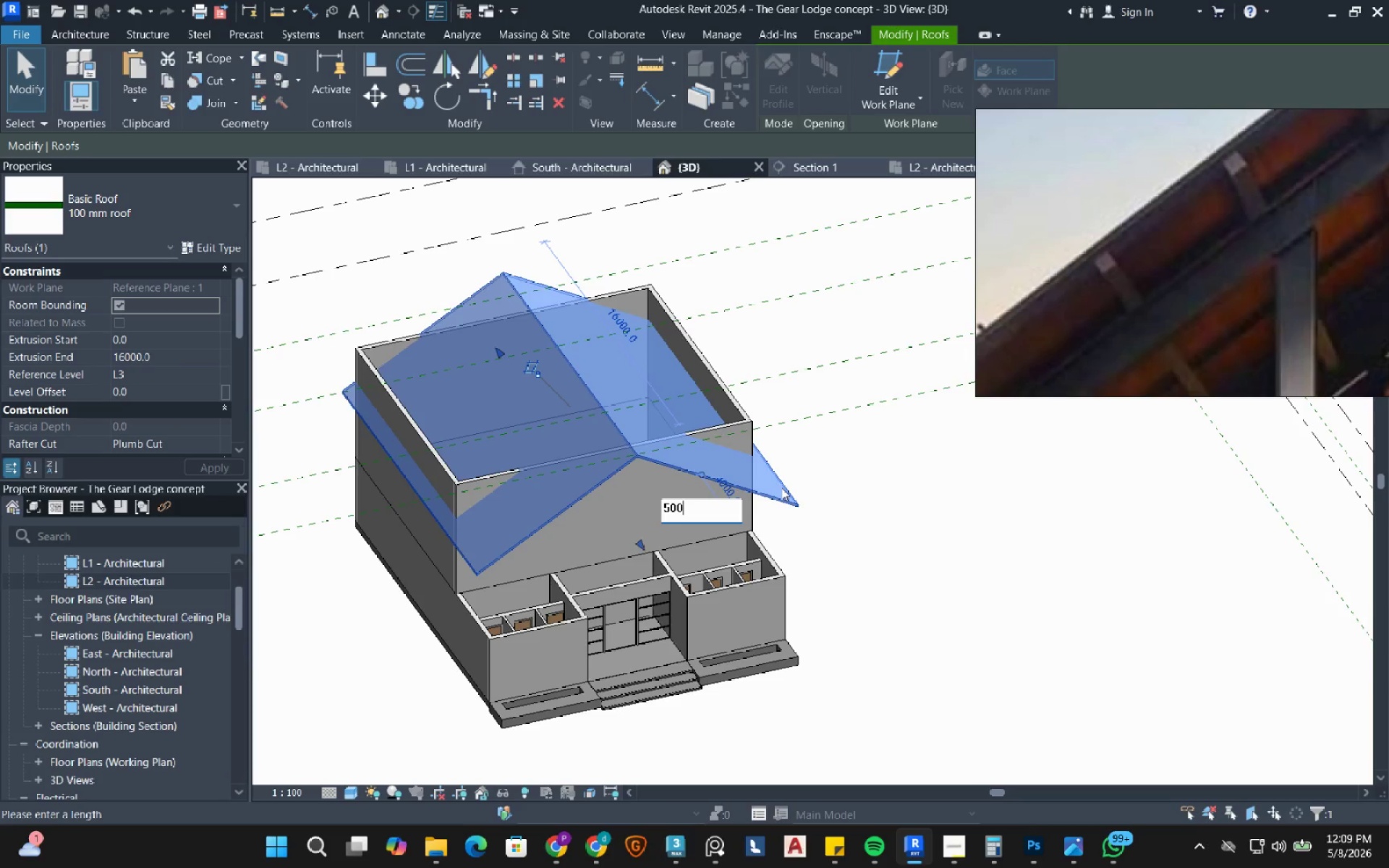 
key(Numpad0)
 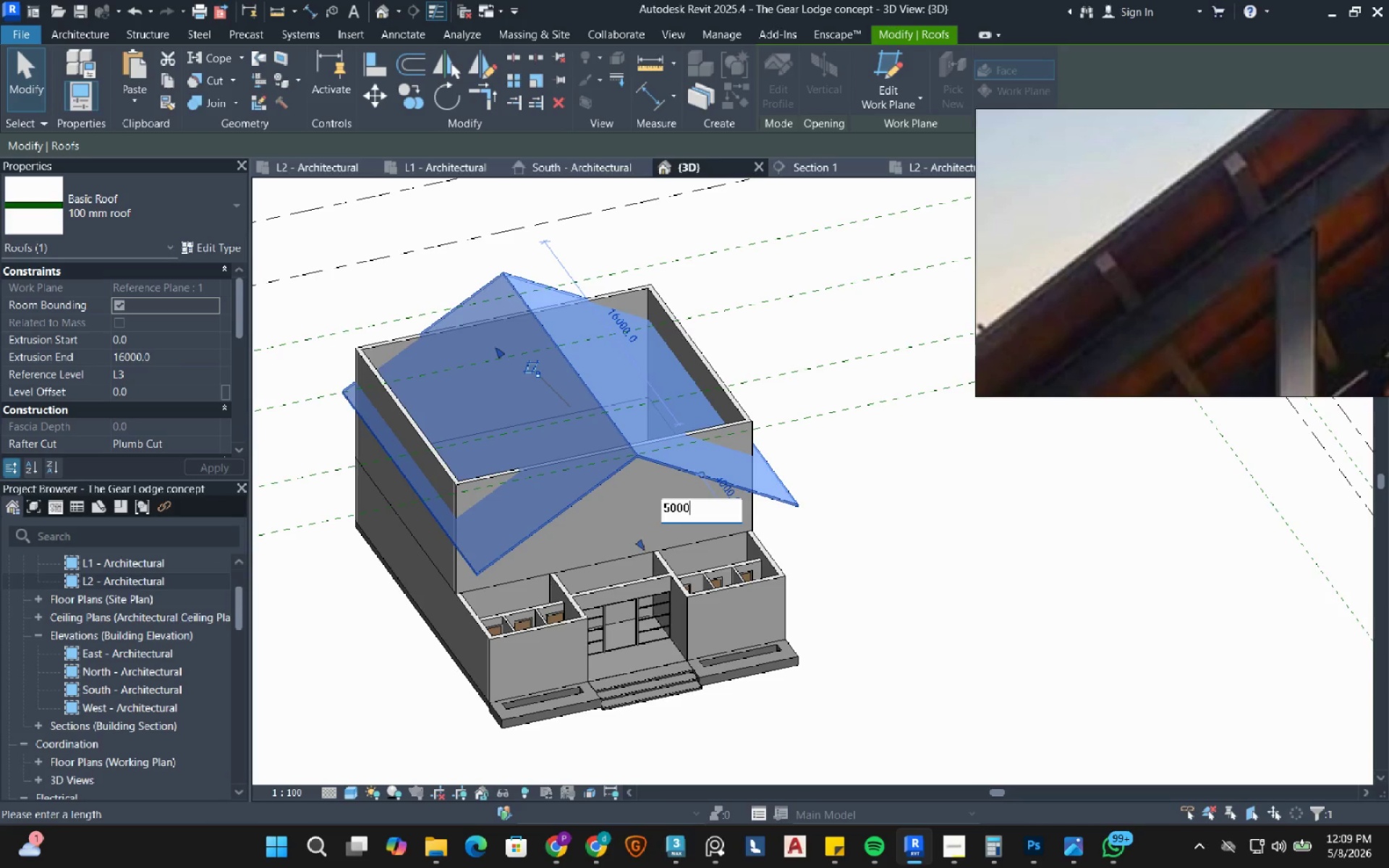 
key(Numpad0)
 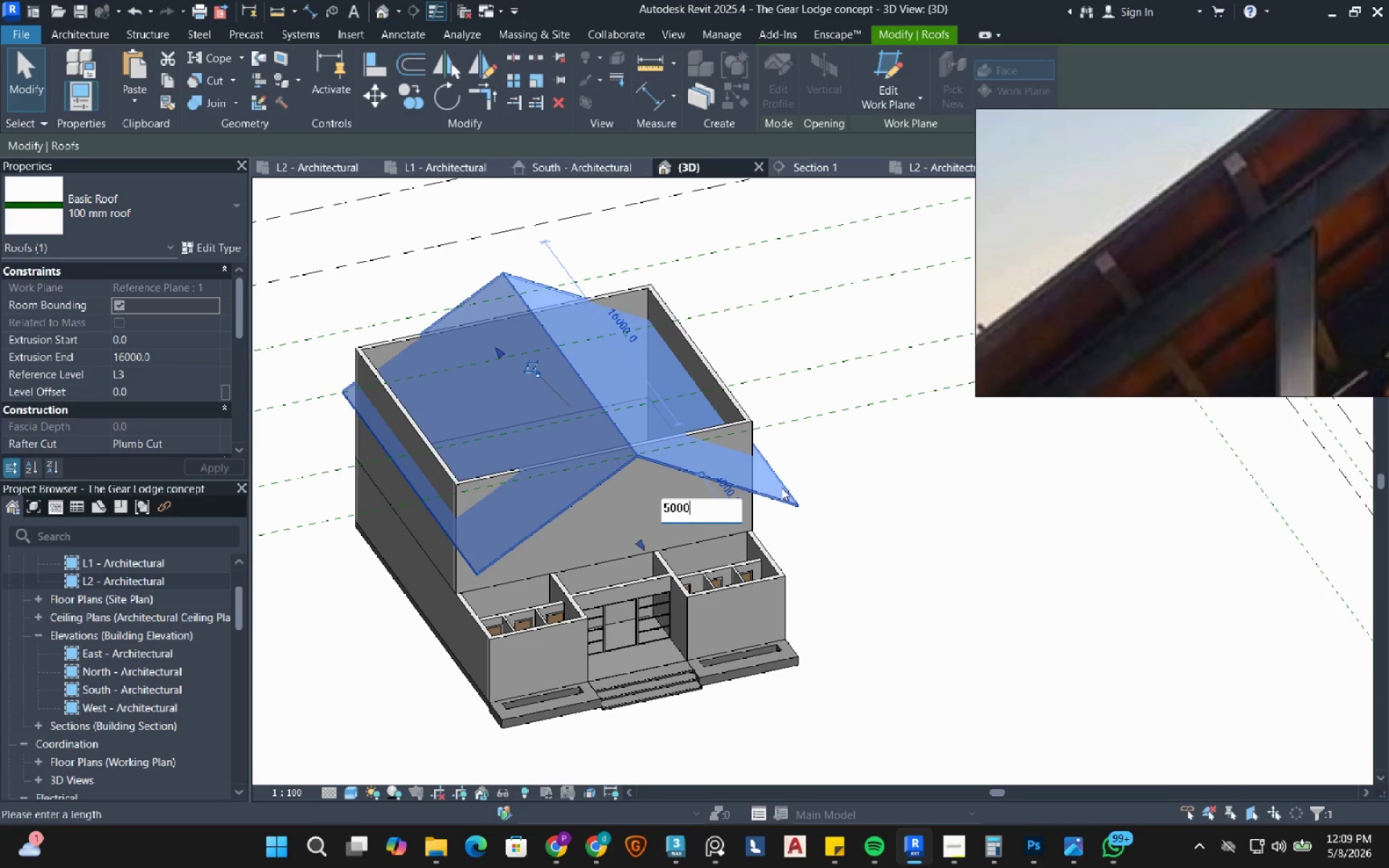 
key(NumpadEnter)
 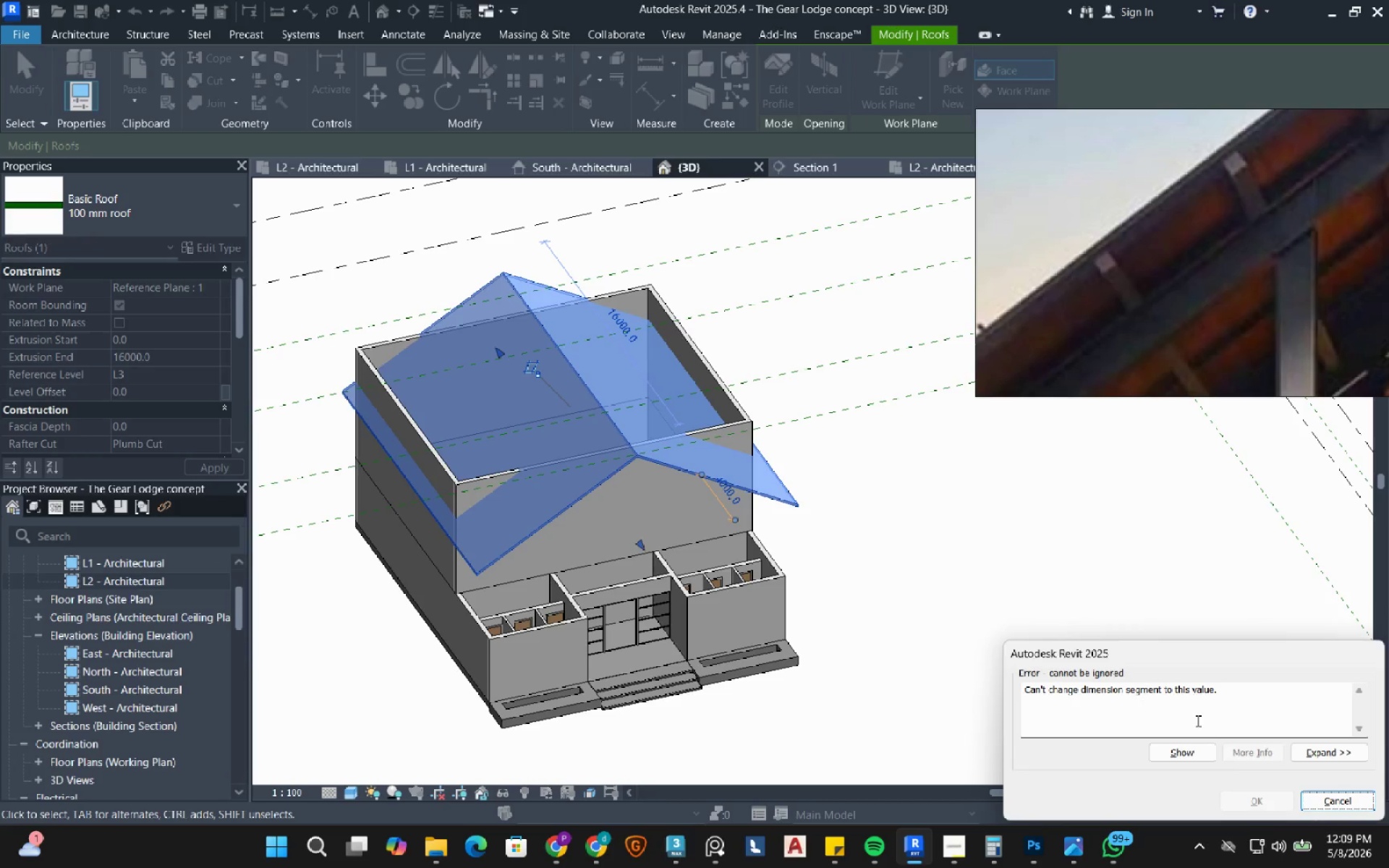 
left_click([1349, 799])
 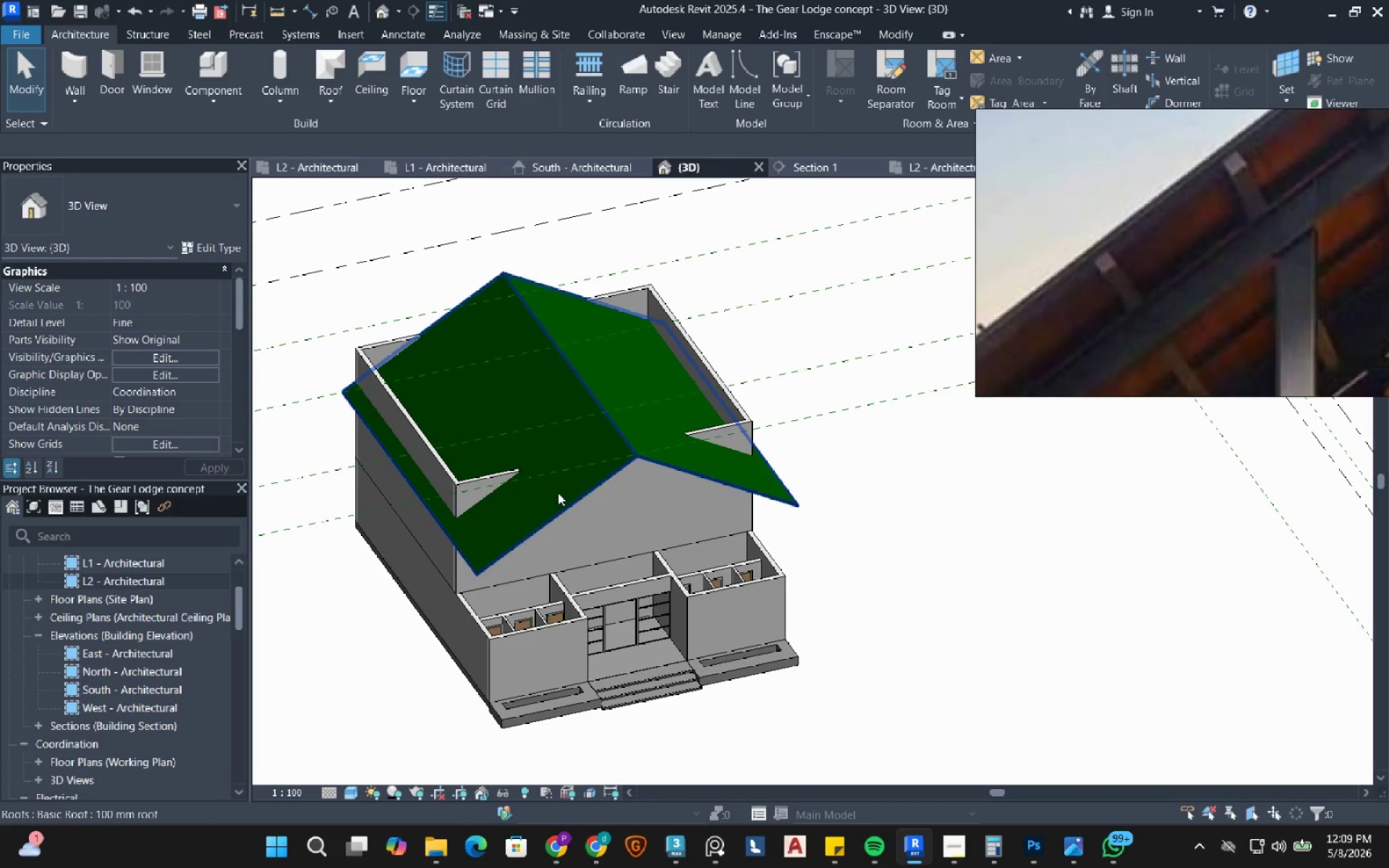 
left_click([558, 493])
 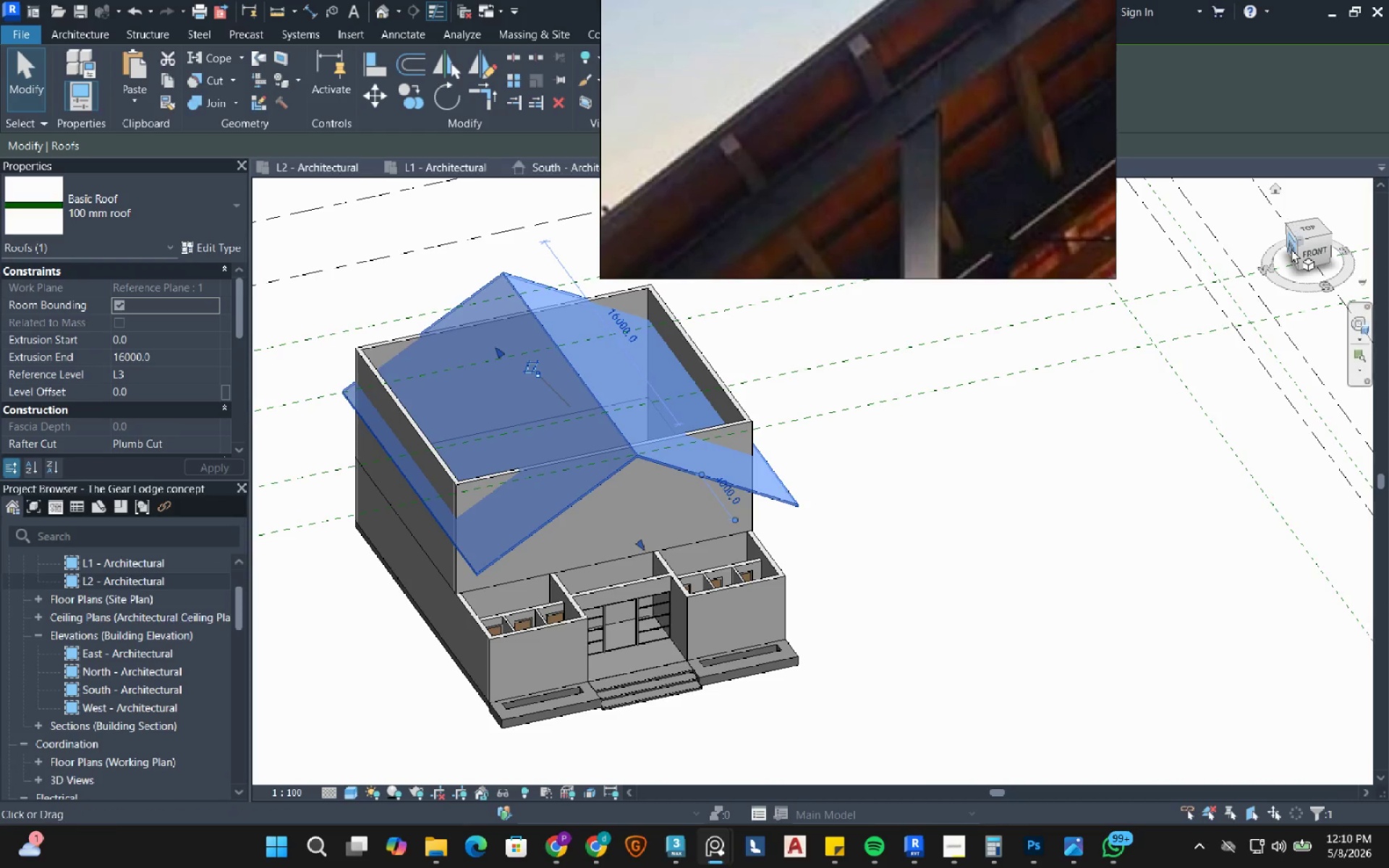 
left_click([1291, 250])
 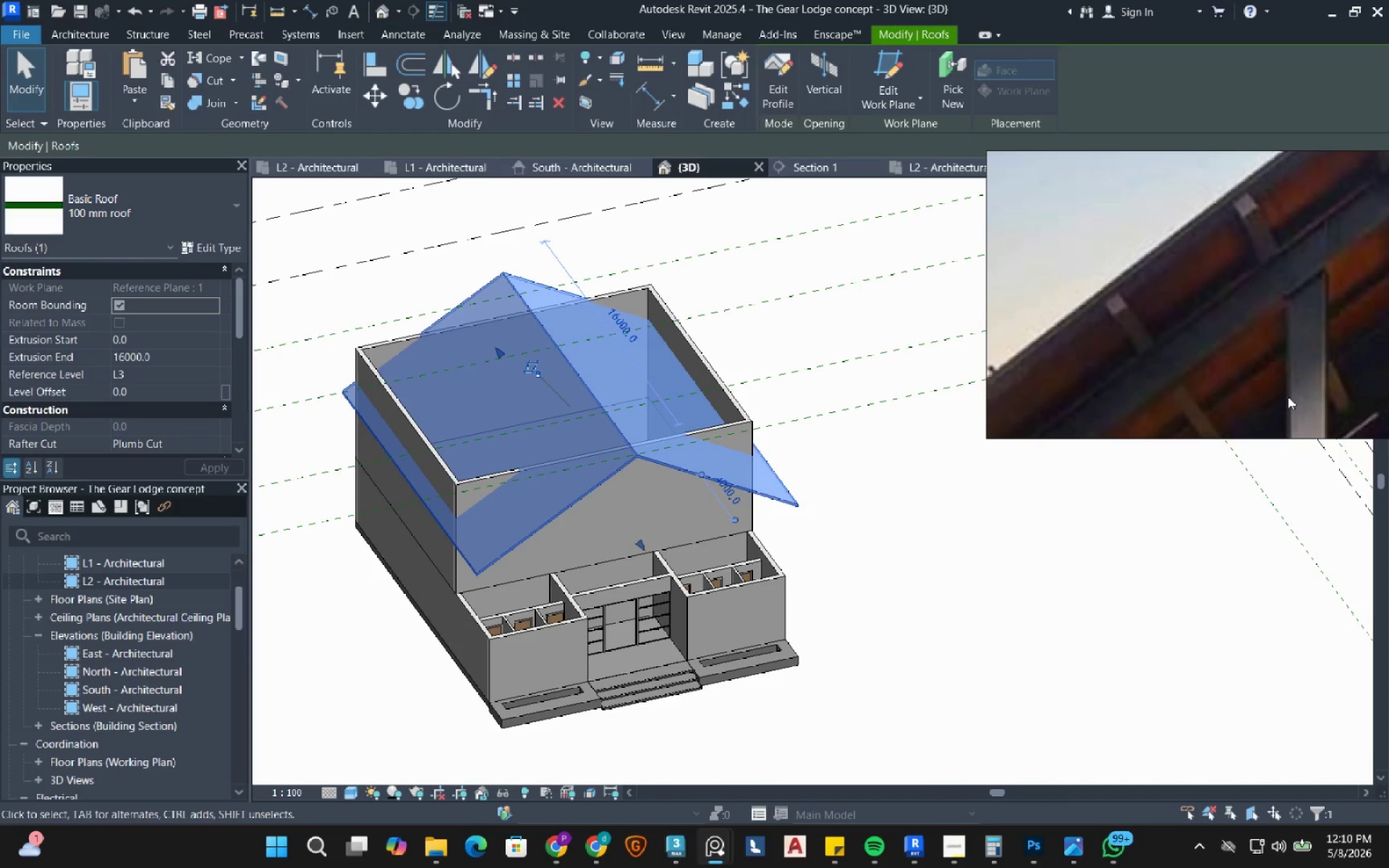 
left_click([825, 176])
 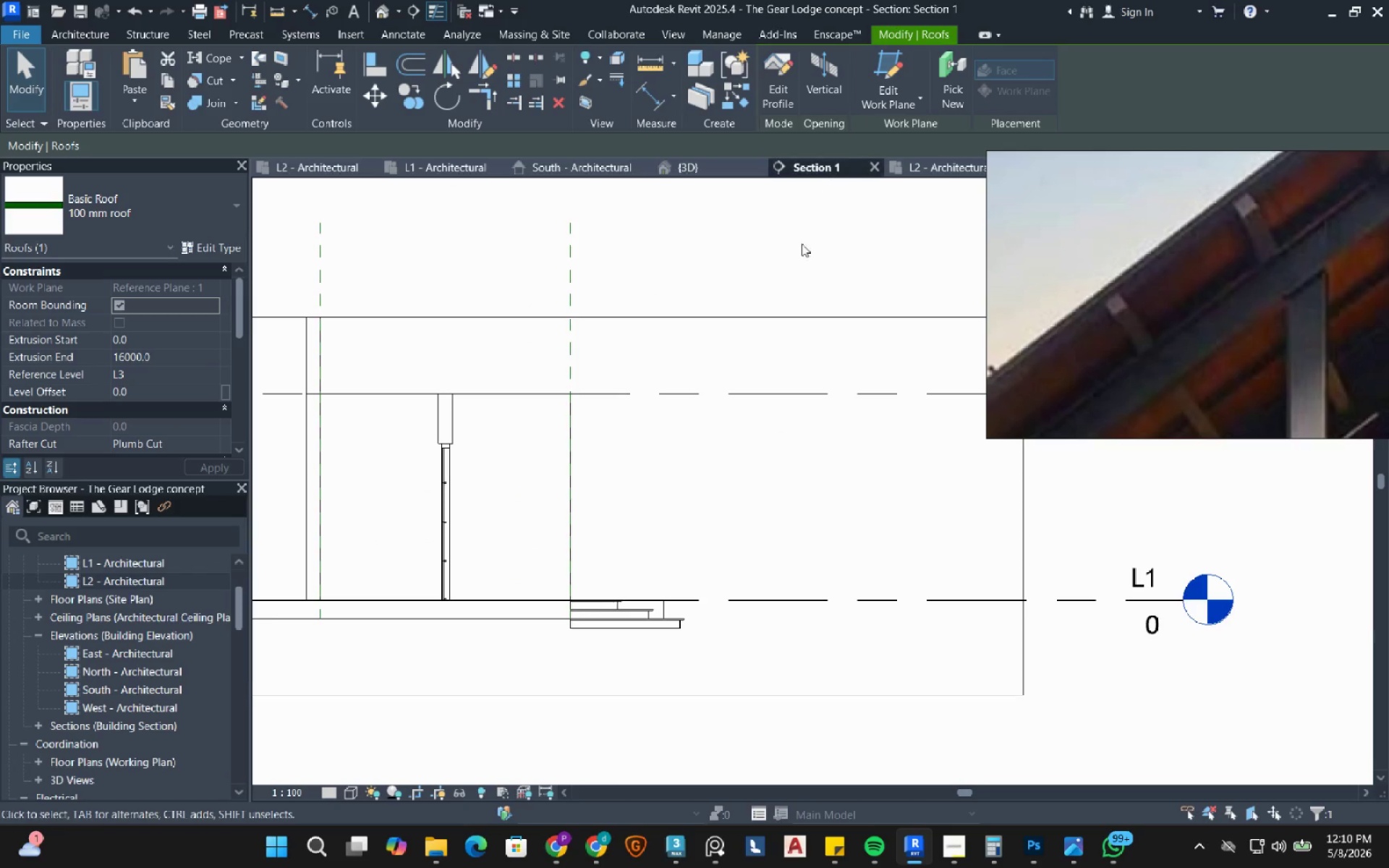 
scroll: coordinate [740, 404], scroll_direction: down, amount: 3.0
 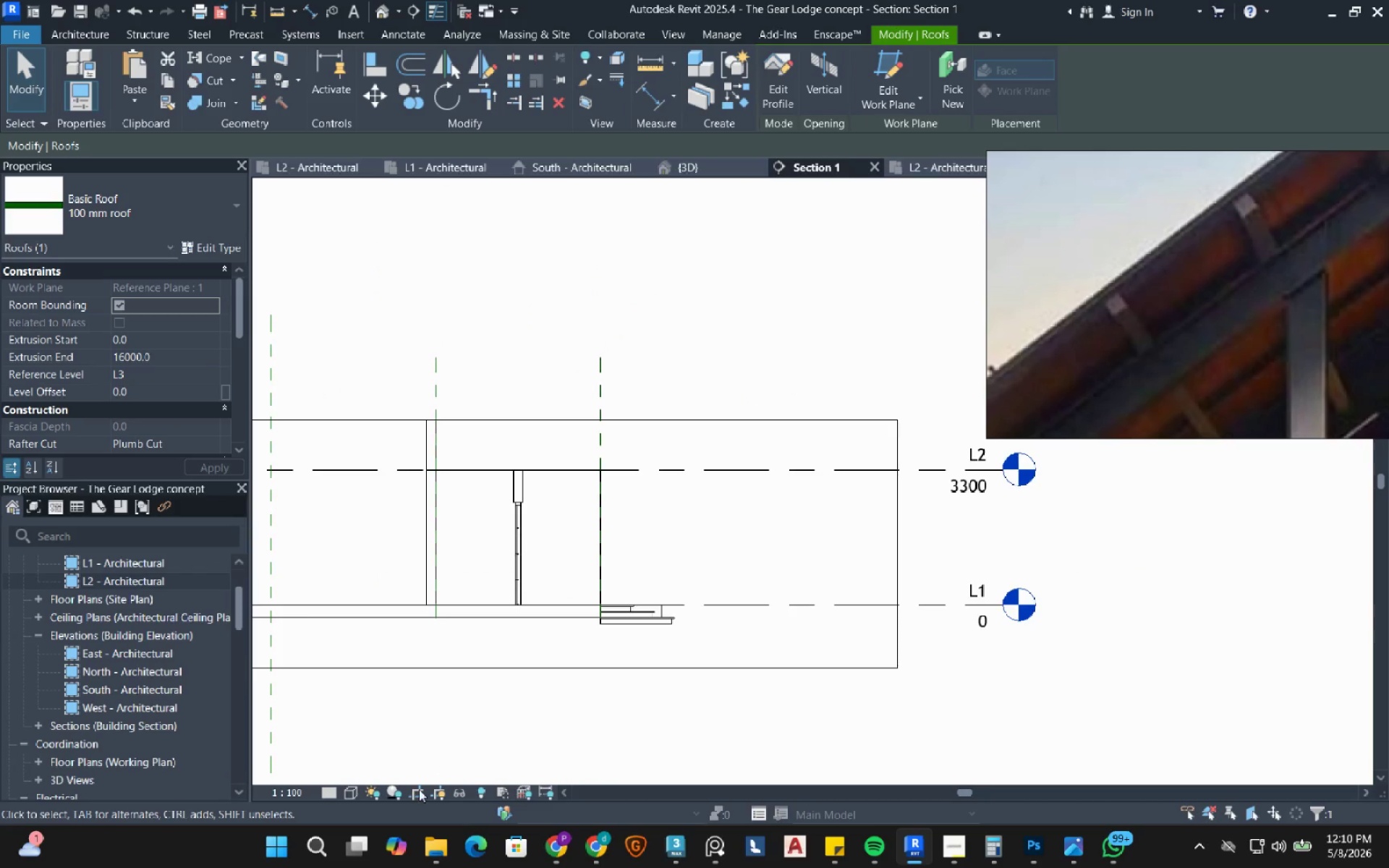 
left_click([417, 796])
 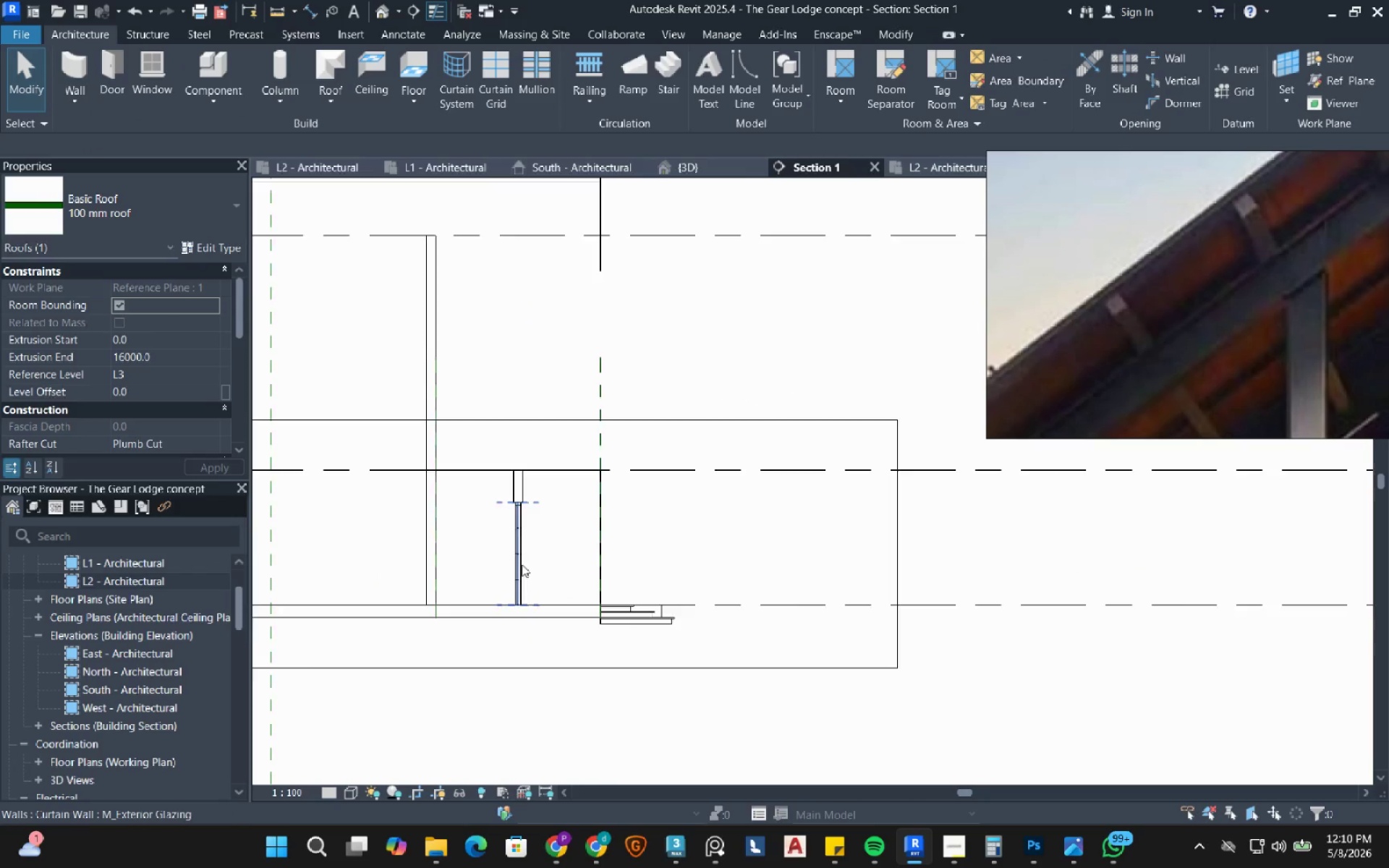 
scroll: coordinate [545, 534], scroll_direction: down, amount: 6.0
 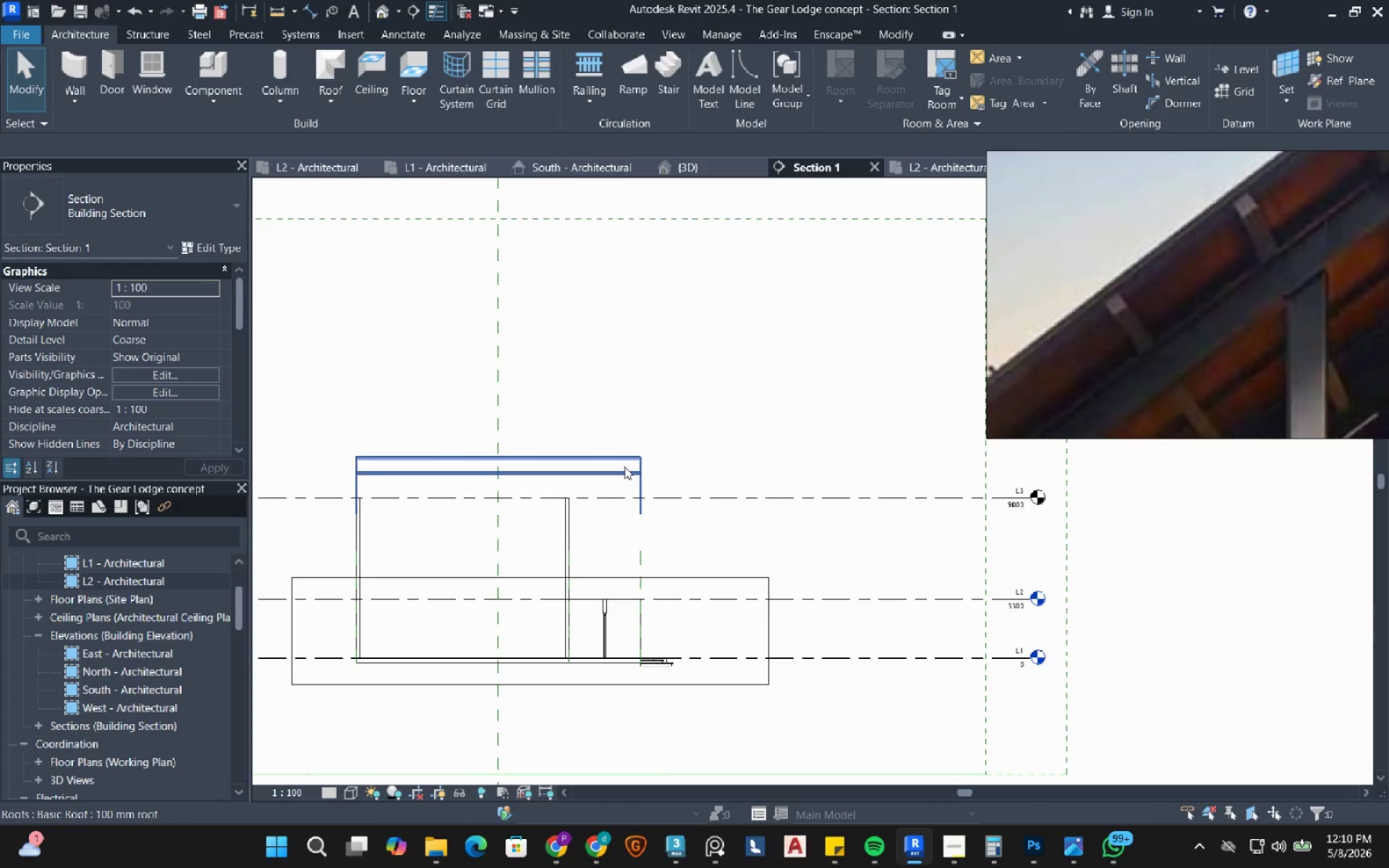 
left_click([624, 467])
 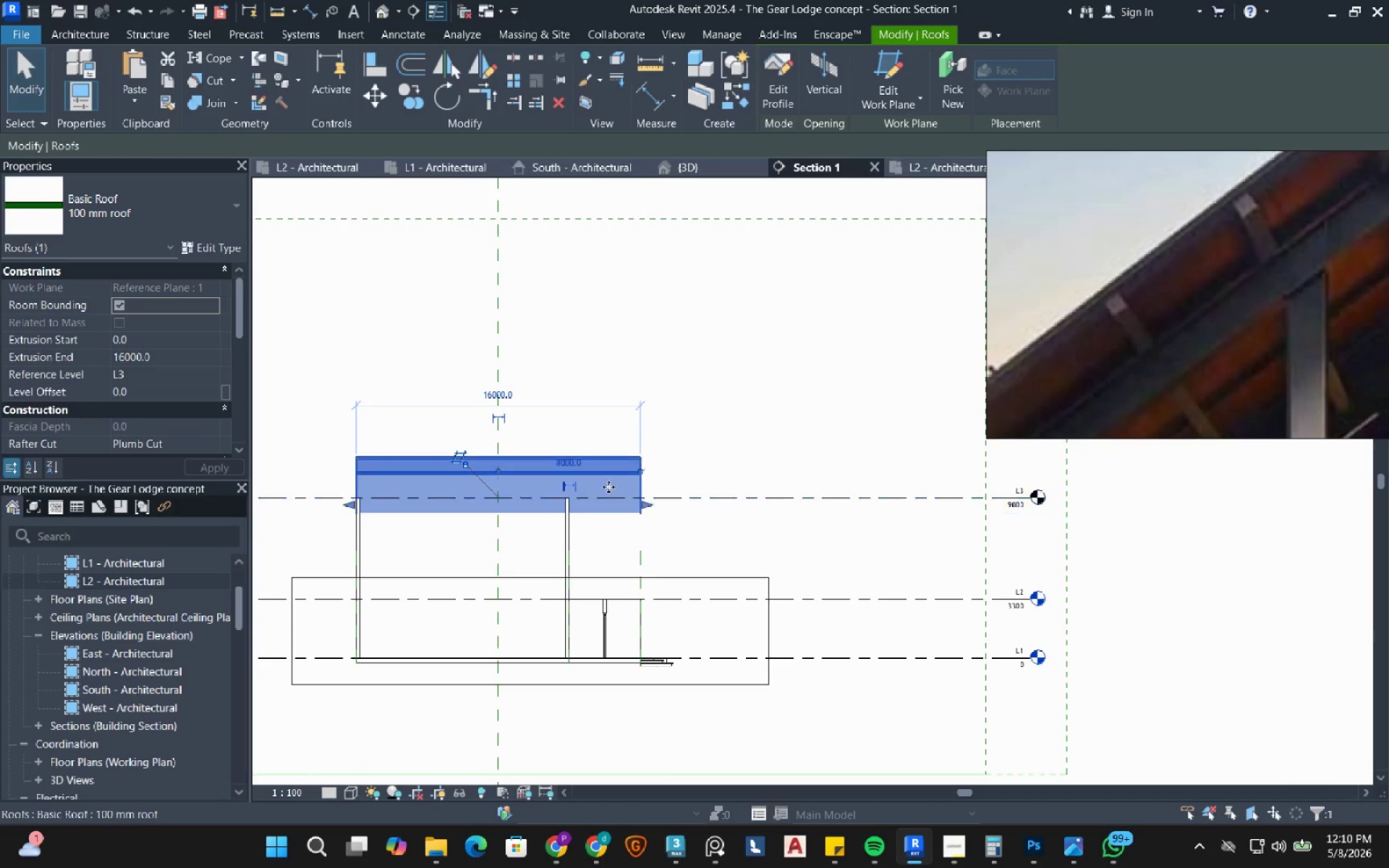 
scroll: coordinate [608, 486], scroll_direction: up, amount: 3.0
 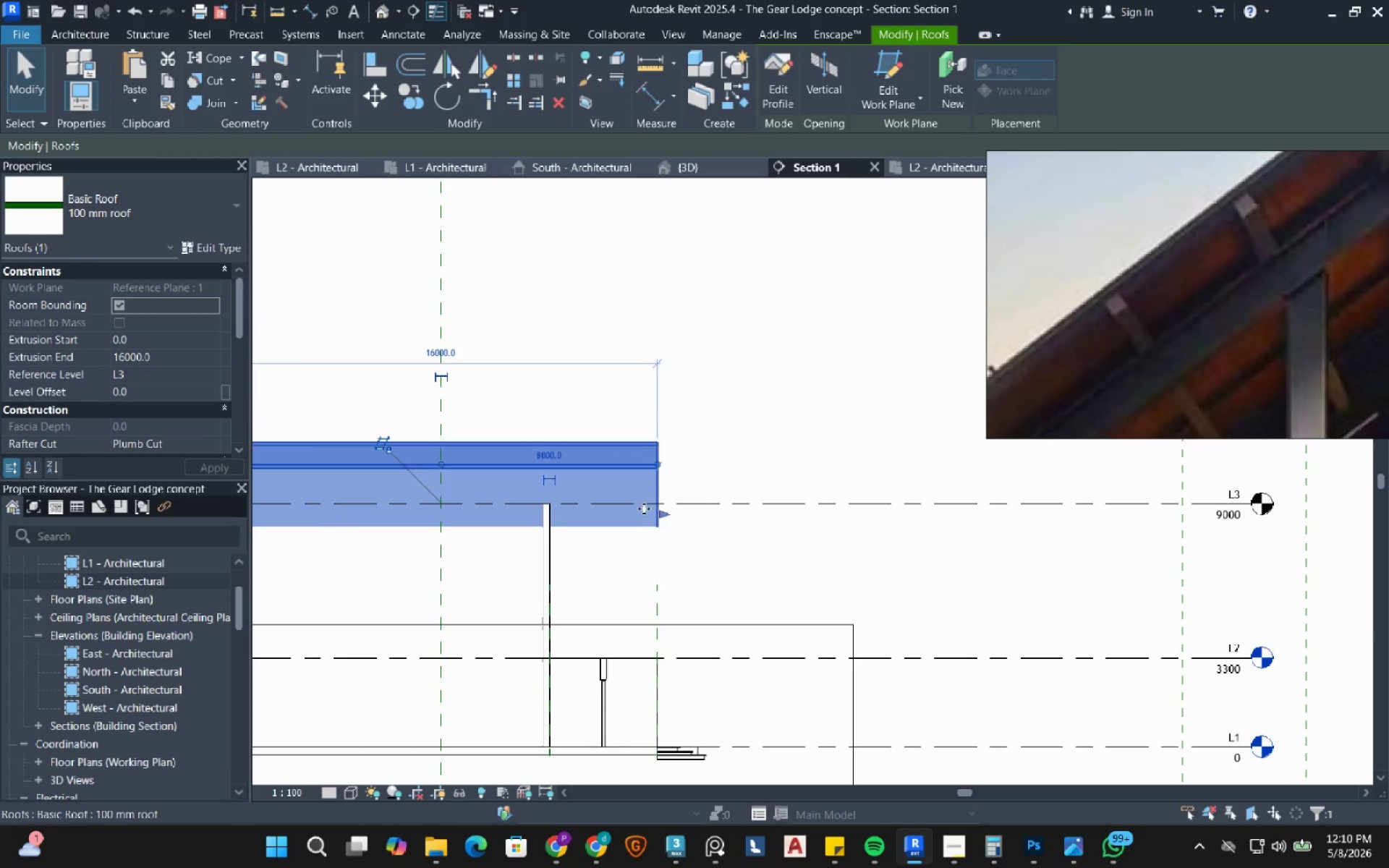 
mouse_move([648, 507])
 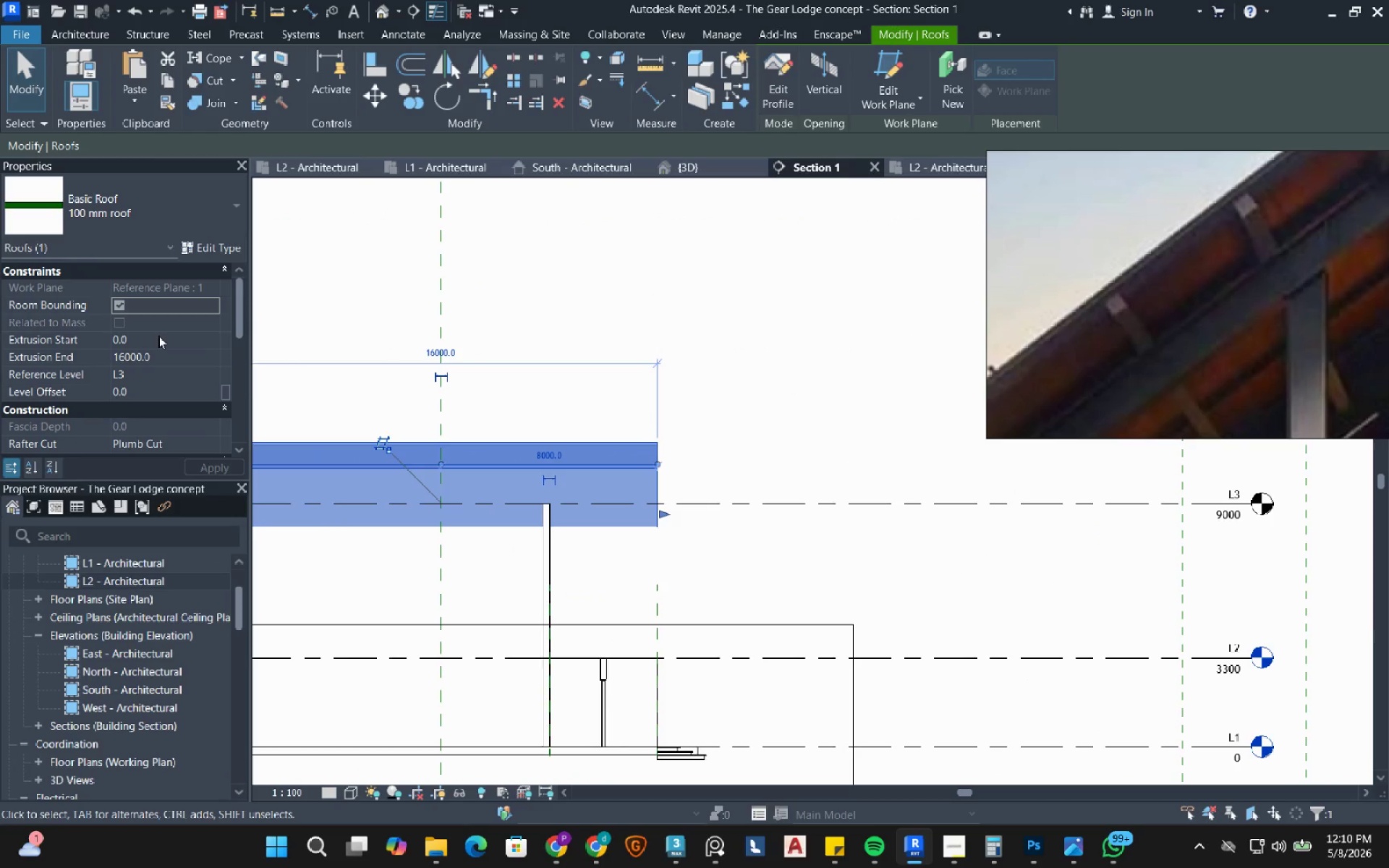 
left_click([158, 336])
 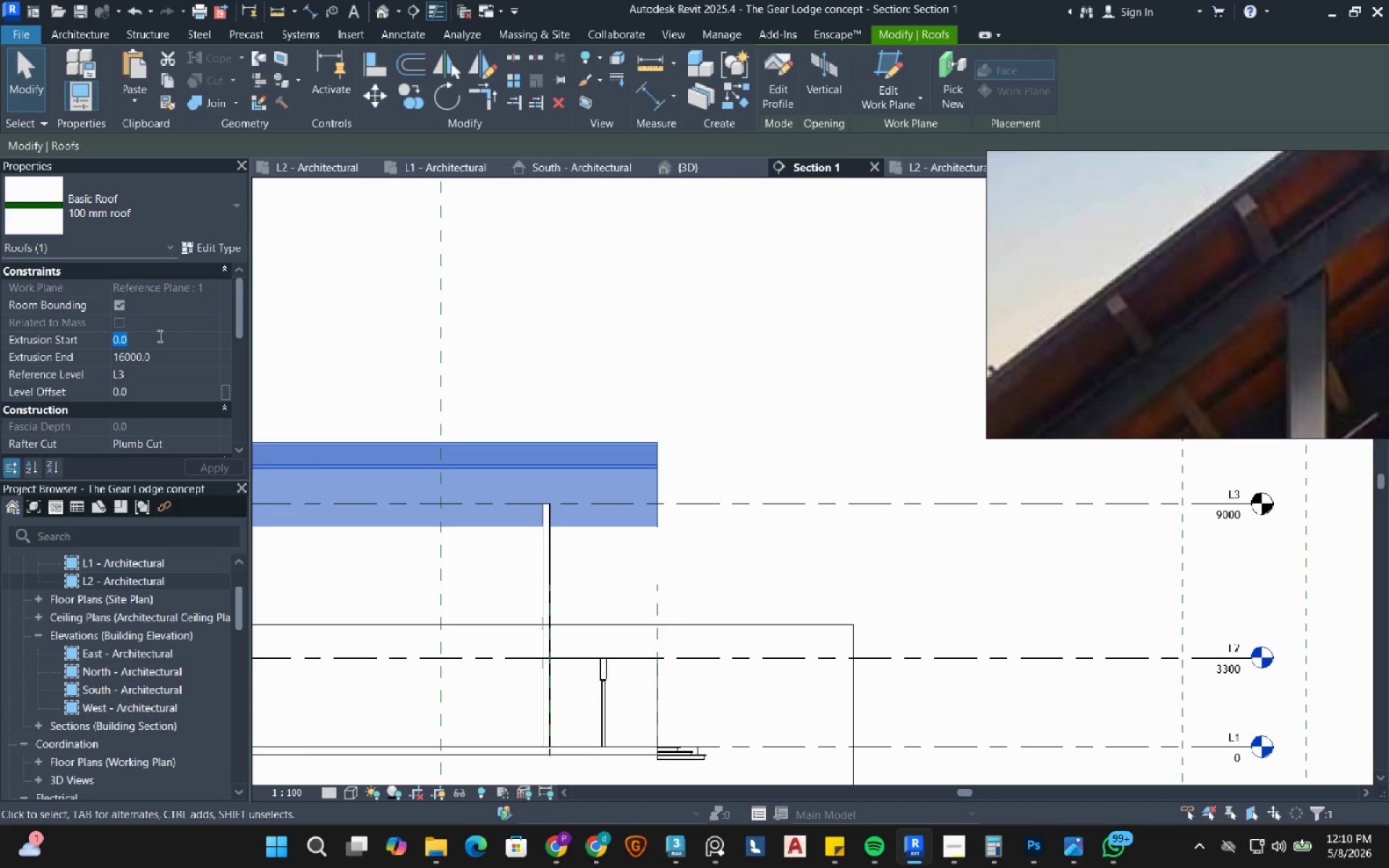 
key(Numpad1)
 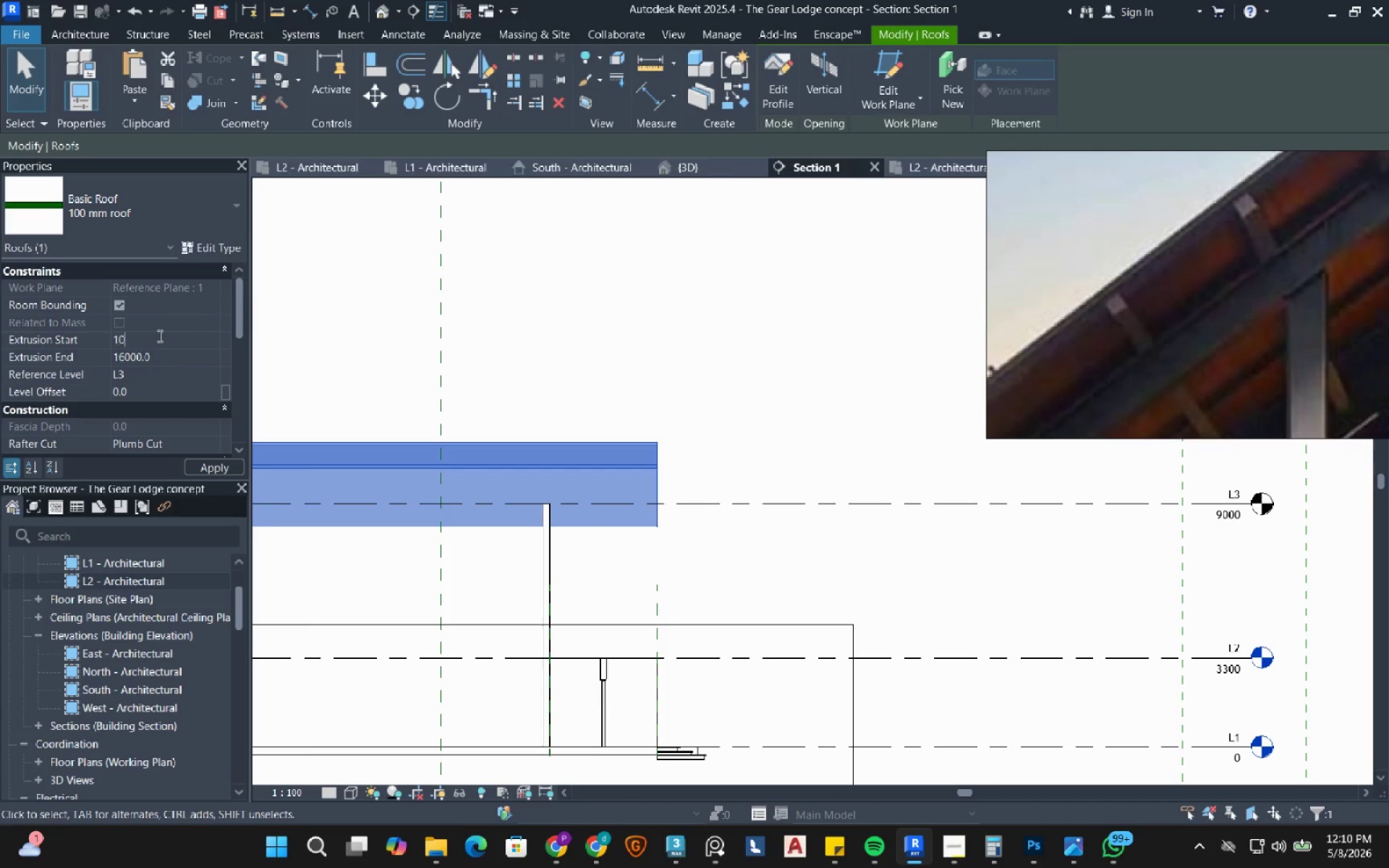 
key(Numpad0)
 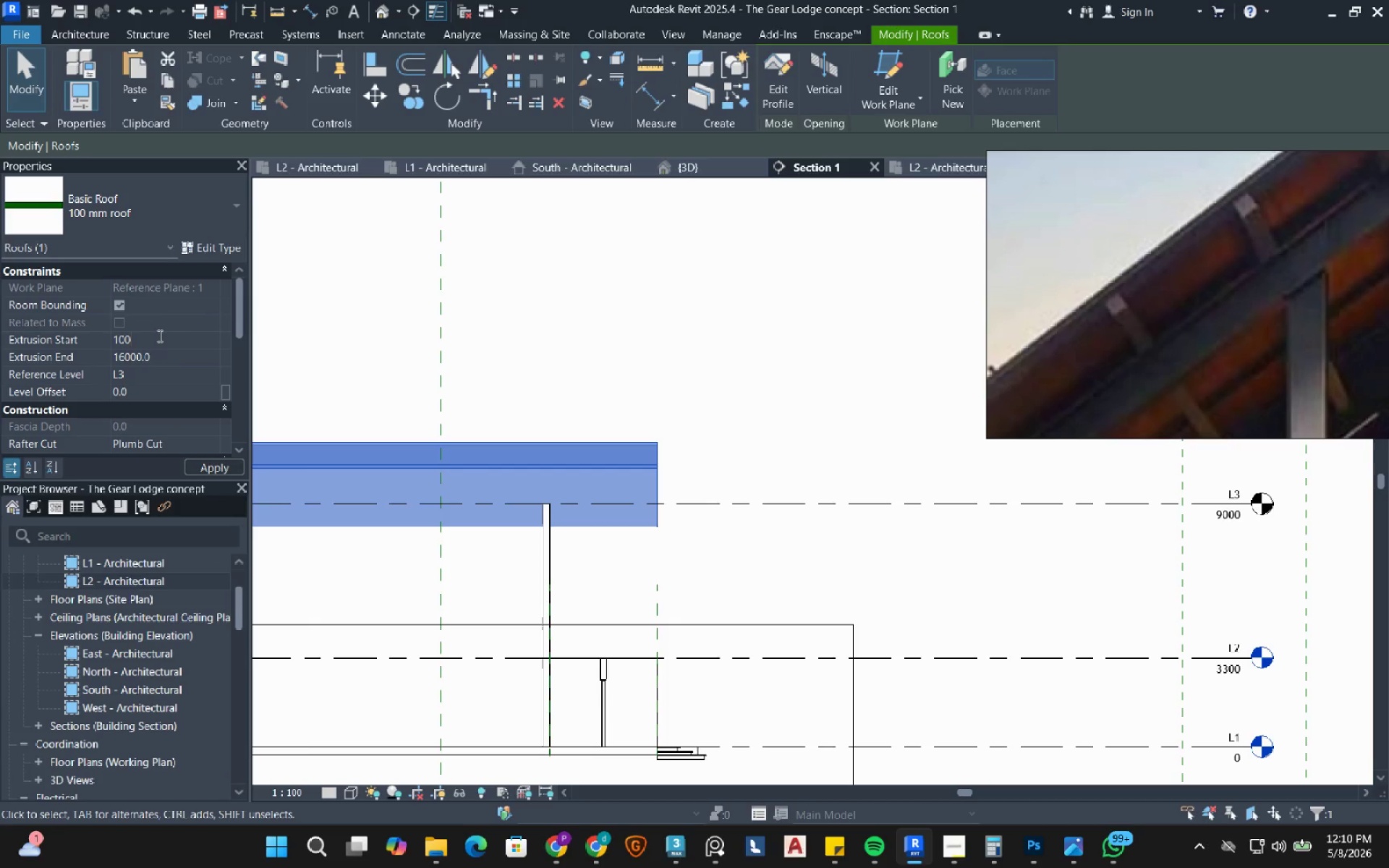 
key(Numpad0)
 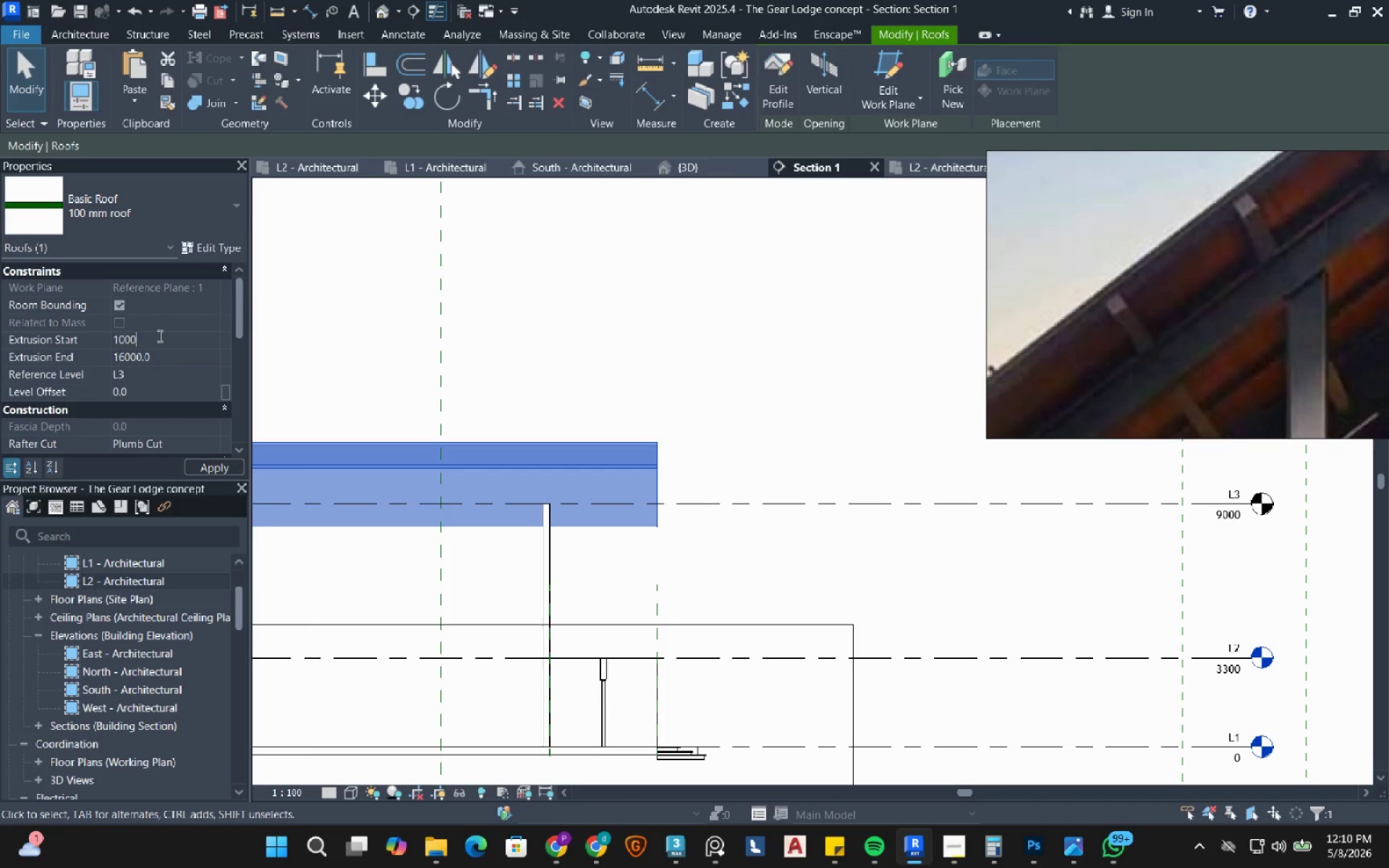 
key(Numpad0)
 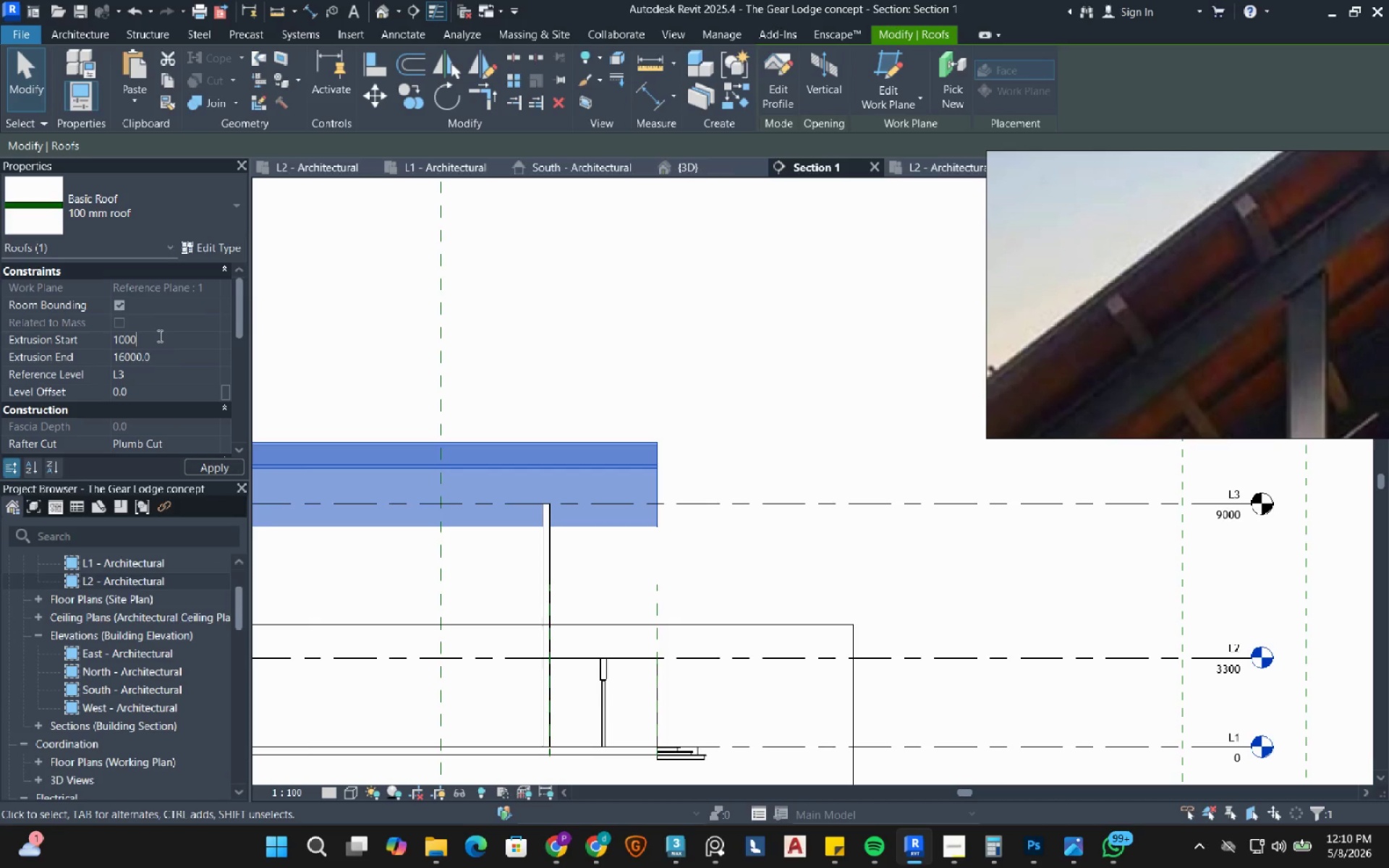 
key(NumpadEnter)
 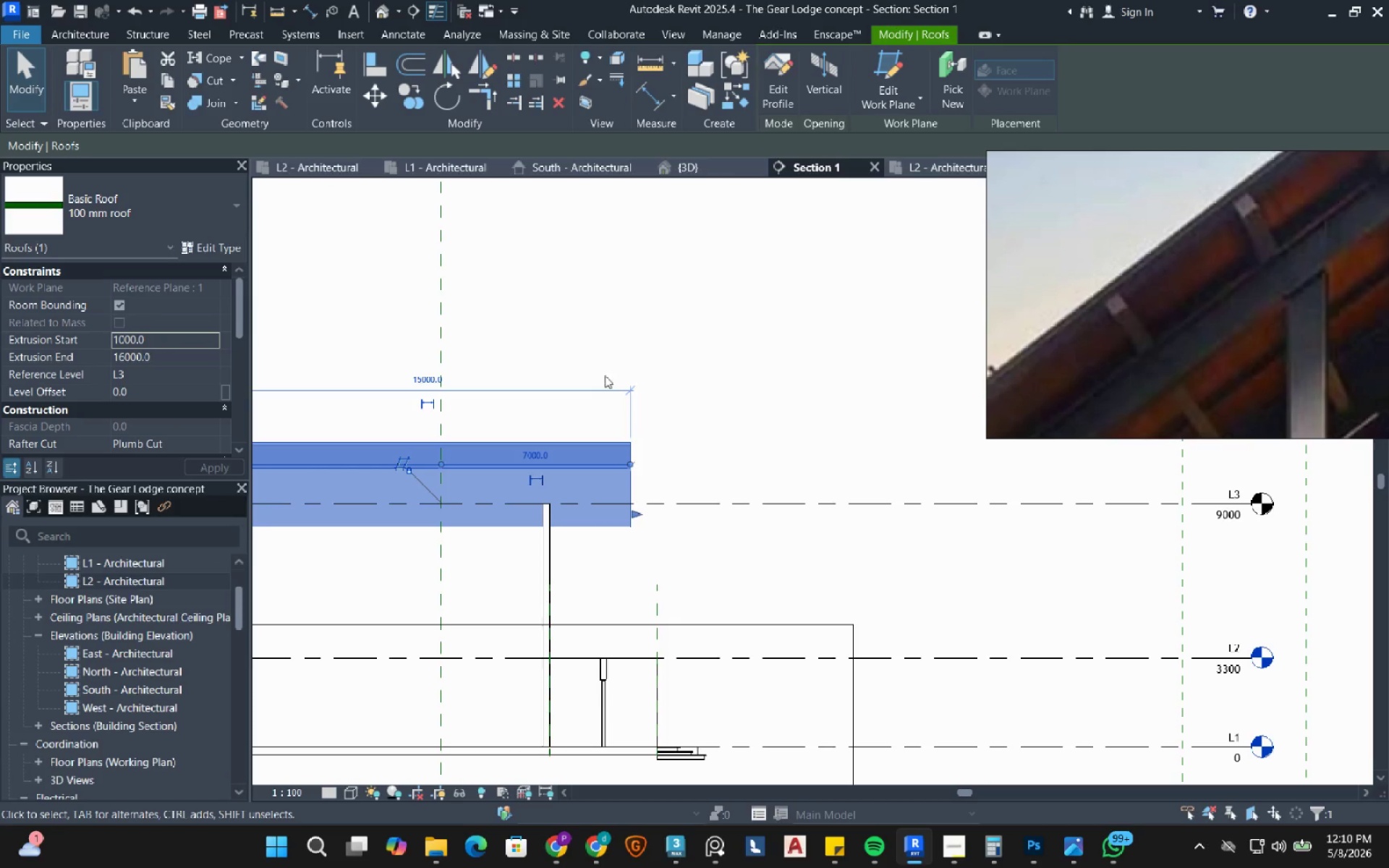 
left_click([167, 342])
 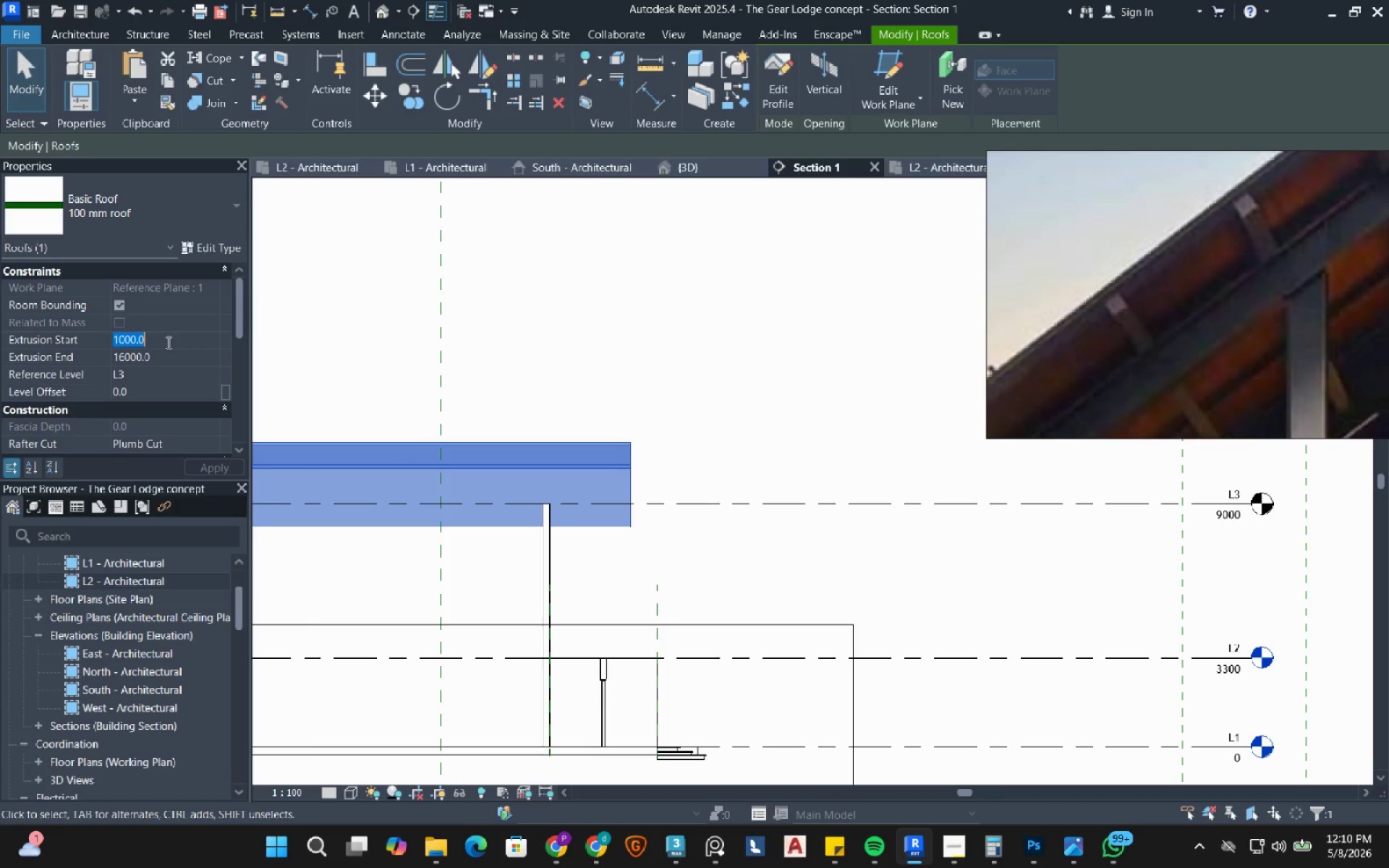 
key(Numpad0)
 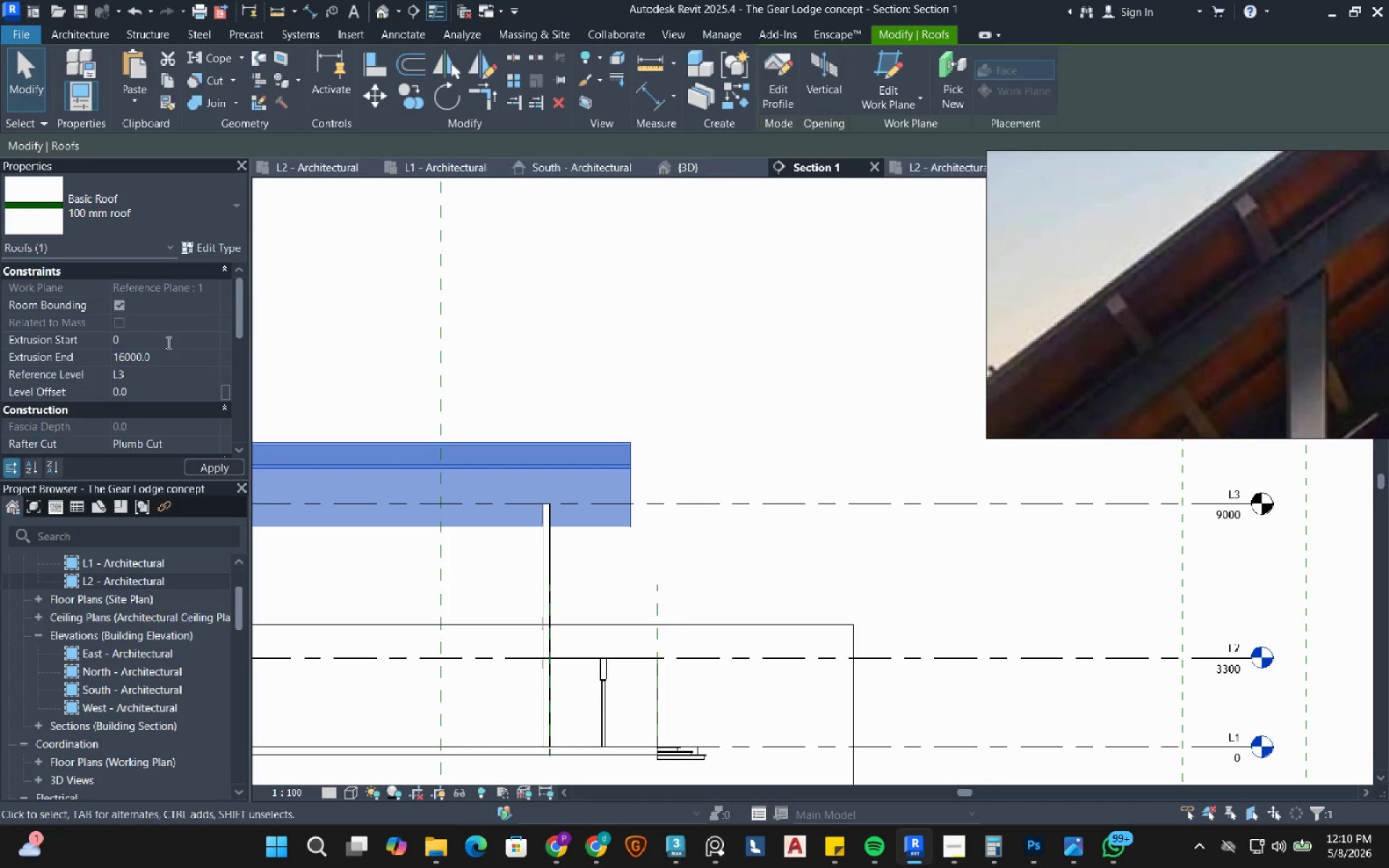 
key(Backspace)
 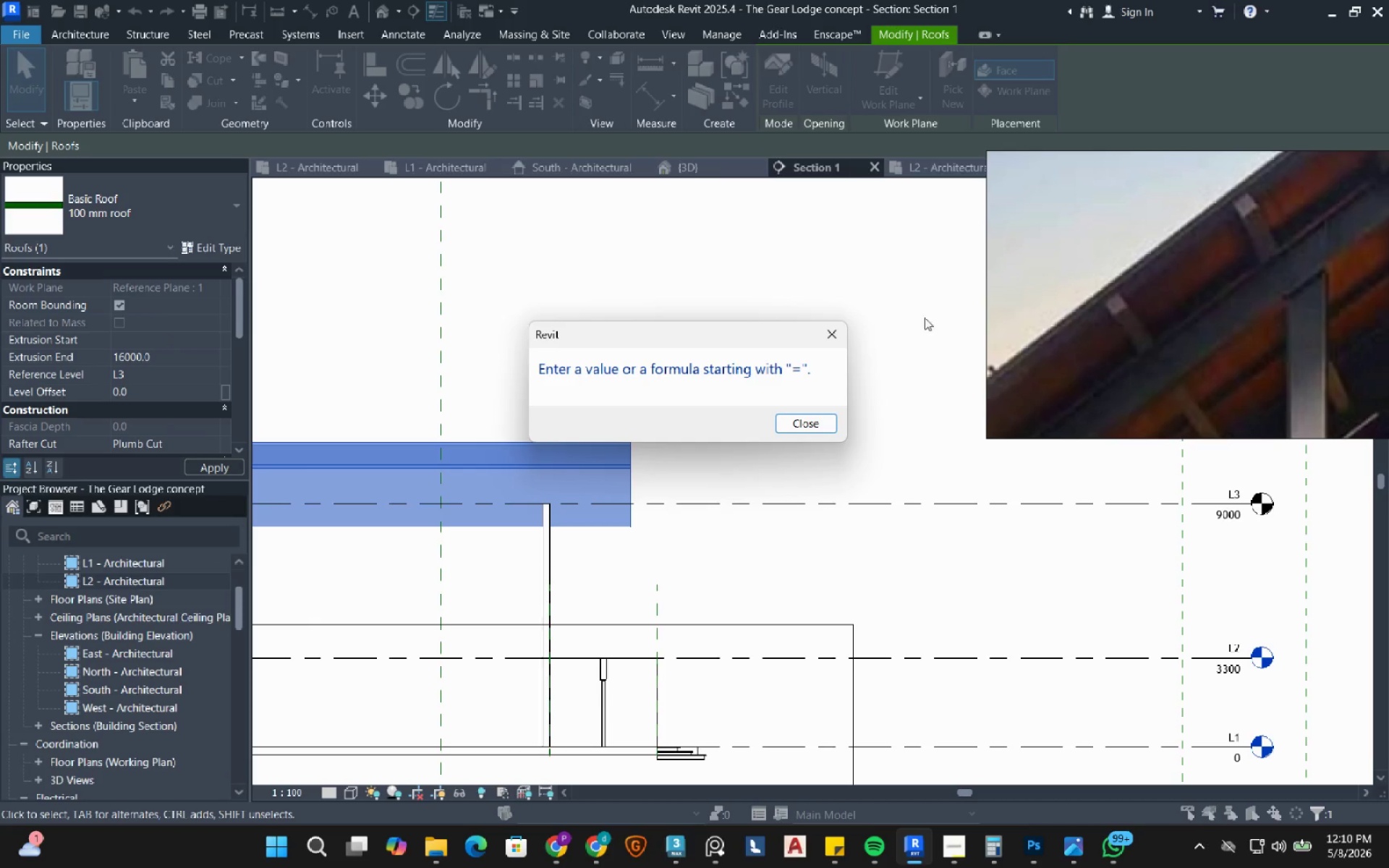 
left_click_drag(start_coordinate=[804, 426], to_coordinate=[799, 433])
 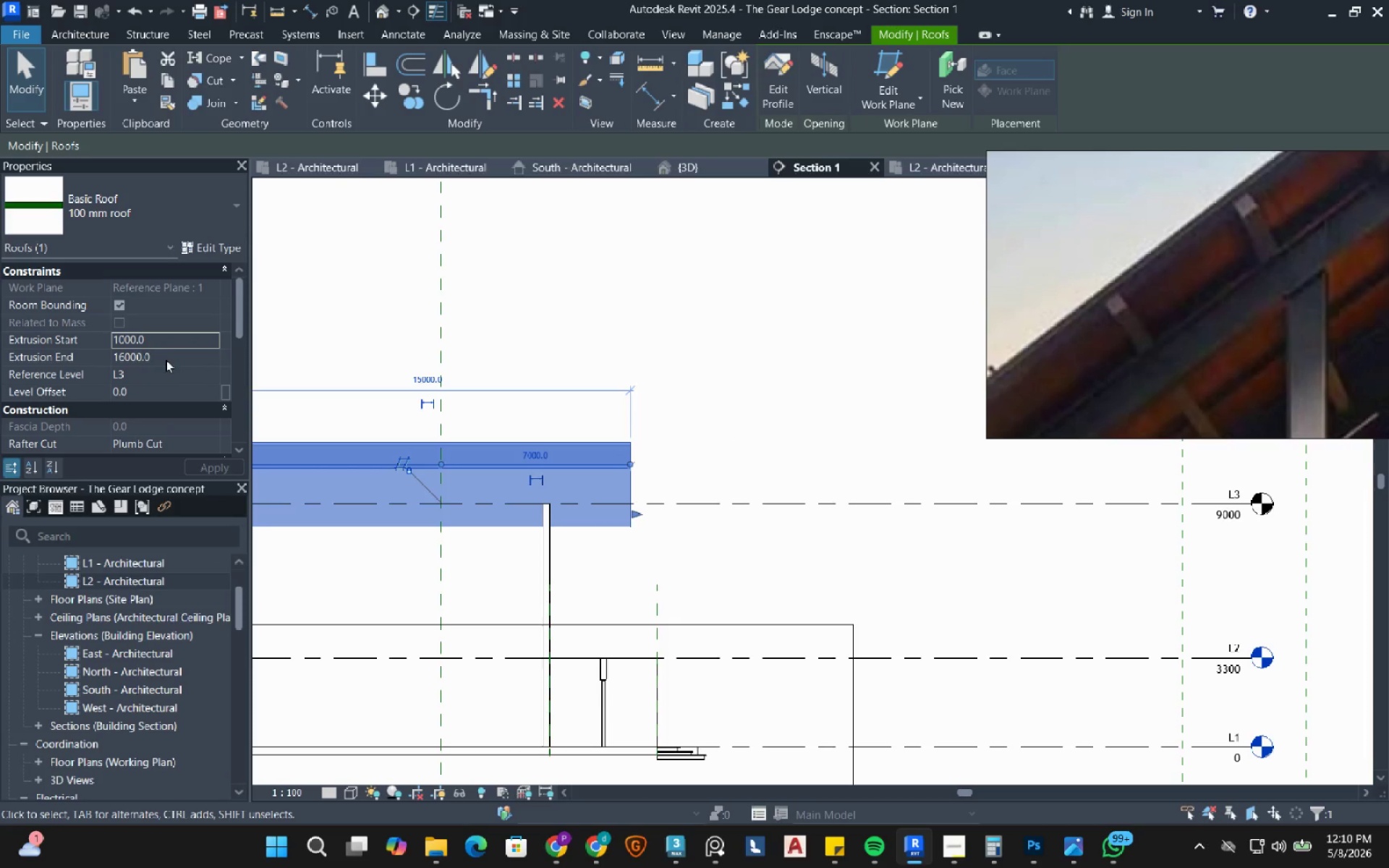 
left_click([166, 359])
 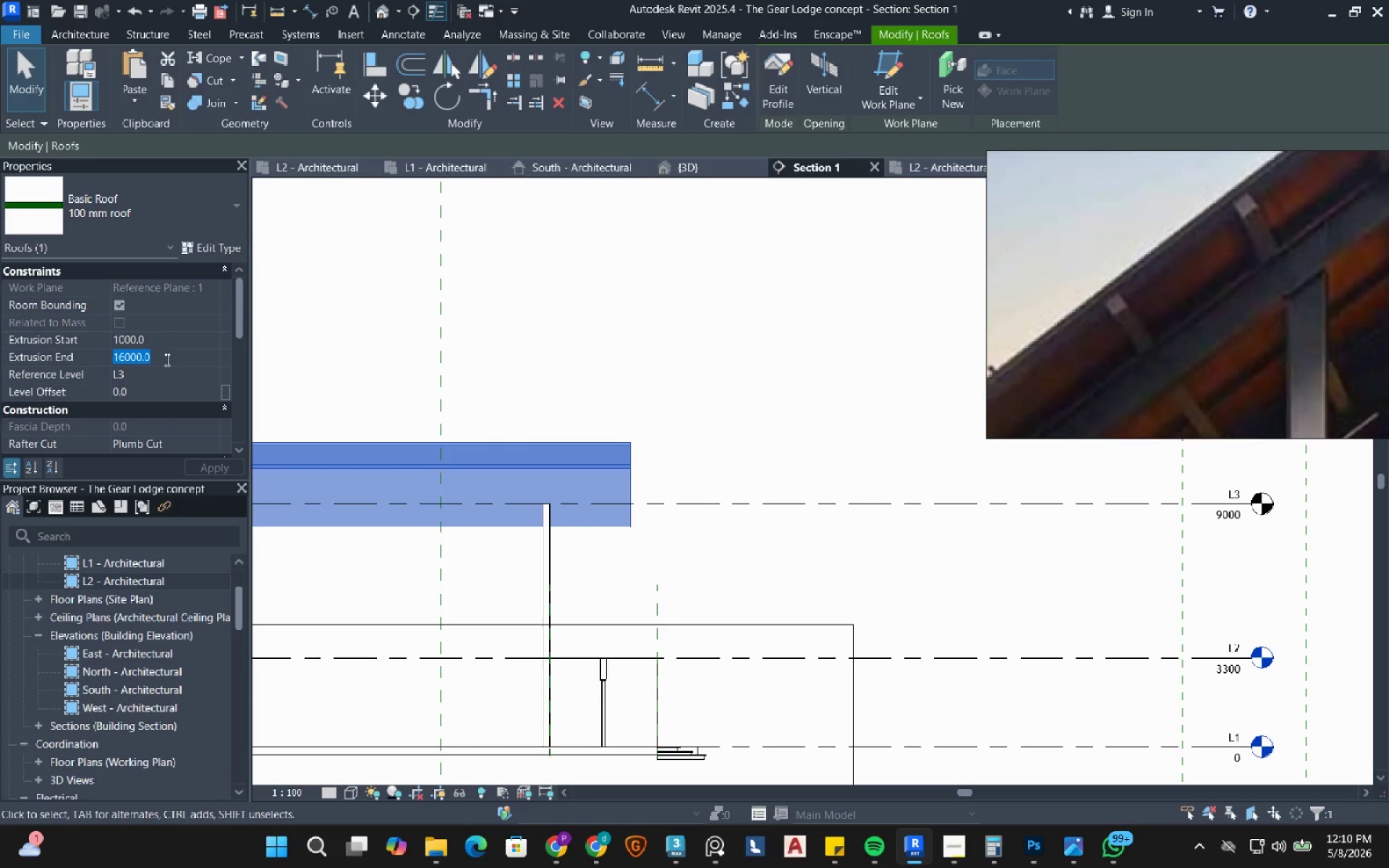 
key(Numpad1)
 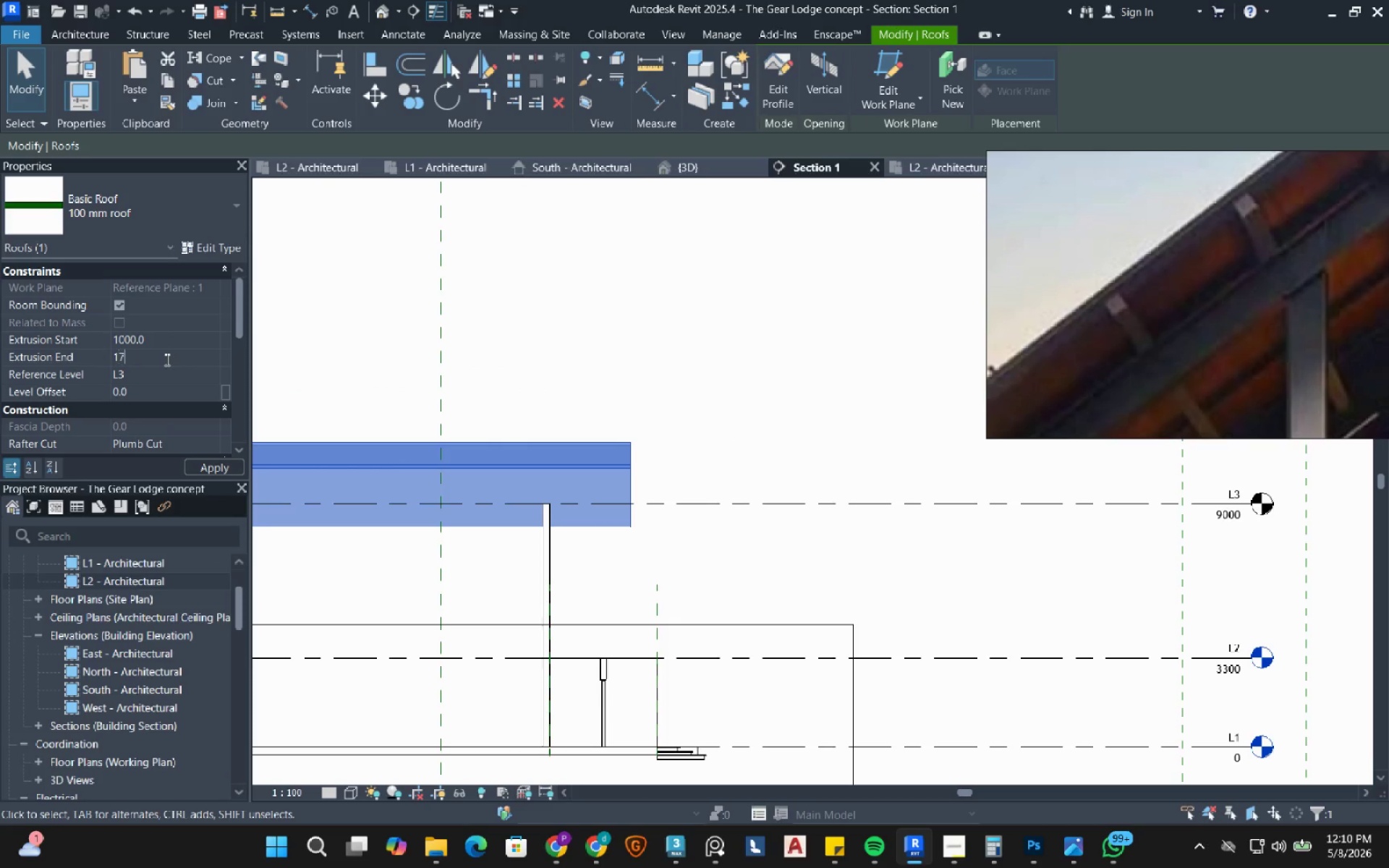 
key(Numpad7)
 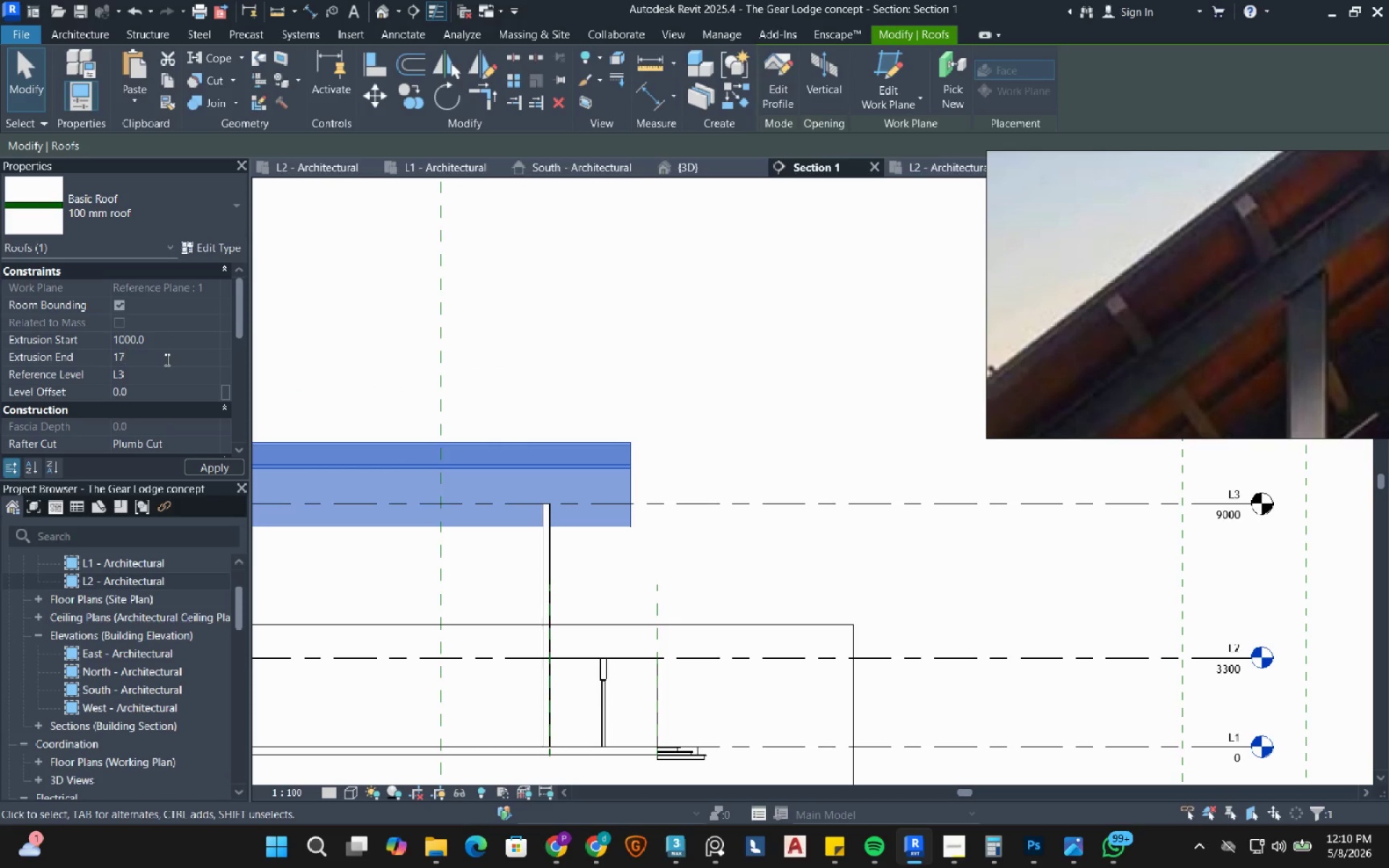 
key(Numpad0)
 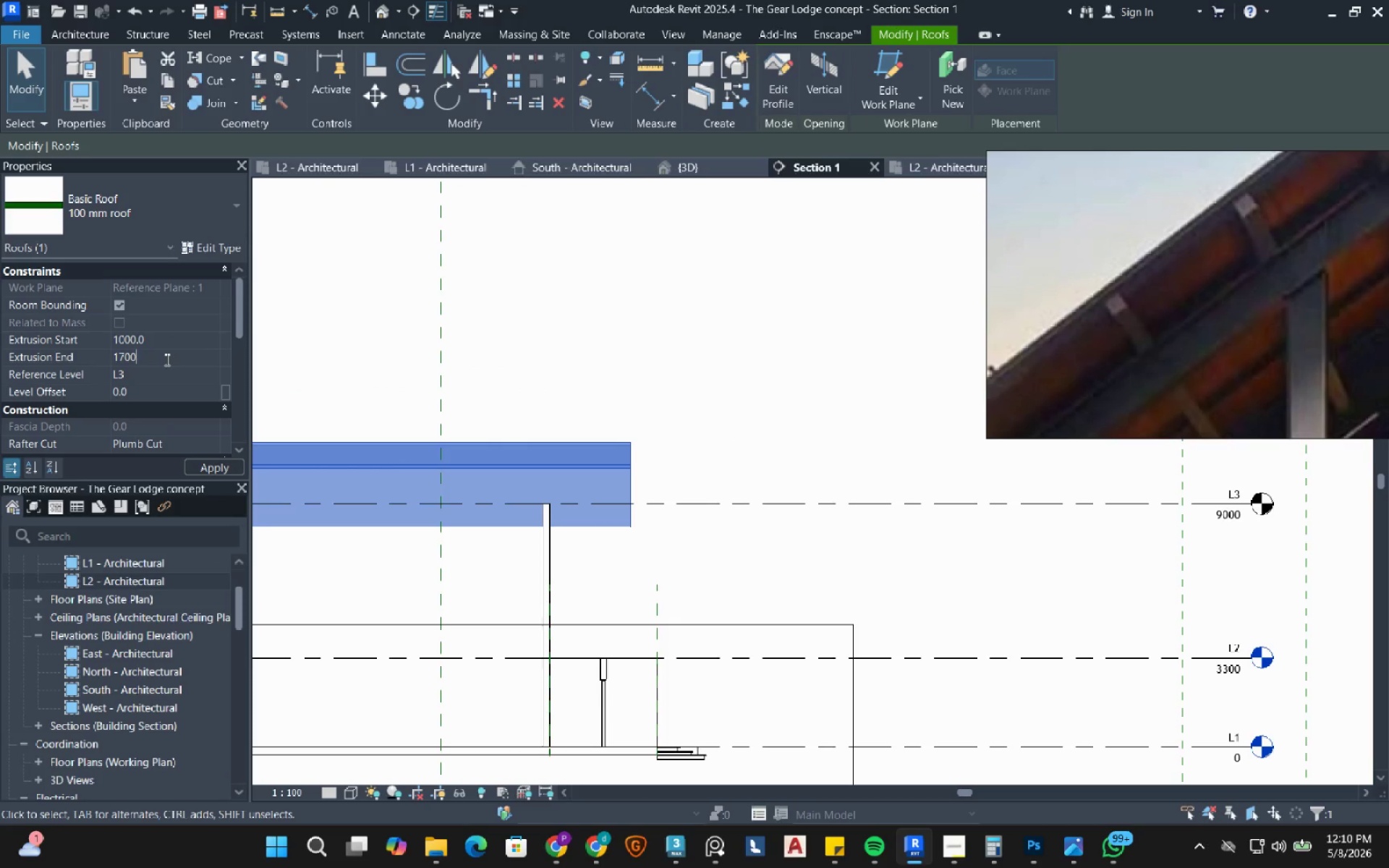 
key(Numpad0)
 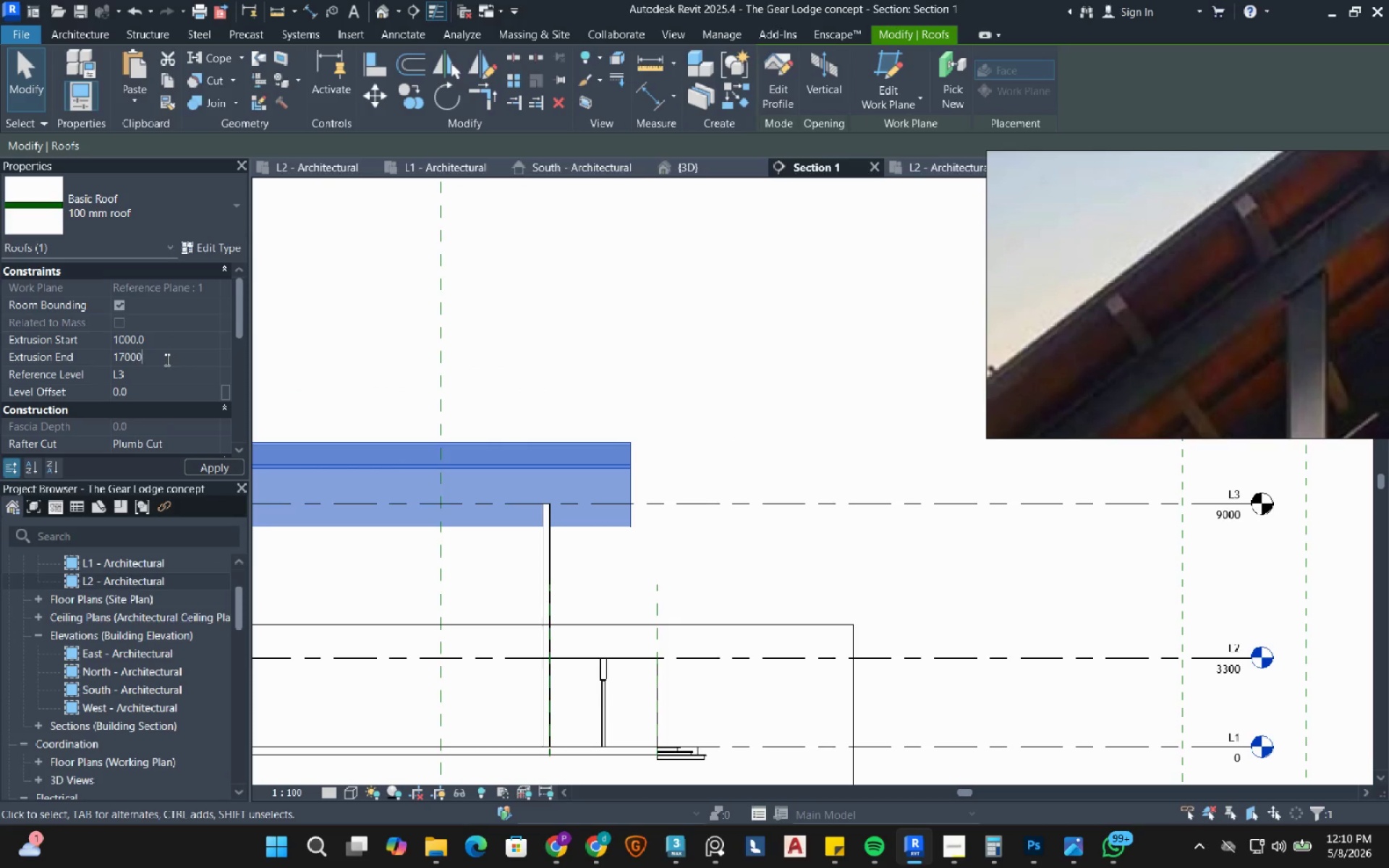 
key(Numpad0)
 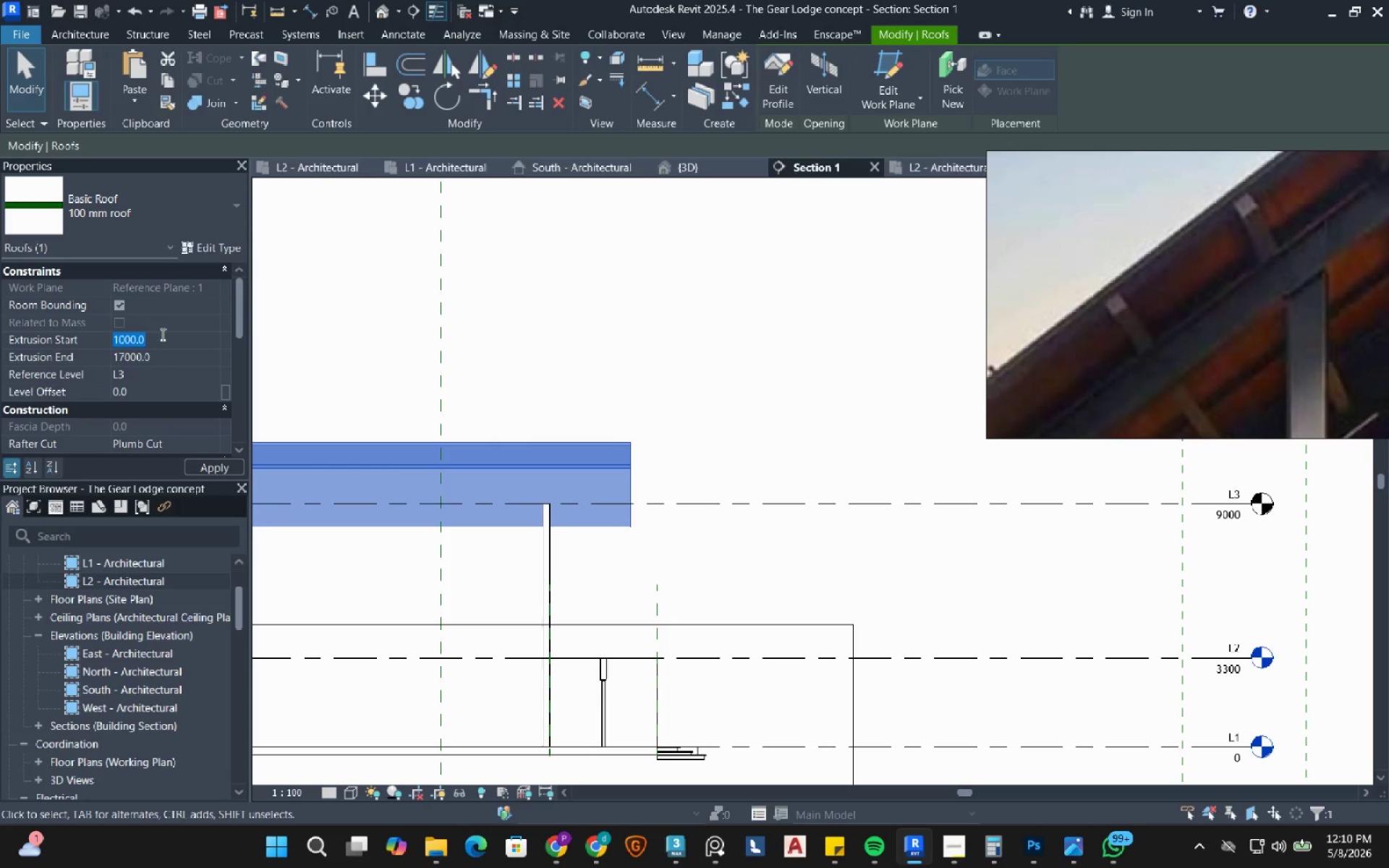 
key(NumpadSubtract)
 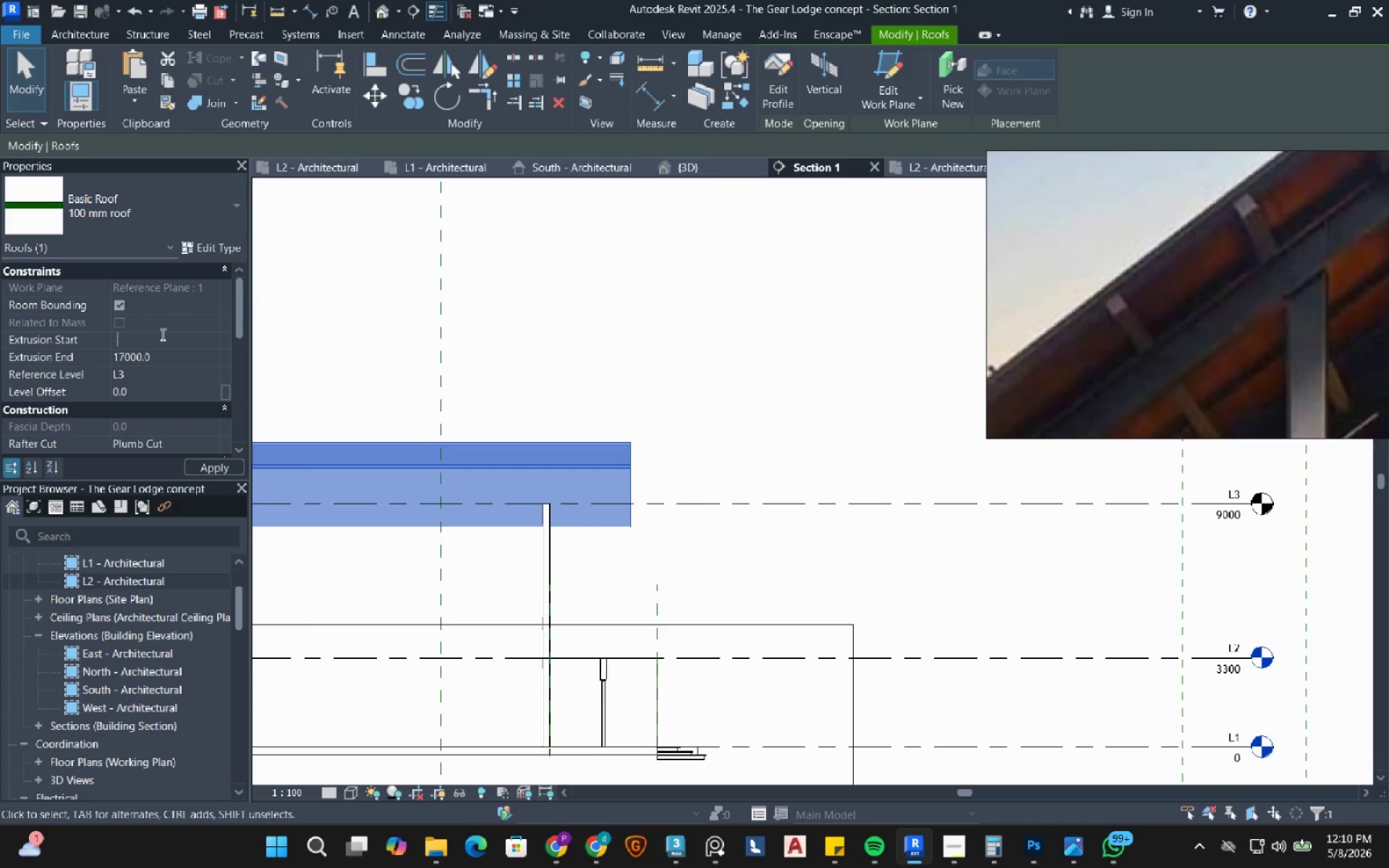 
key(Numpad1)
 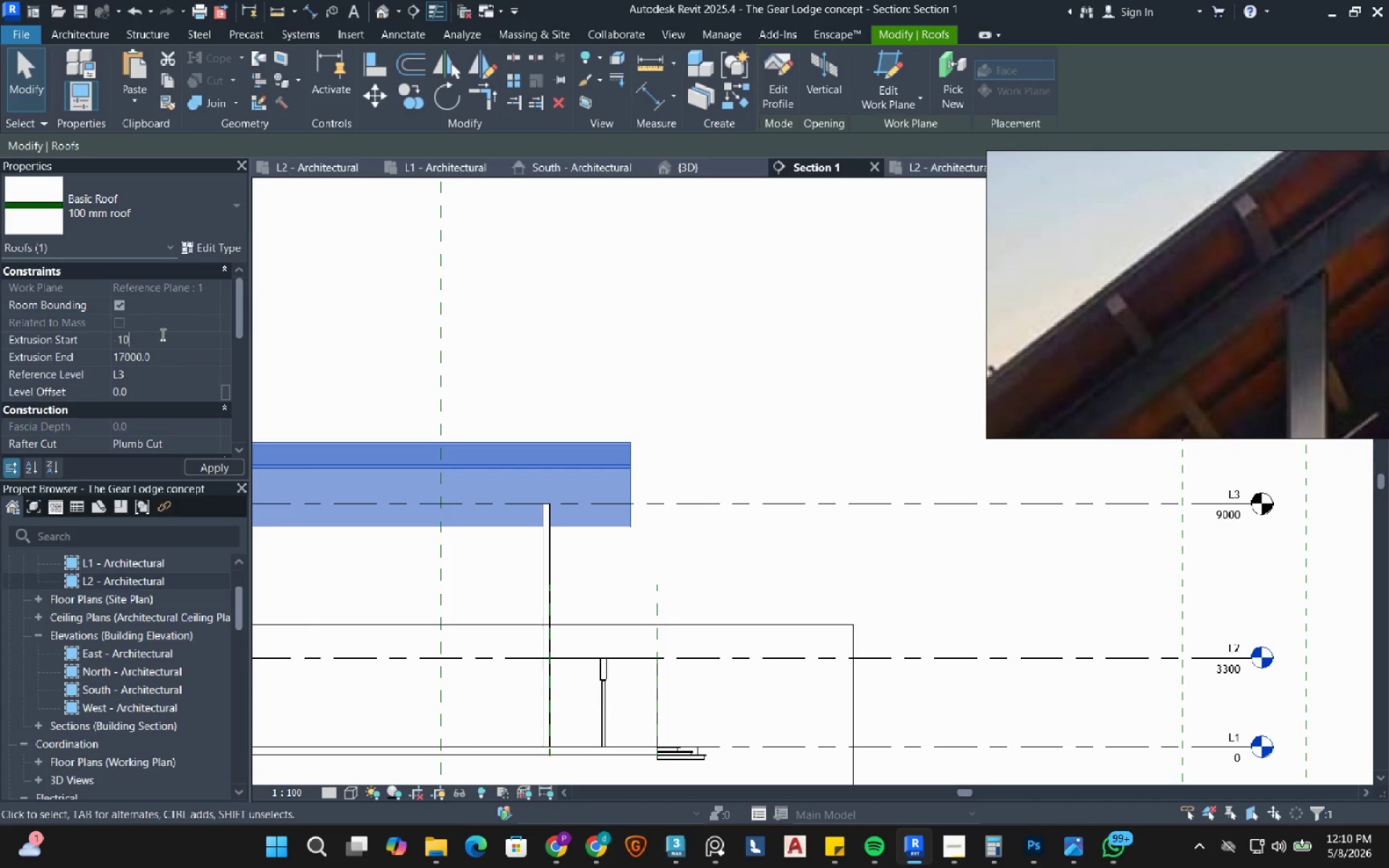 
key(Numpad0)
 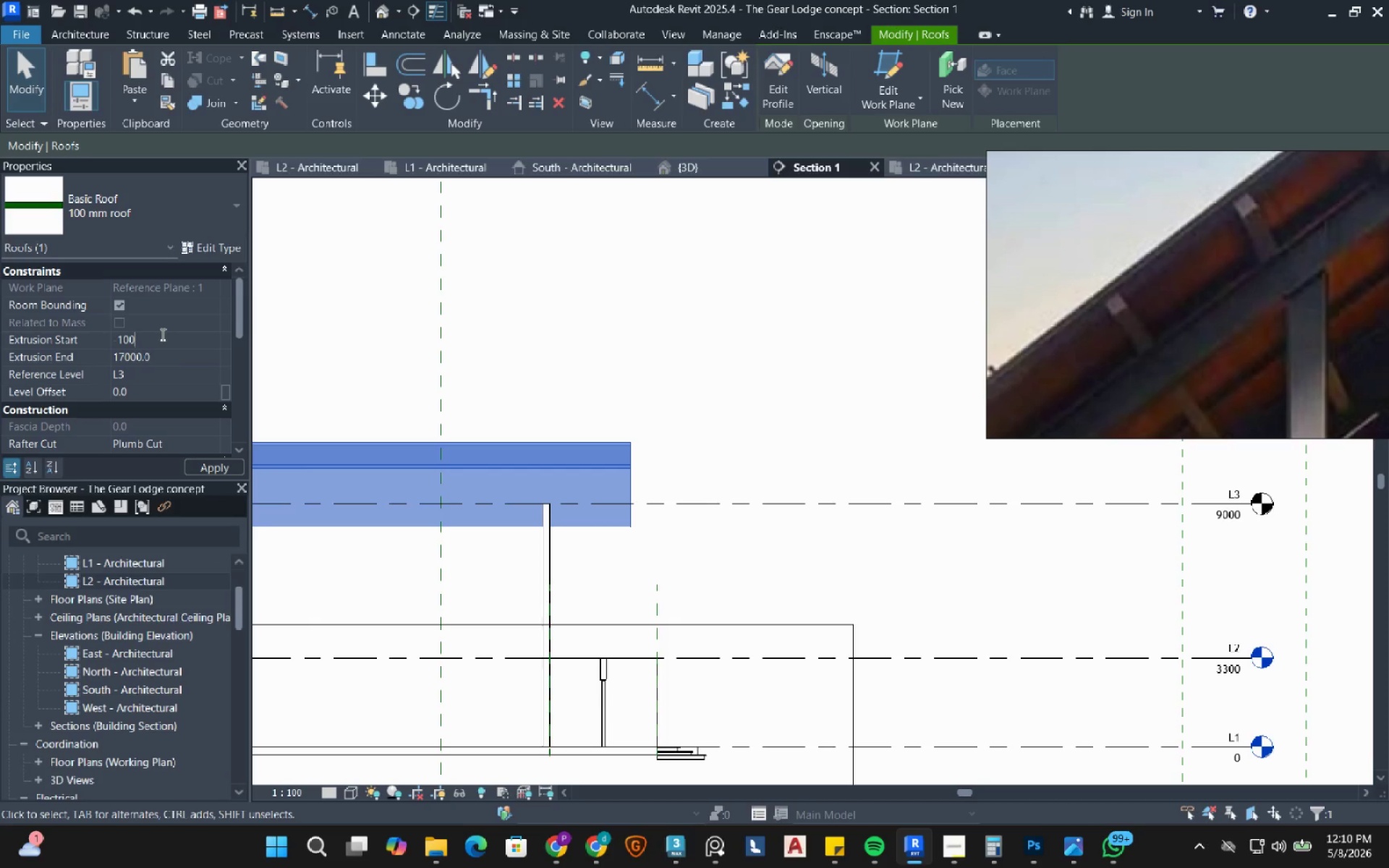 
key(Numpad0)
 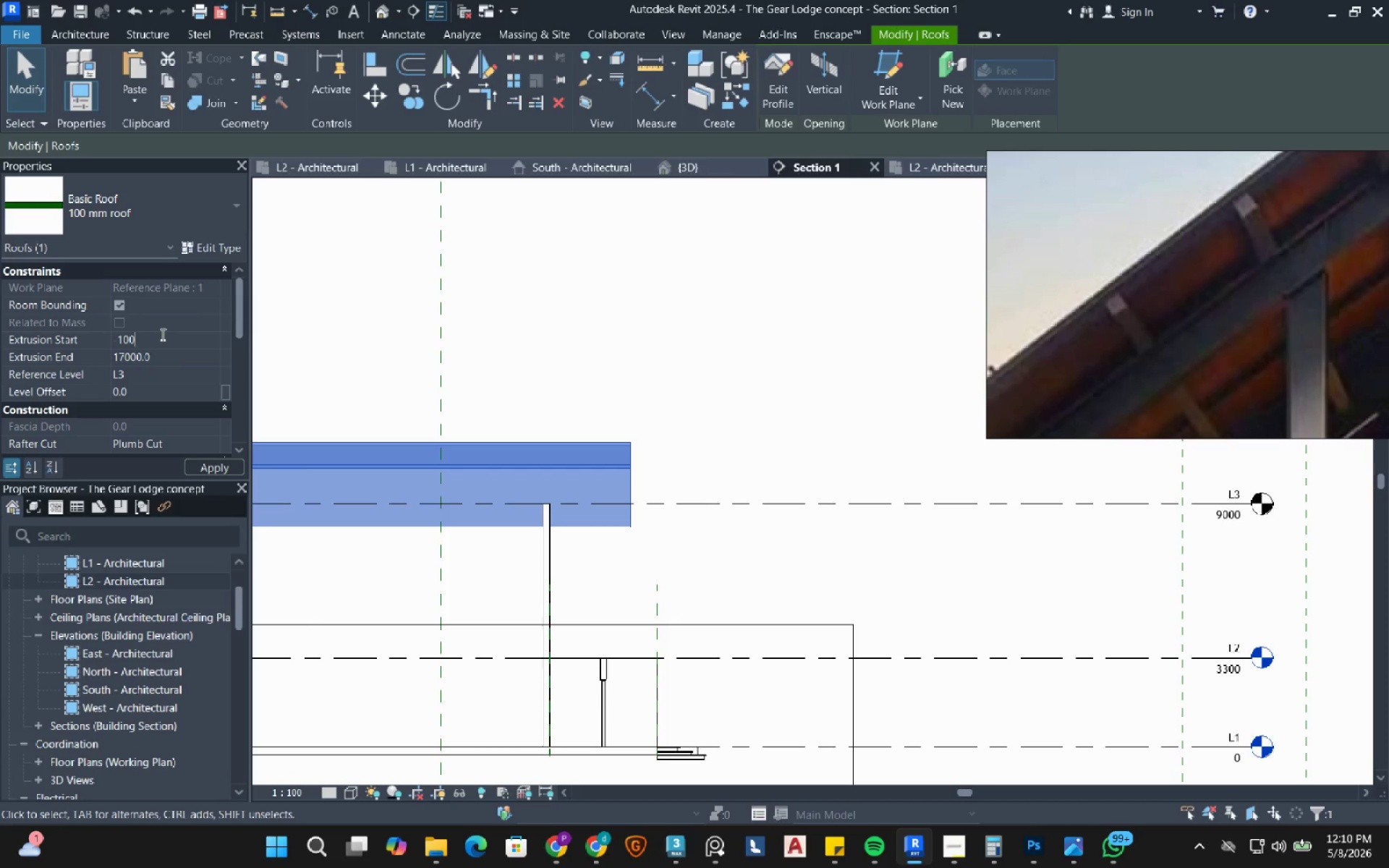 
key(Numpad0)
 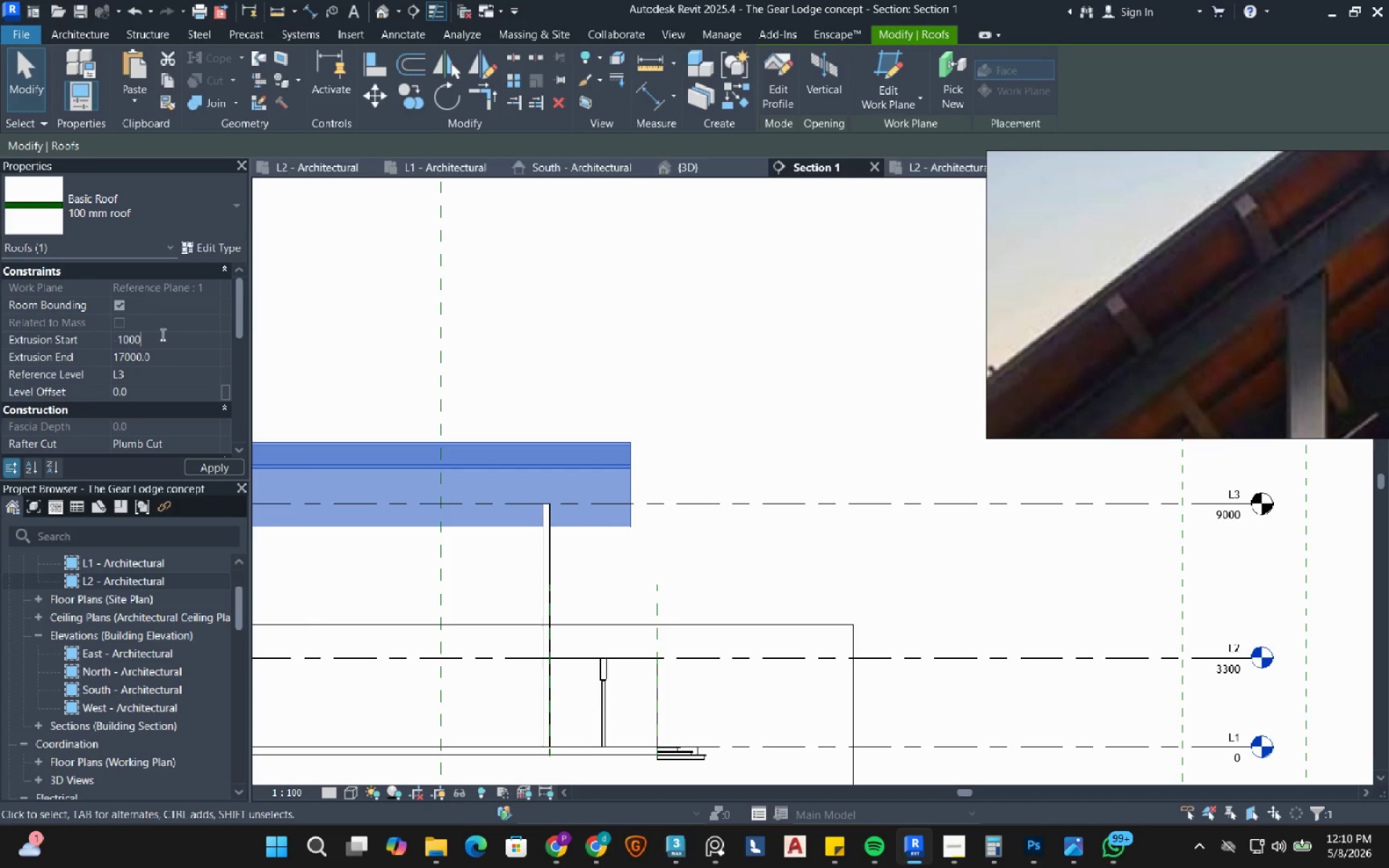 
key(NumpadEnter)
 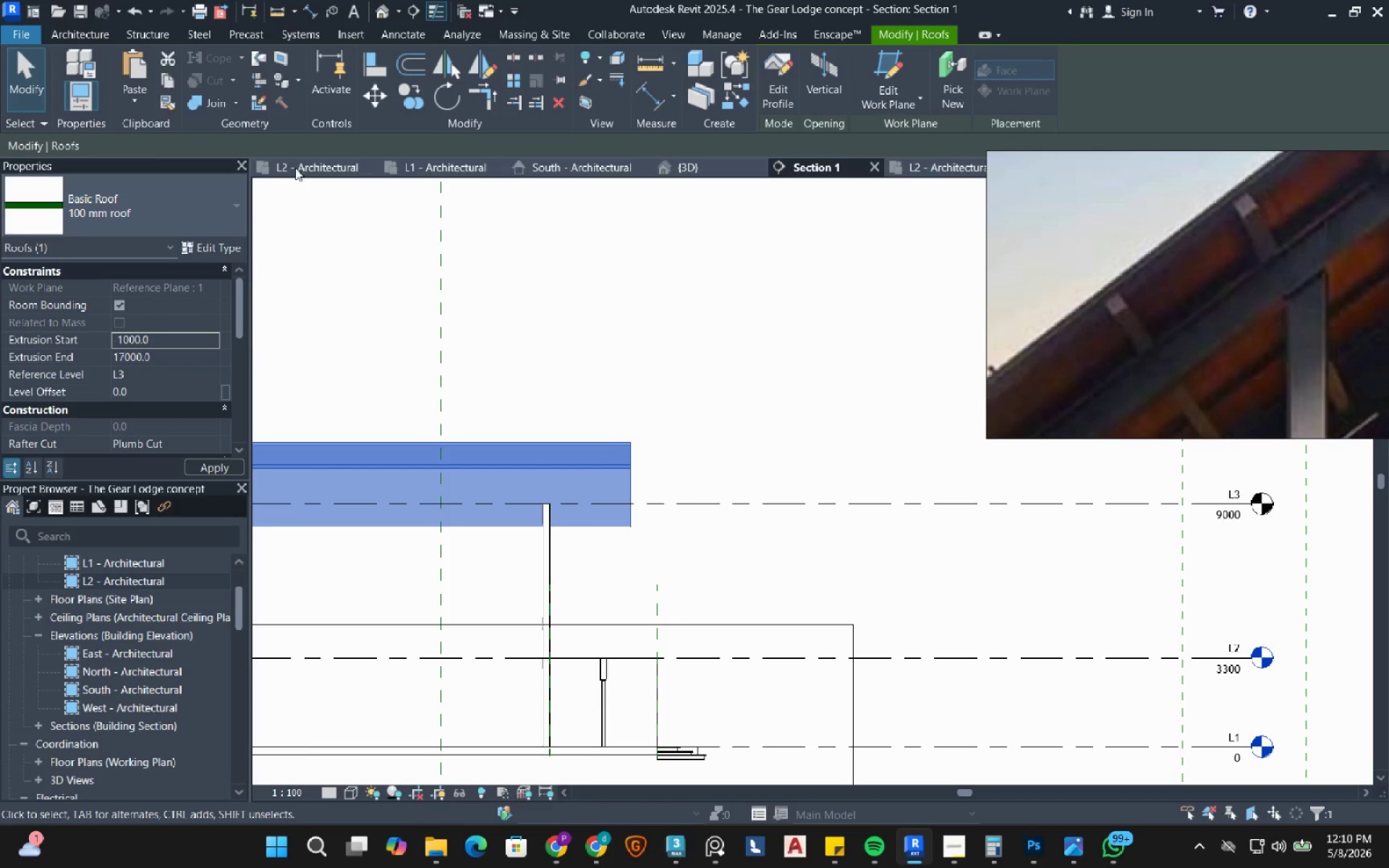 
scroll: coordinate [666, 355], scroll_direction: down, amount: 3.0
 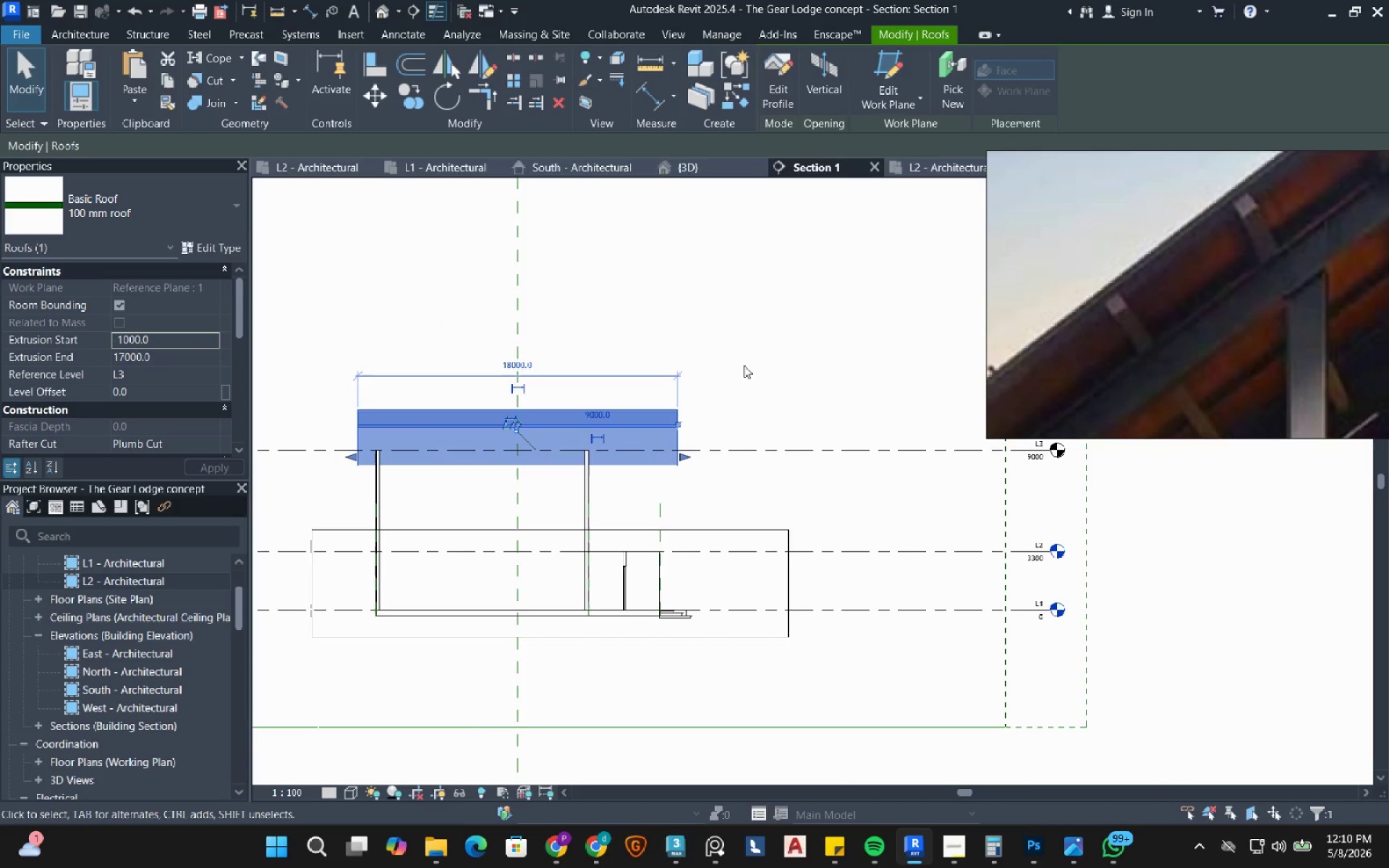 
wait(8.88)
 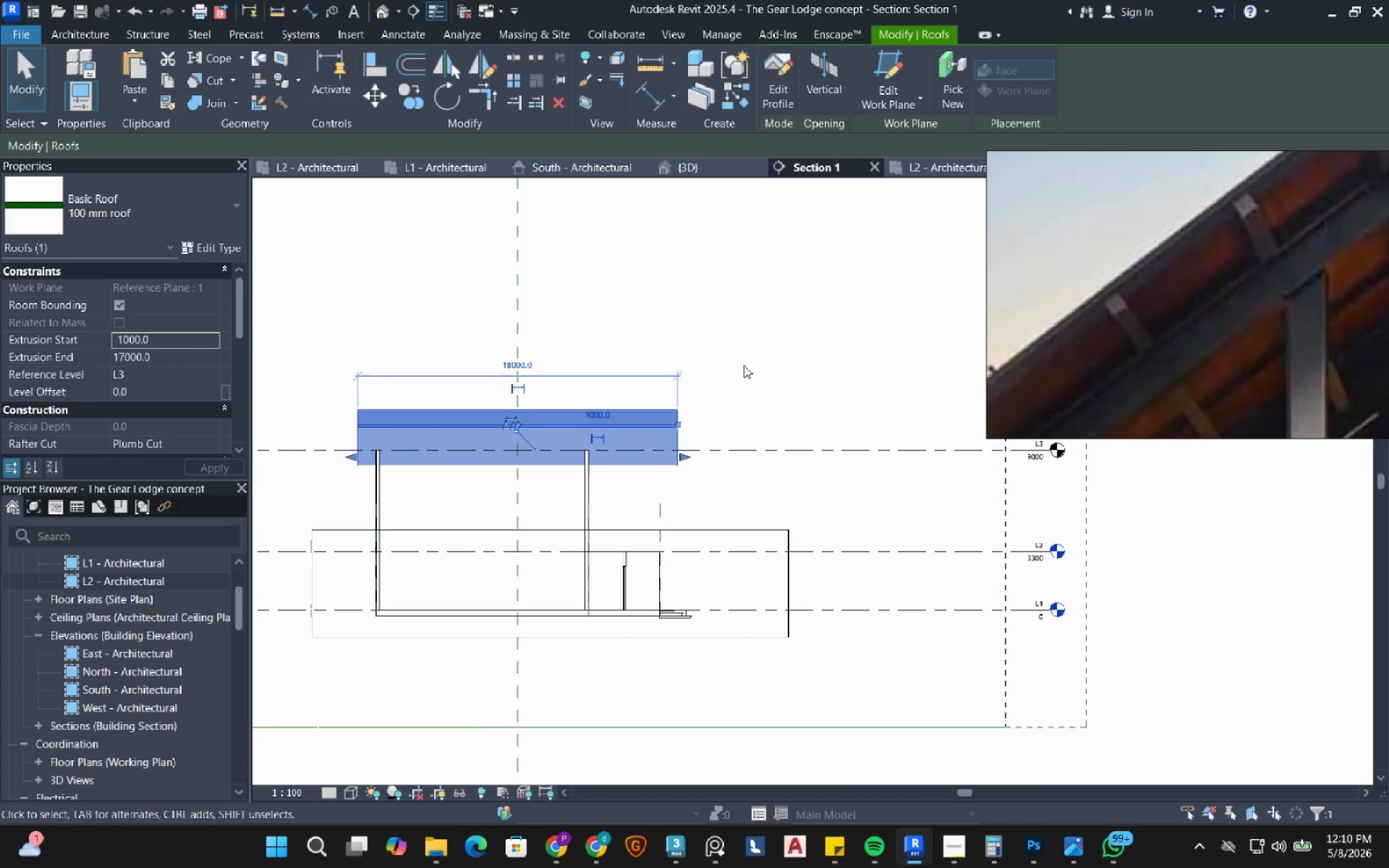 
left_click([702, 166])
 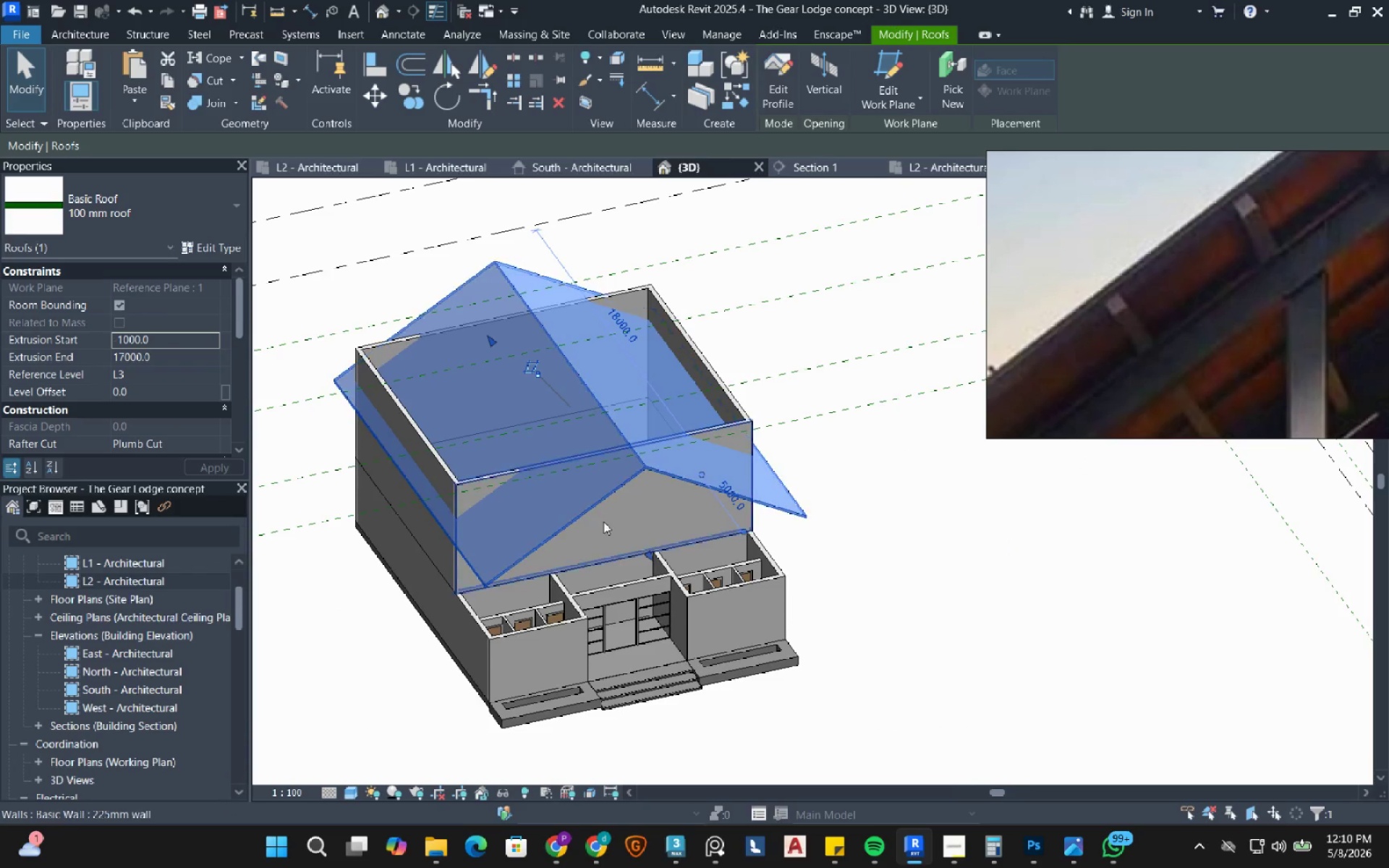 
left_click([630, 500])
 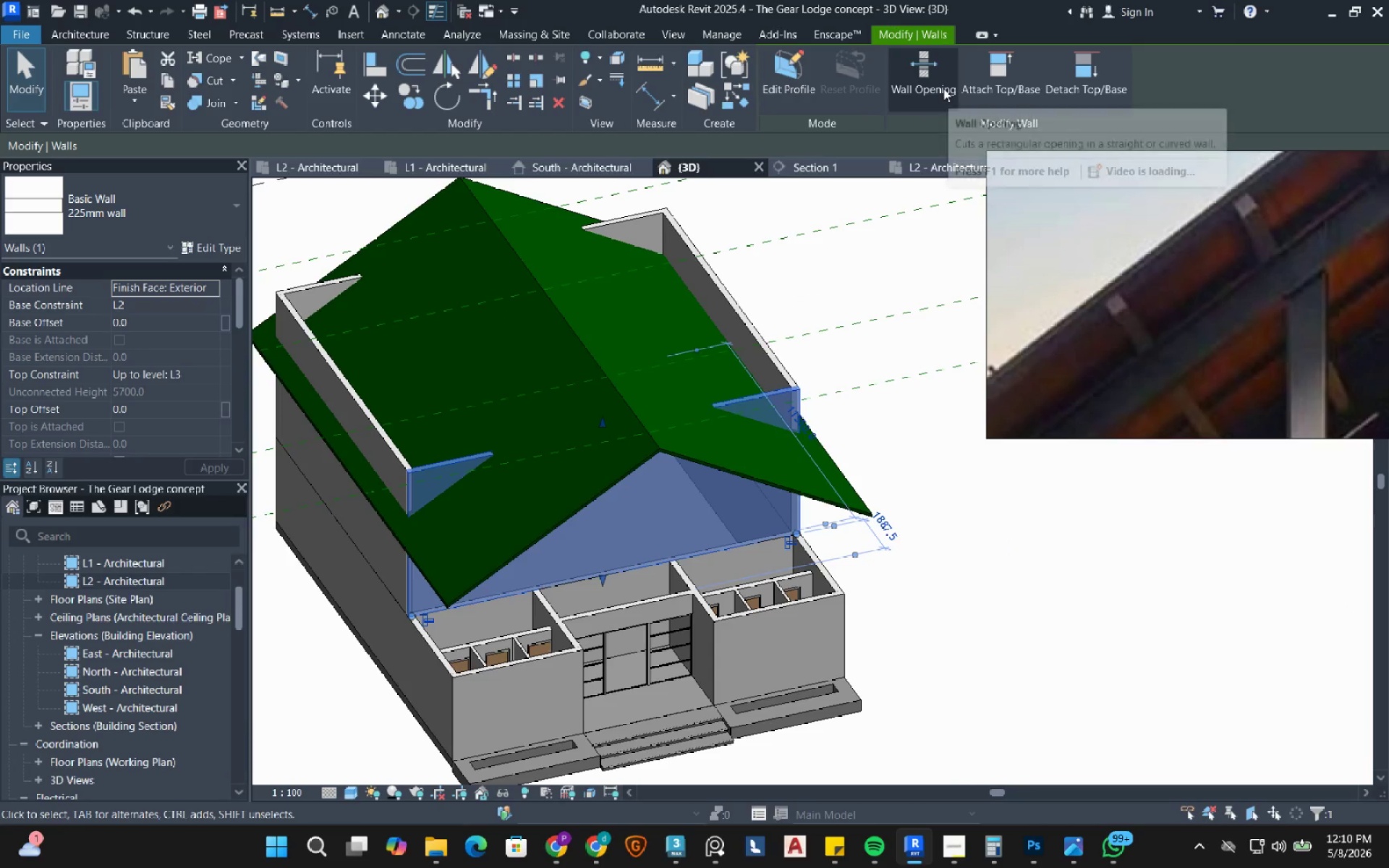 
scroll: coordinate [603, 522], scroll_direction: up, amount: 2.0
 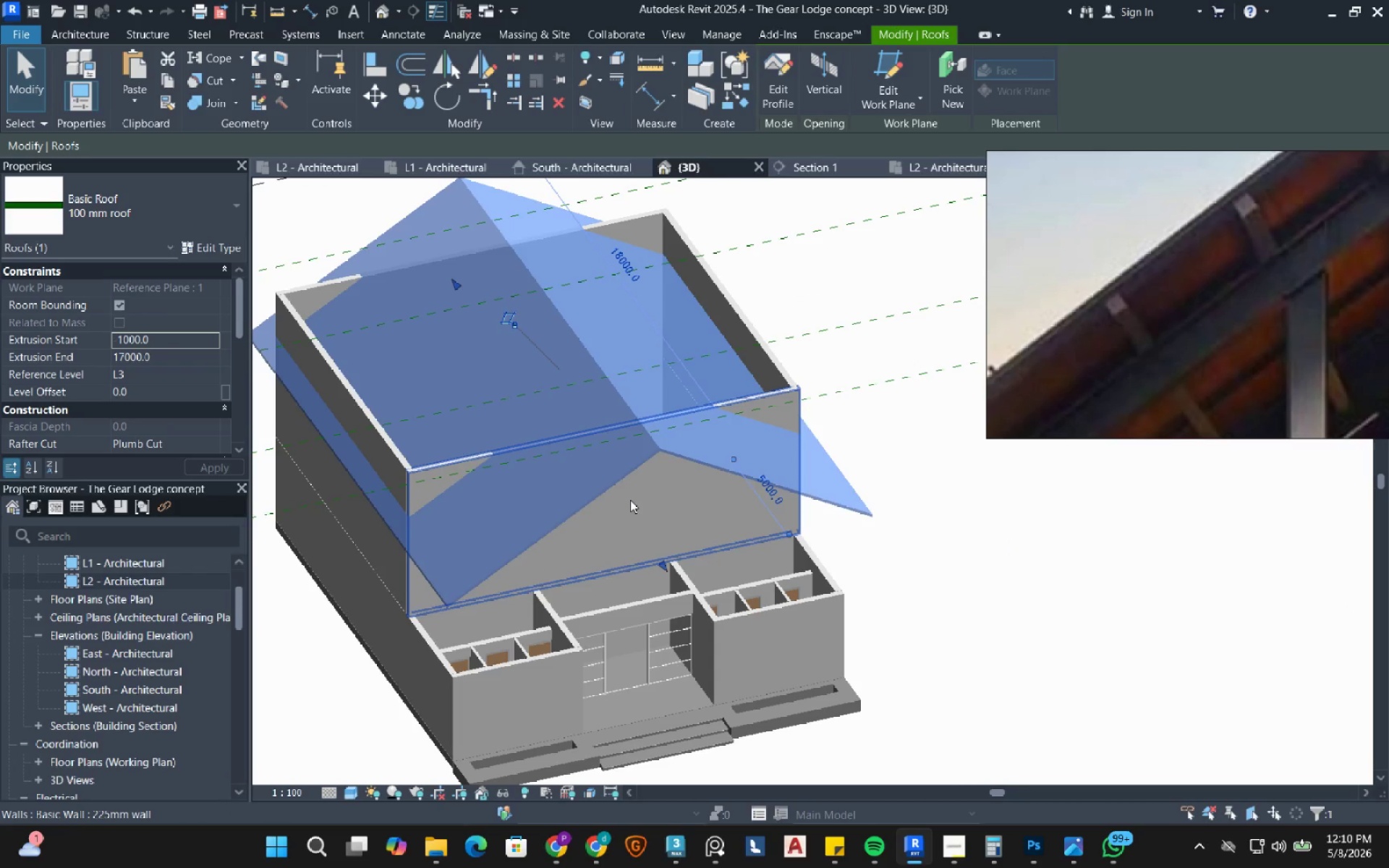 
left_click([785, 86])
 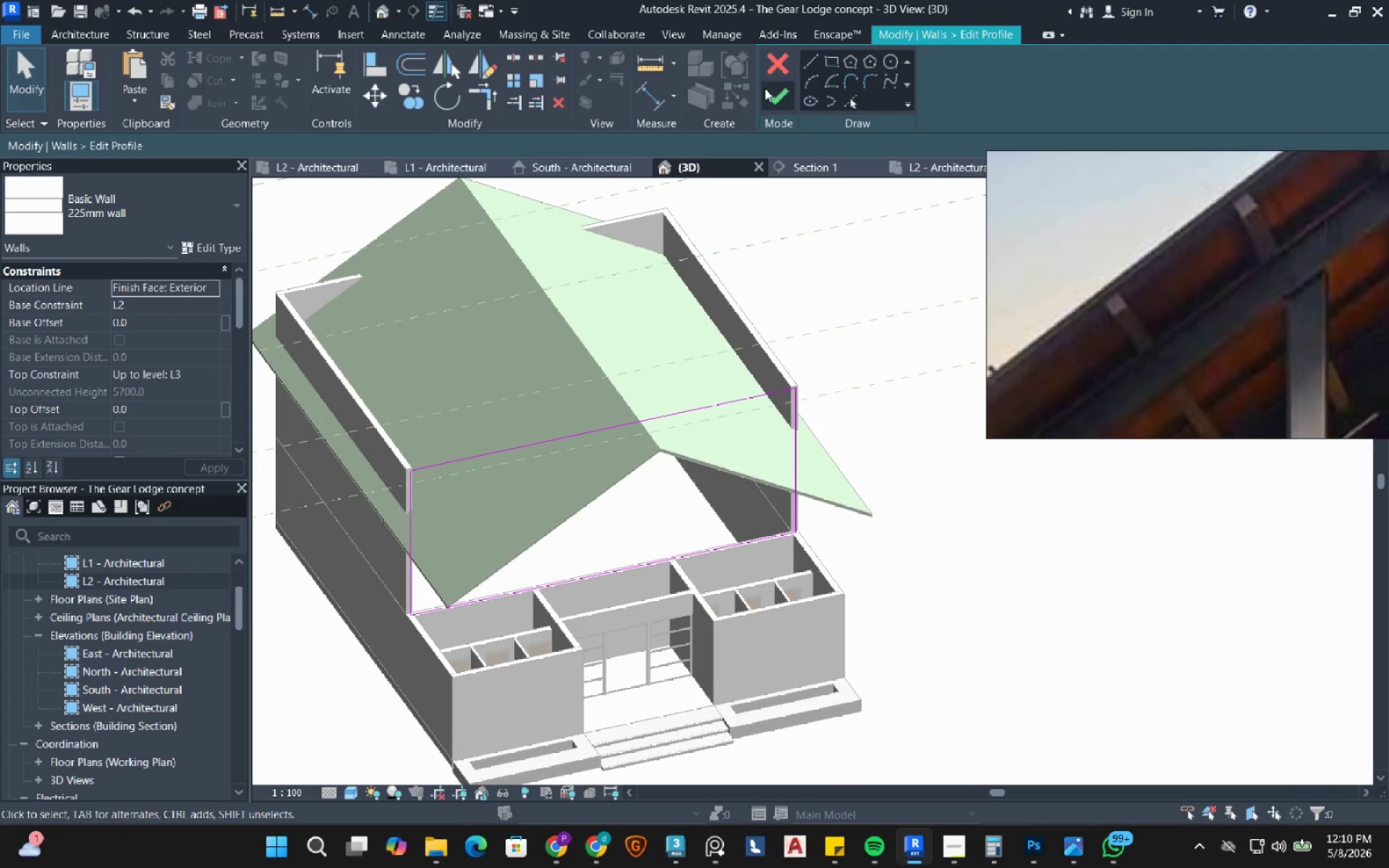 
left_click([775, 70])
 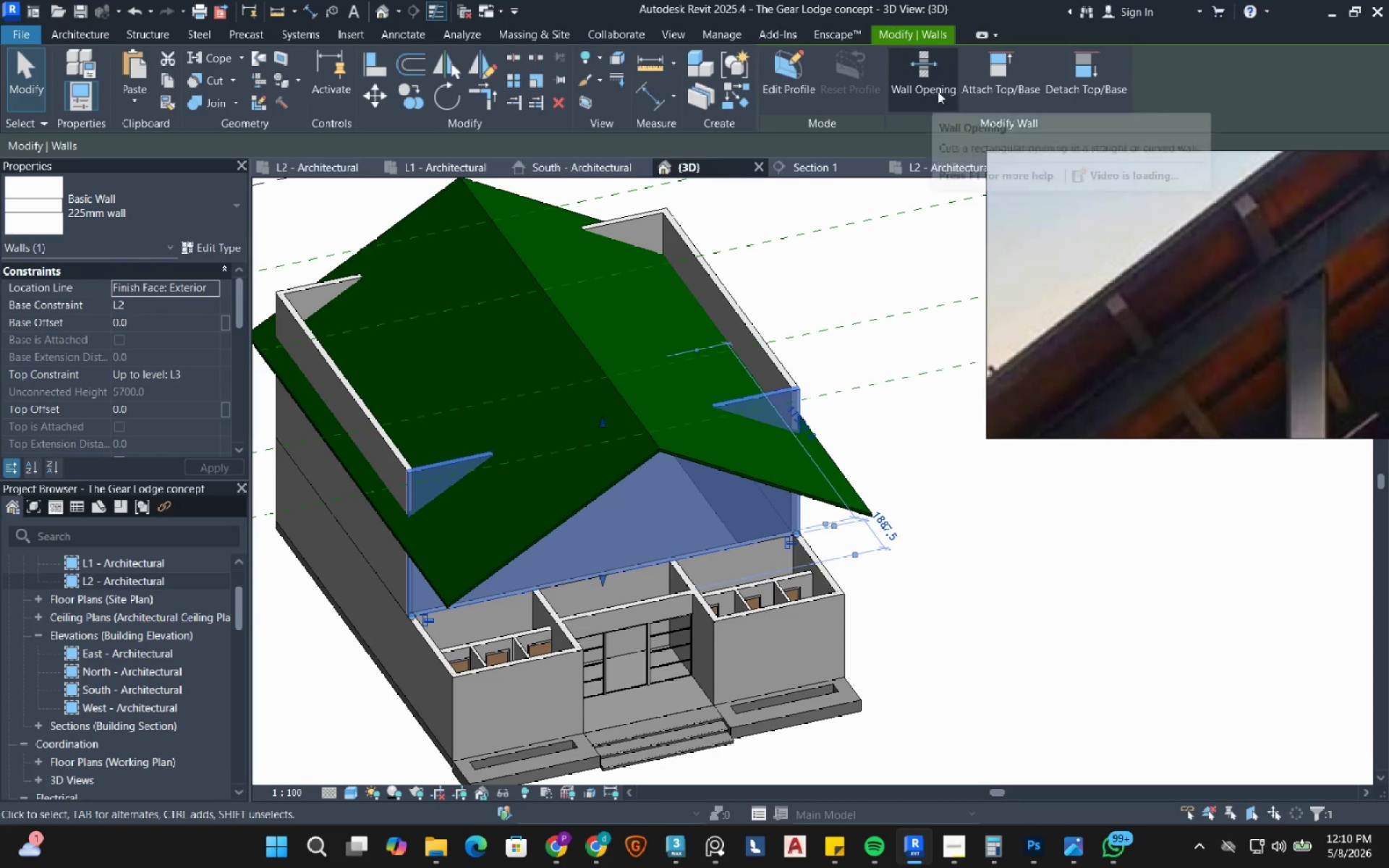 
left_click([1000, 80])
 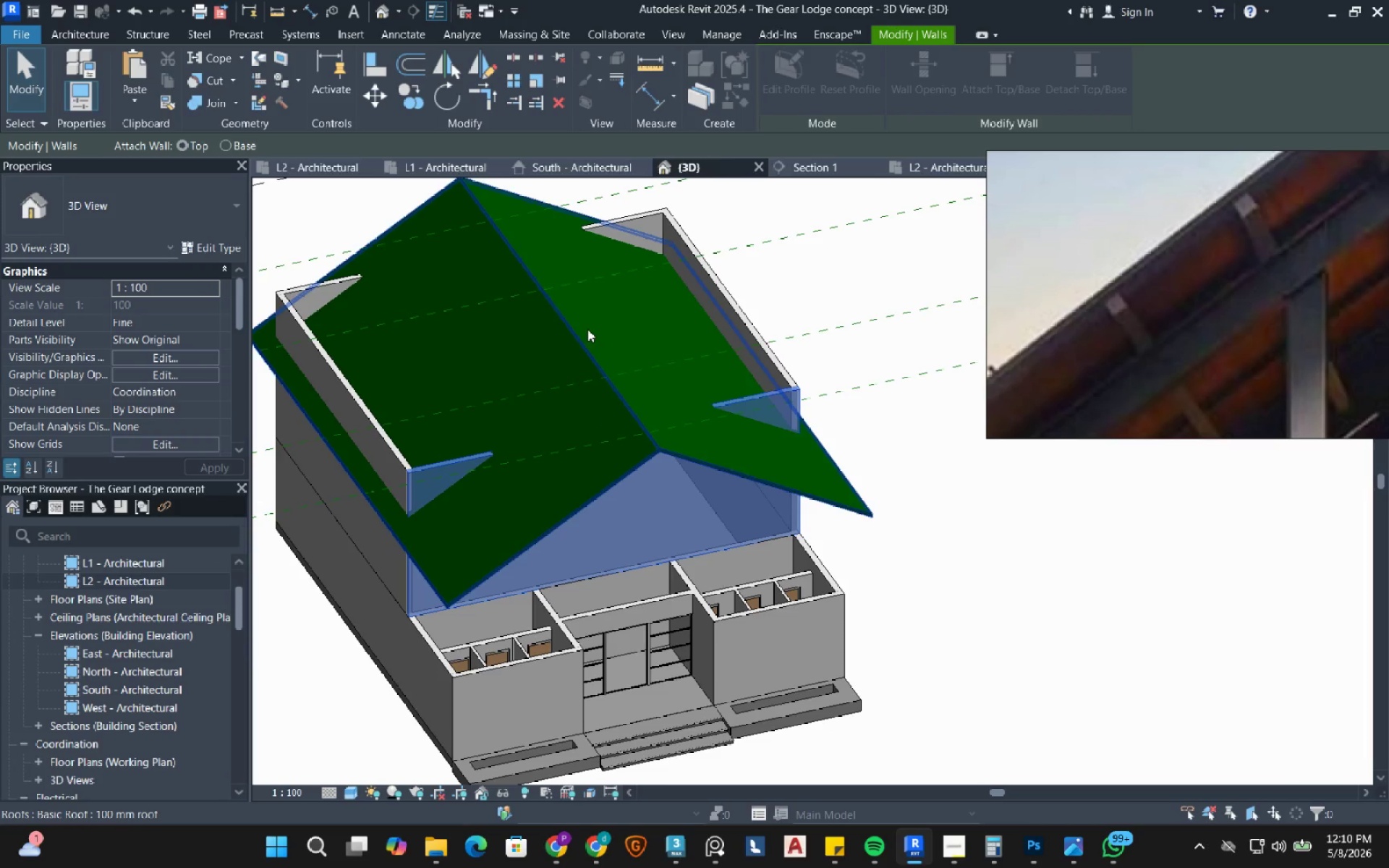 
left_click([585, 331])
 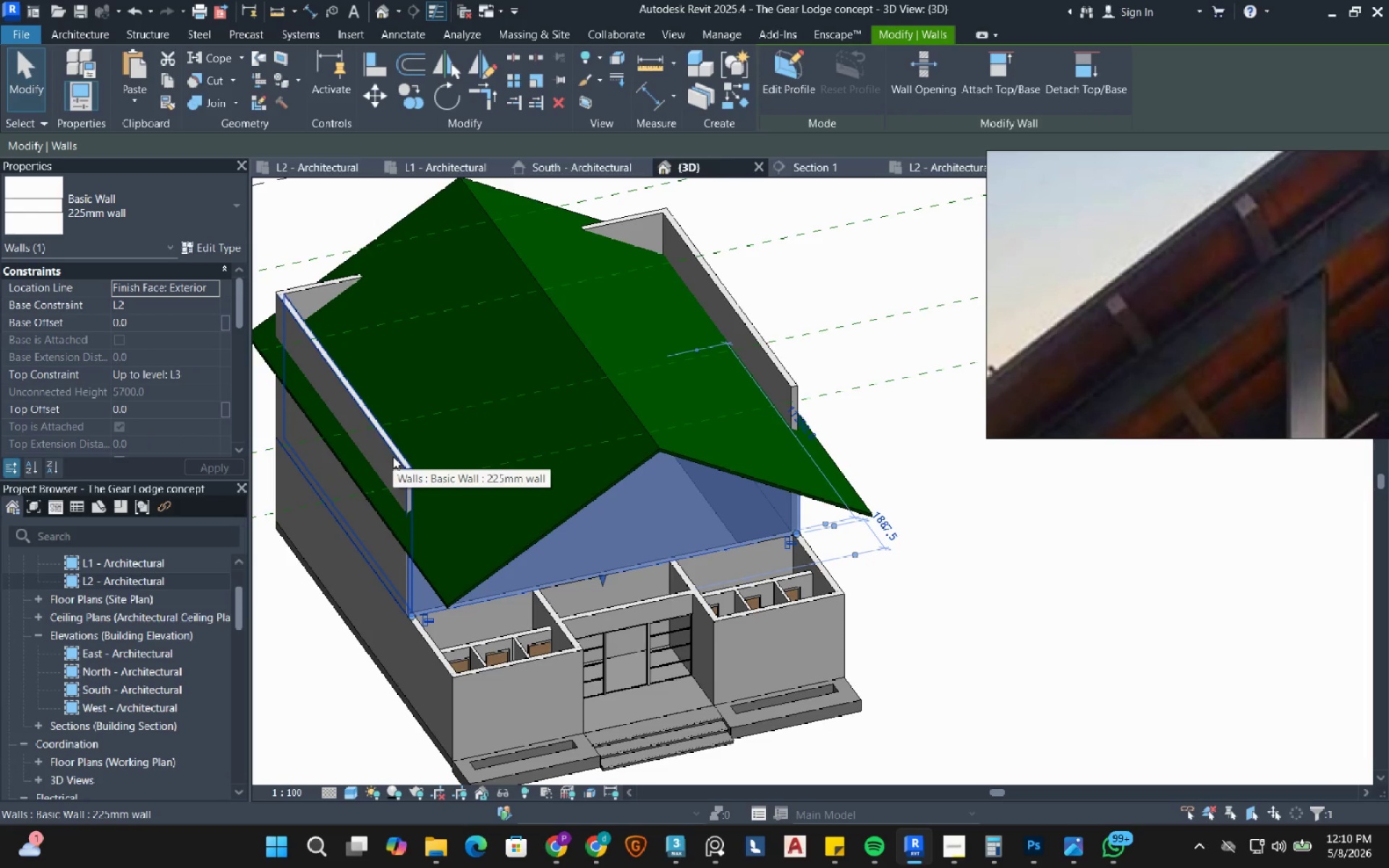 
left_click([393, 456])
 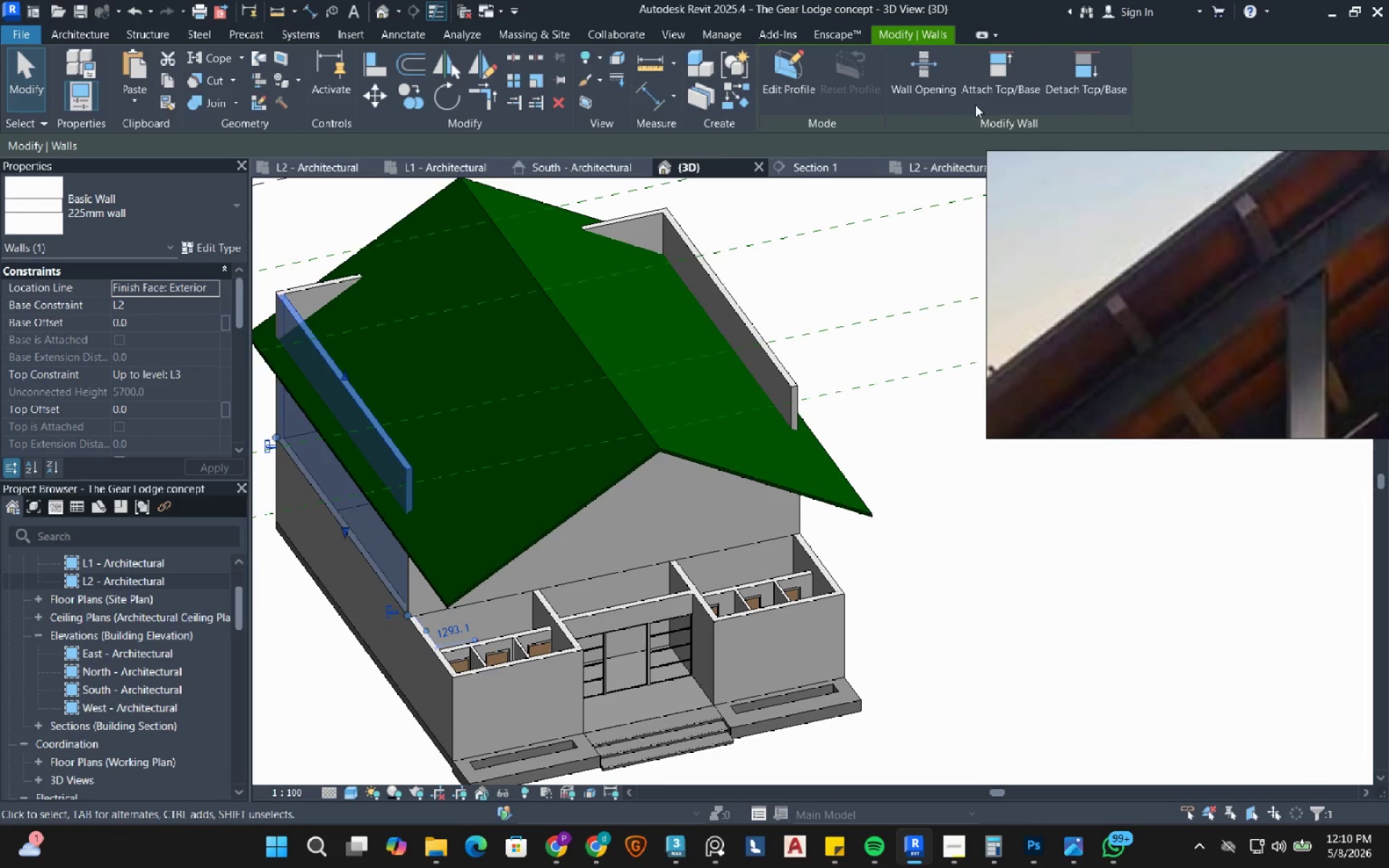 
left_click([990, 80])
 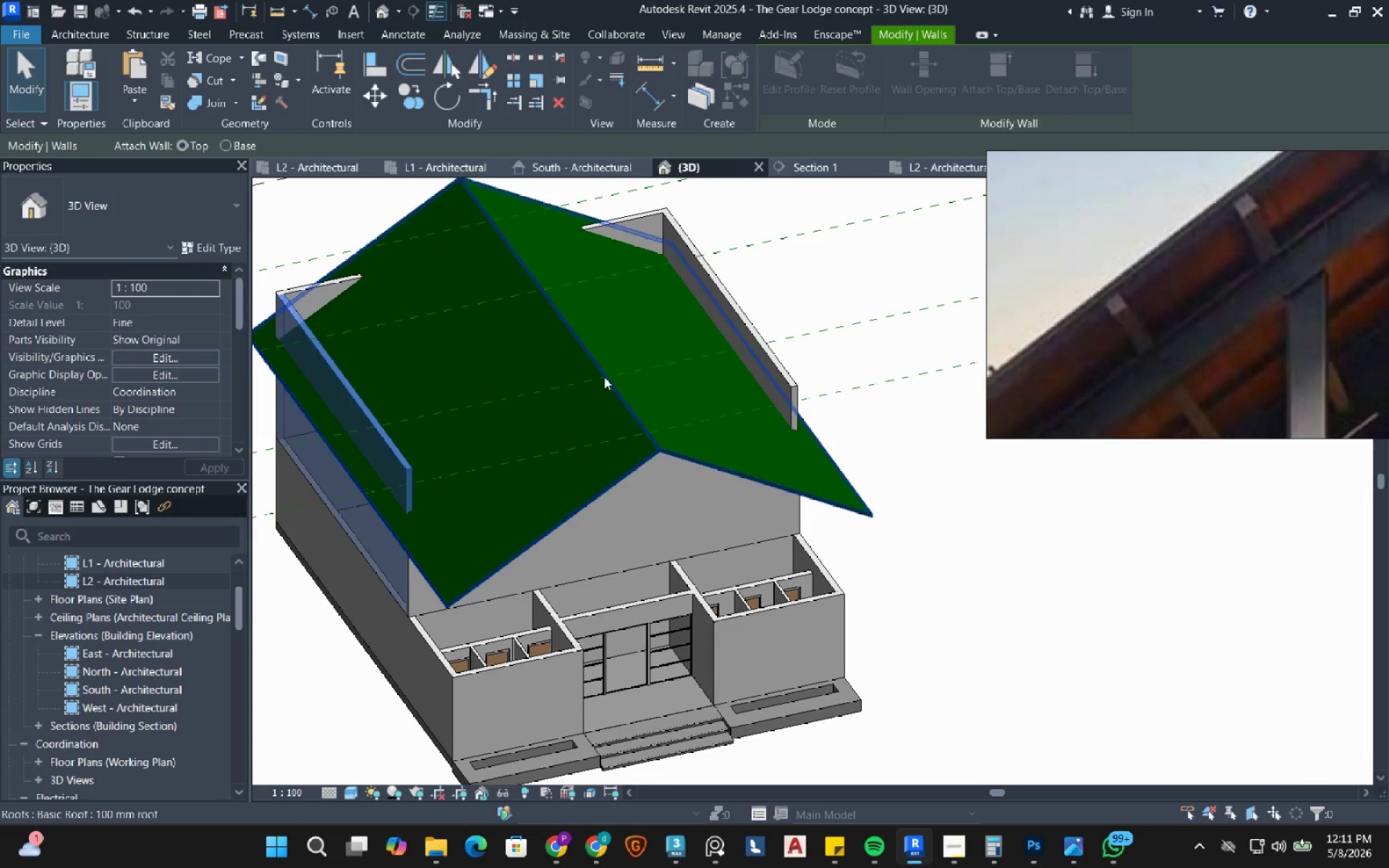 
left_click([604, 377])
 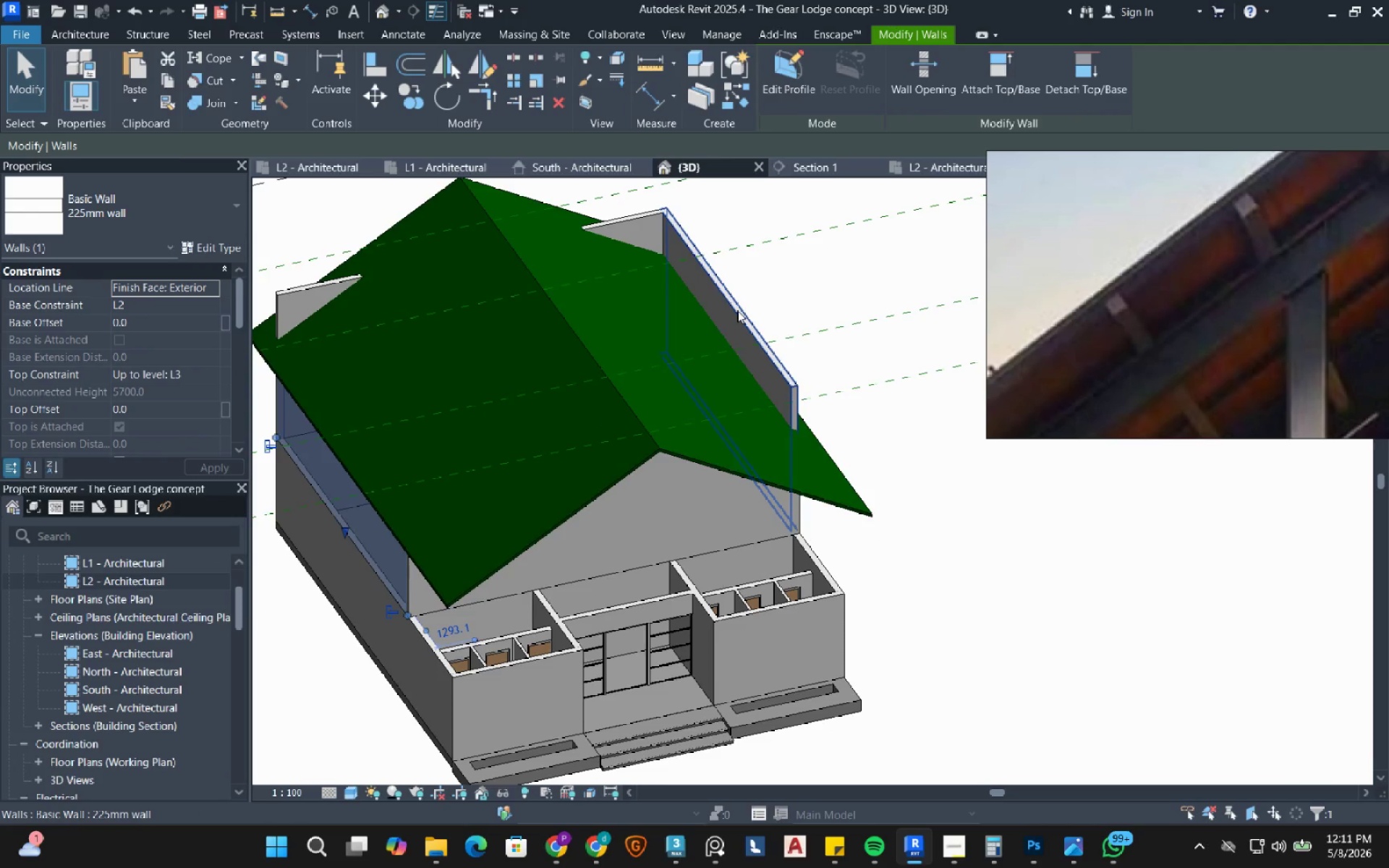 
left_click([737, 310])
 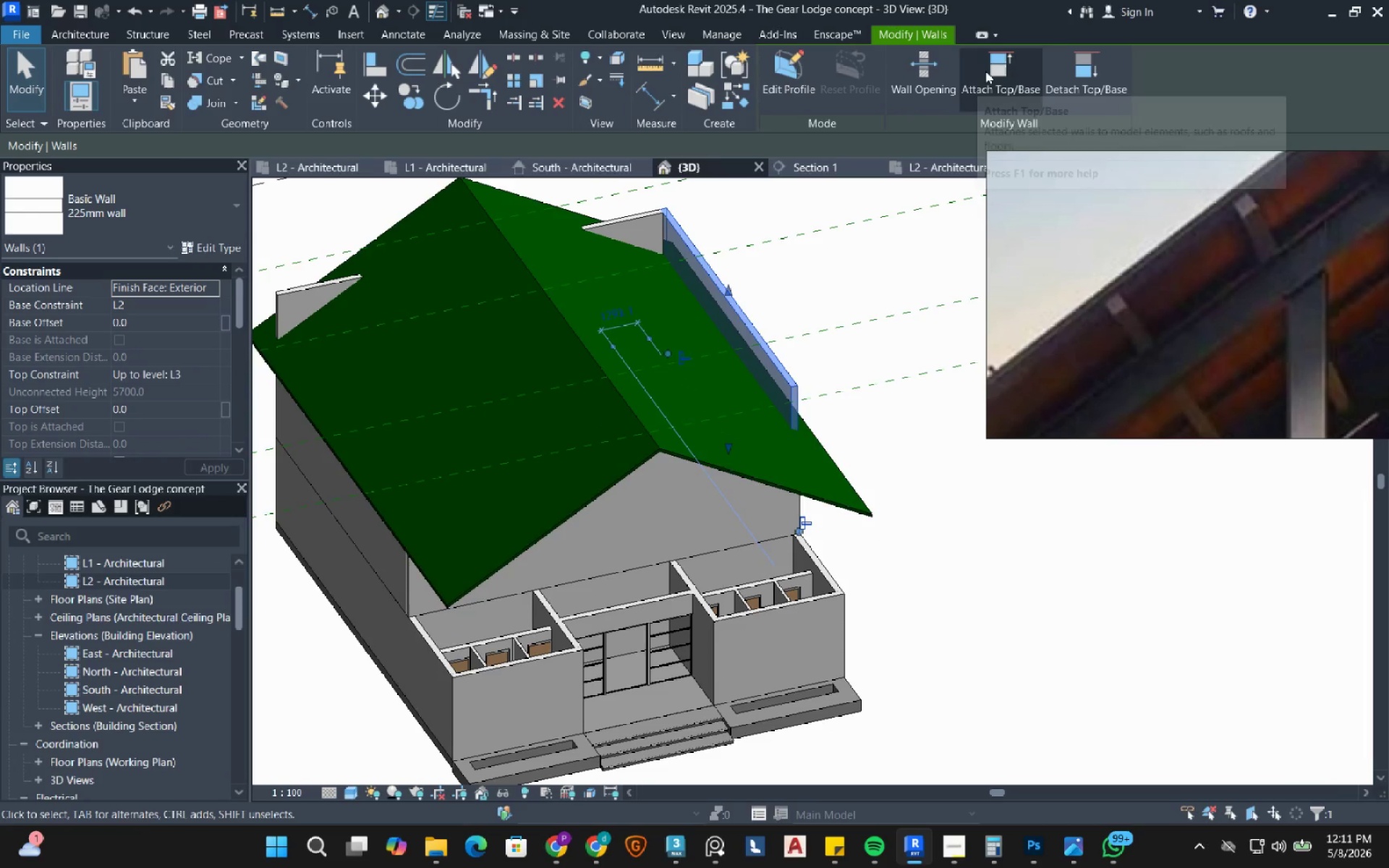 
left_click([993, 71])
 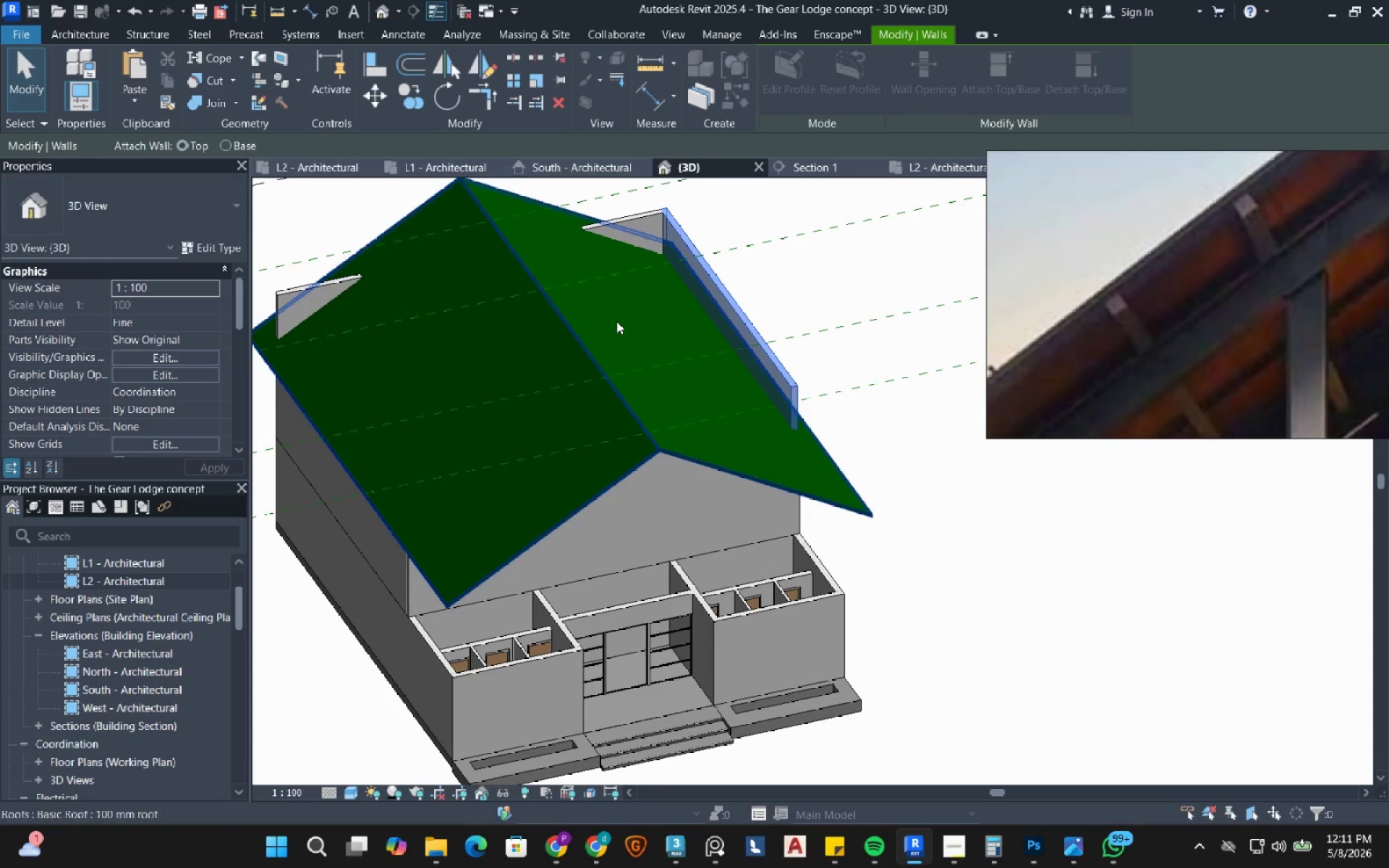 
left_click([616, 321])
 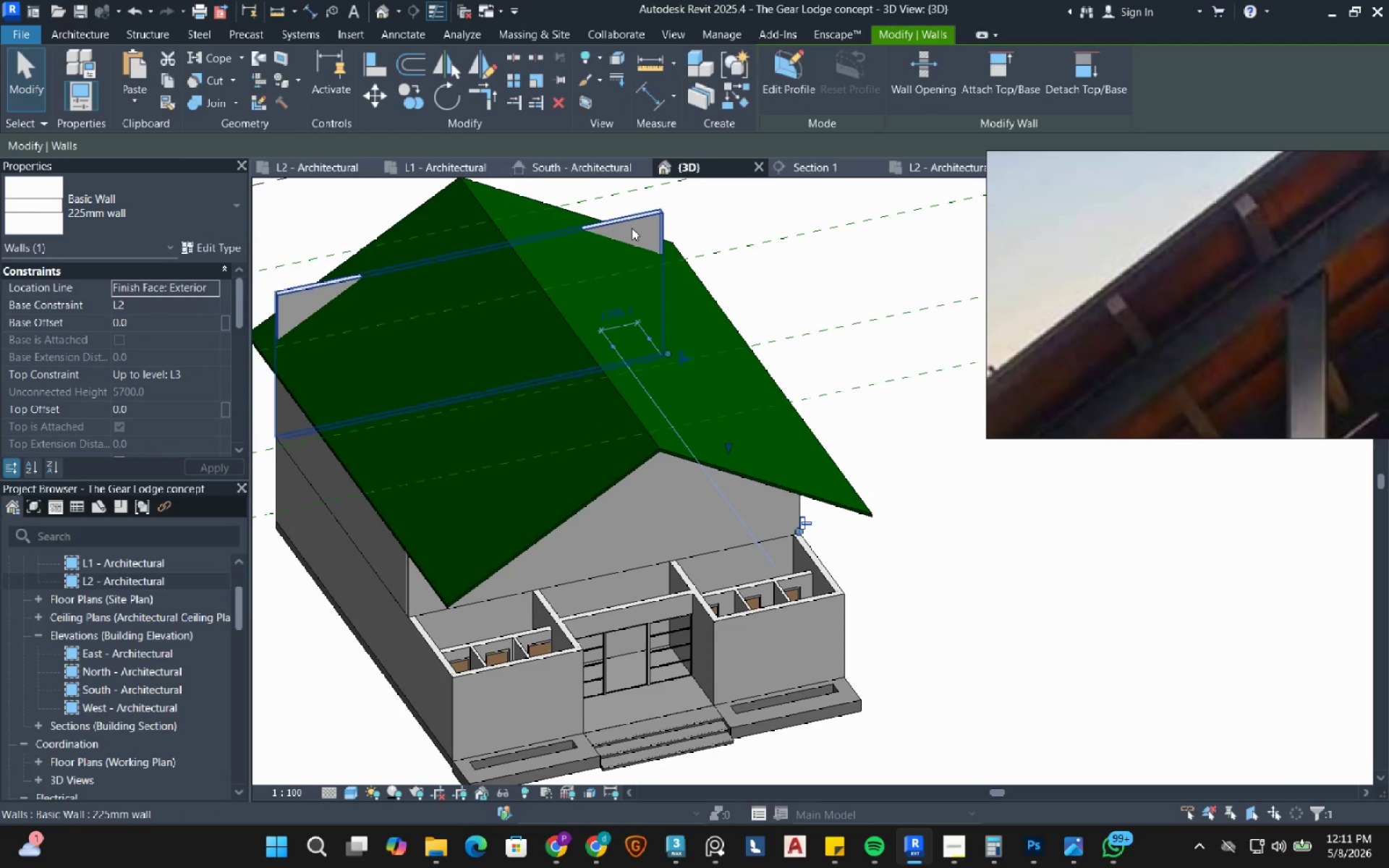 
left_click([632, 228])
 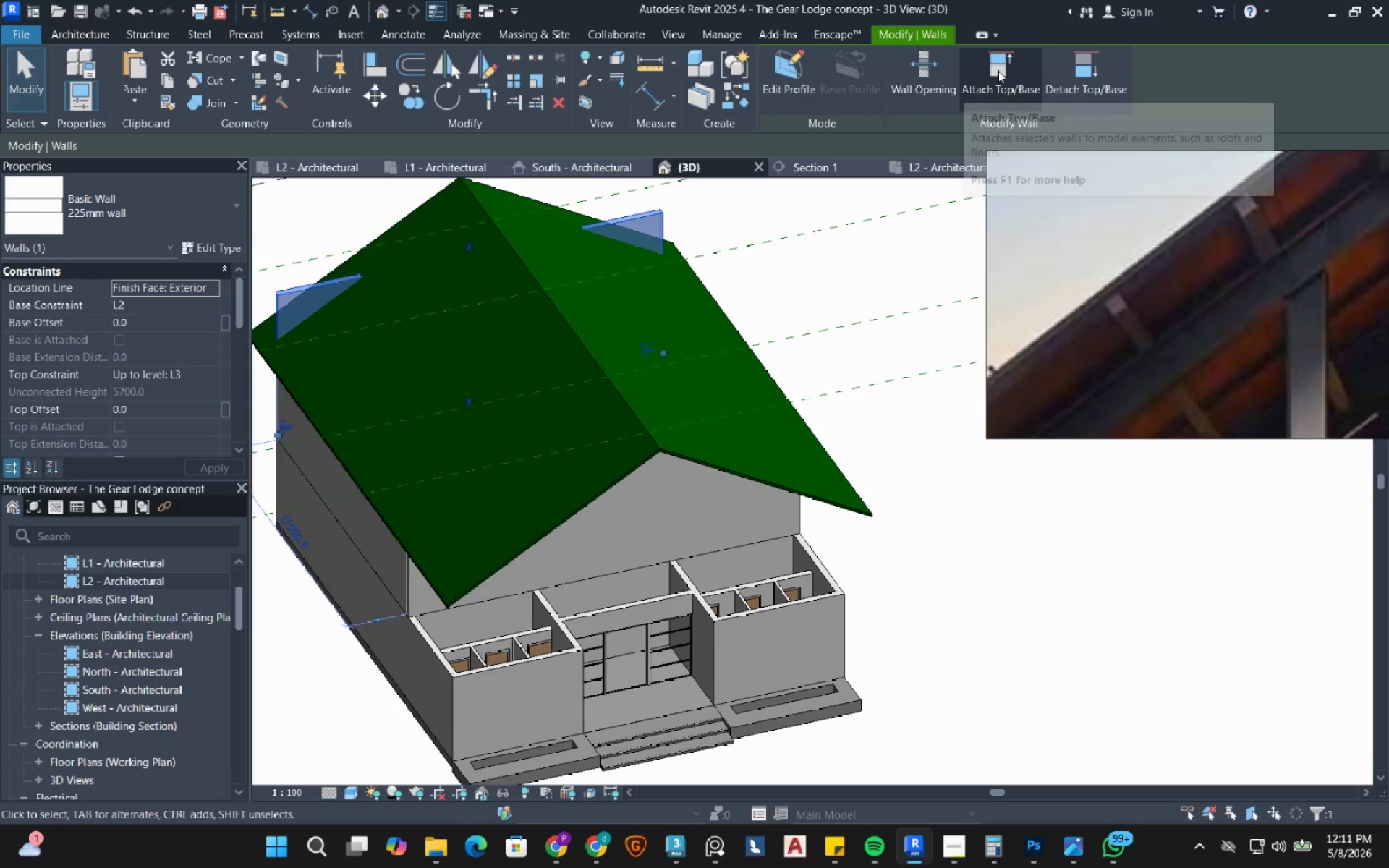 
left_click([998, 70])
 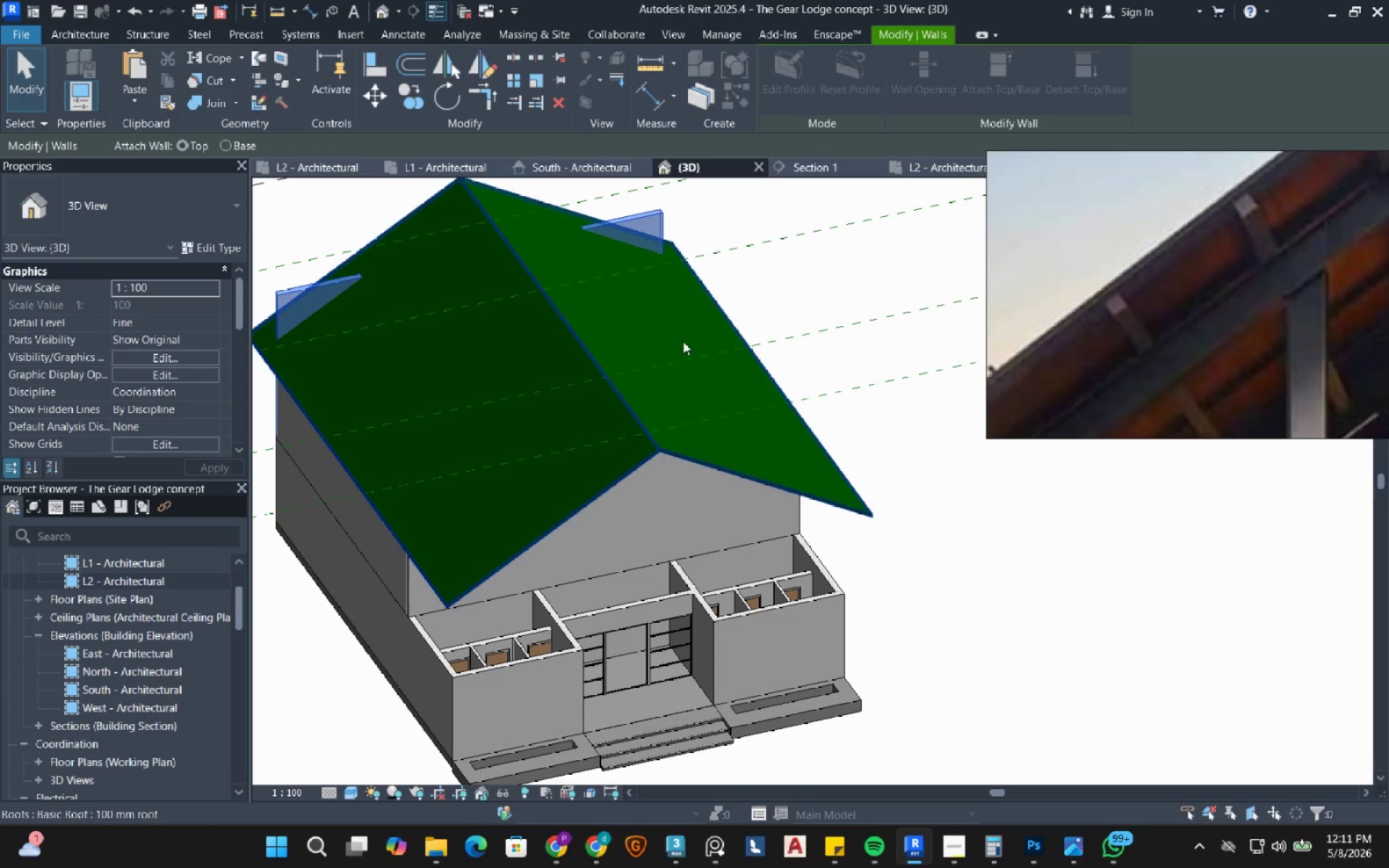 
left_click([676, 346])
 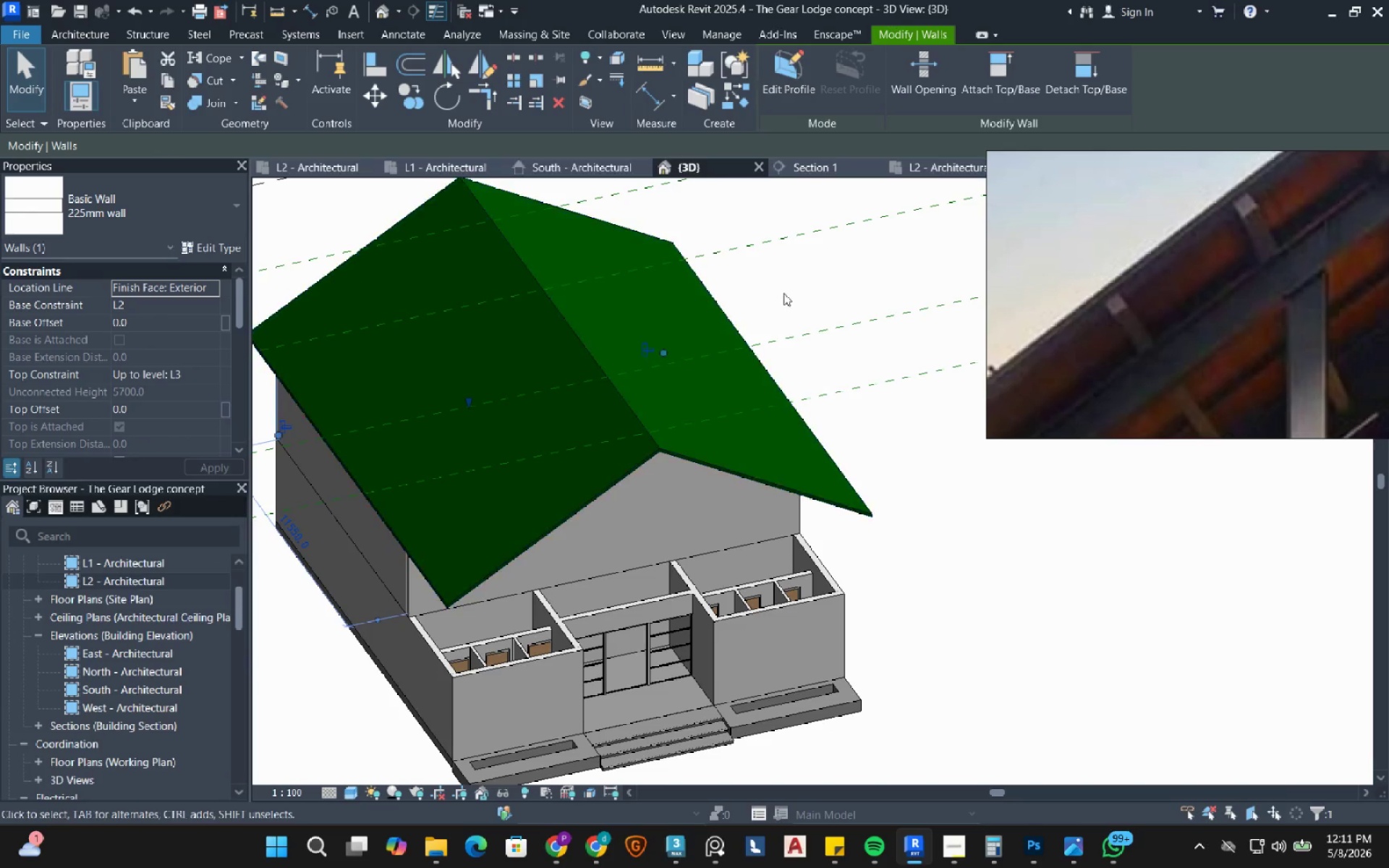 
left_click([812, 285])
 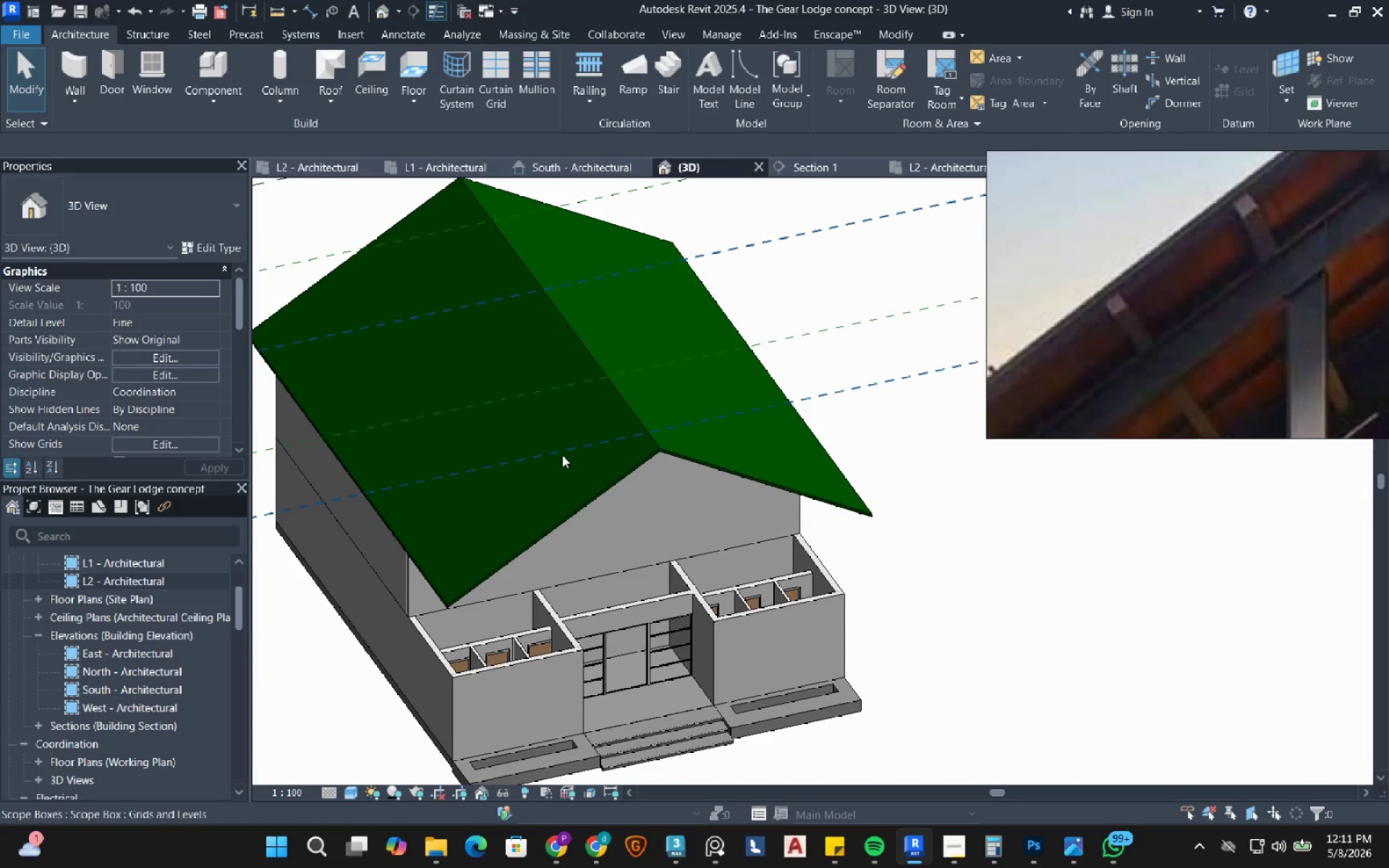 
scroll: coordinate [922, 268], scroll_direction: down, amount: 8.0
 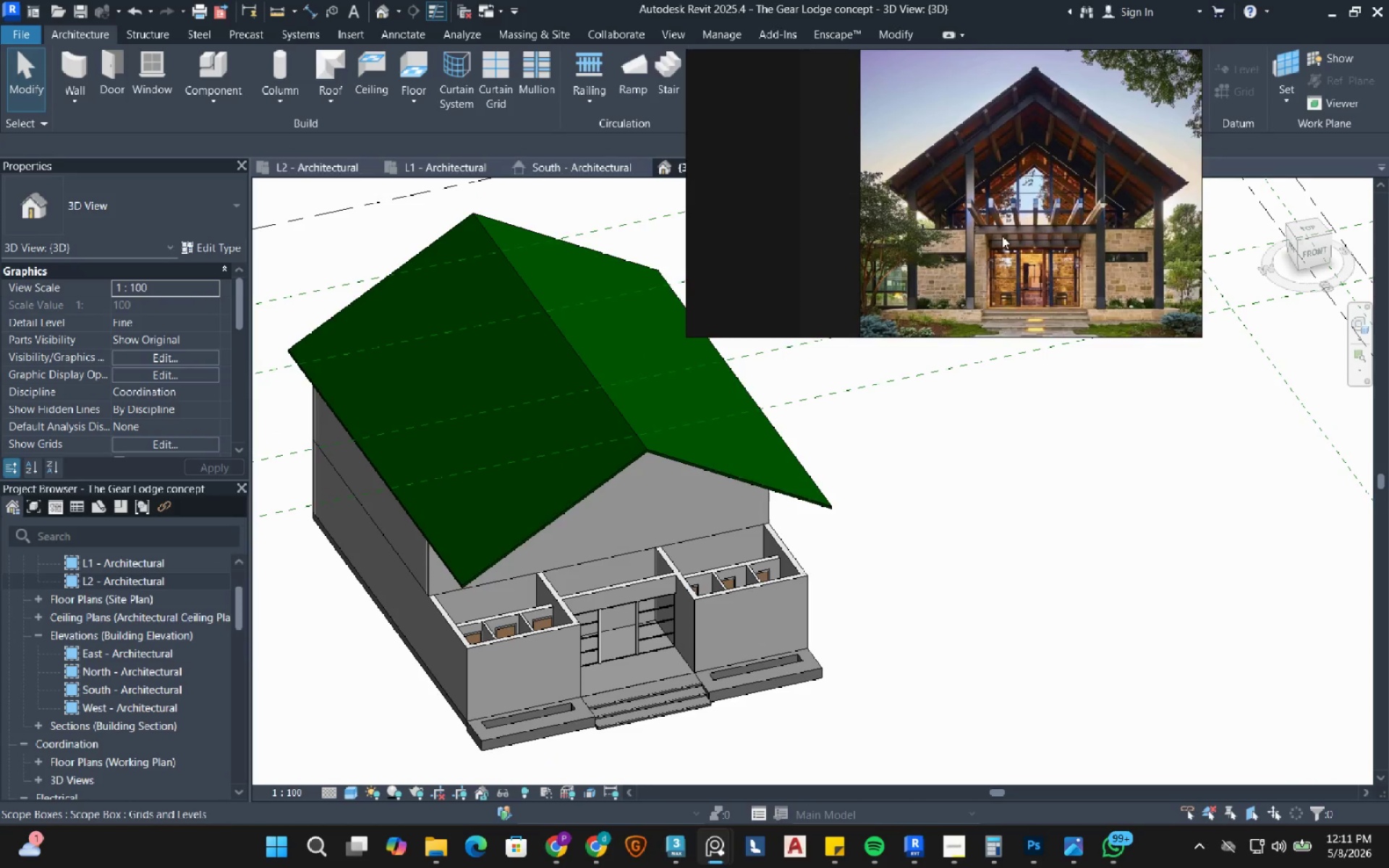 
scroll: coordinate [127, 576], scroll_direction: up, amount: 6.0
 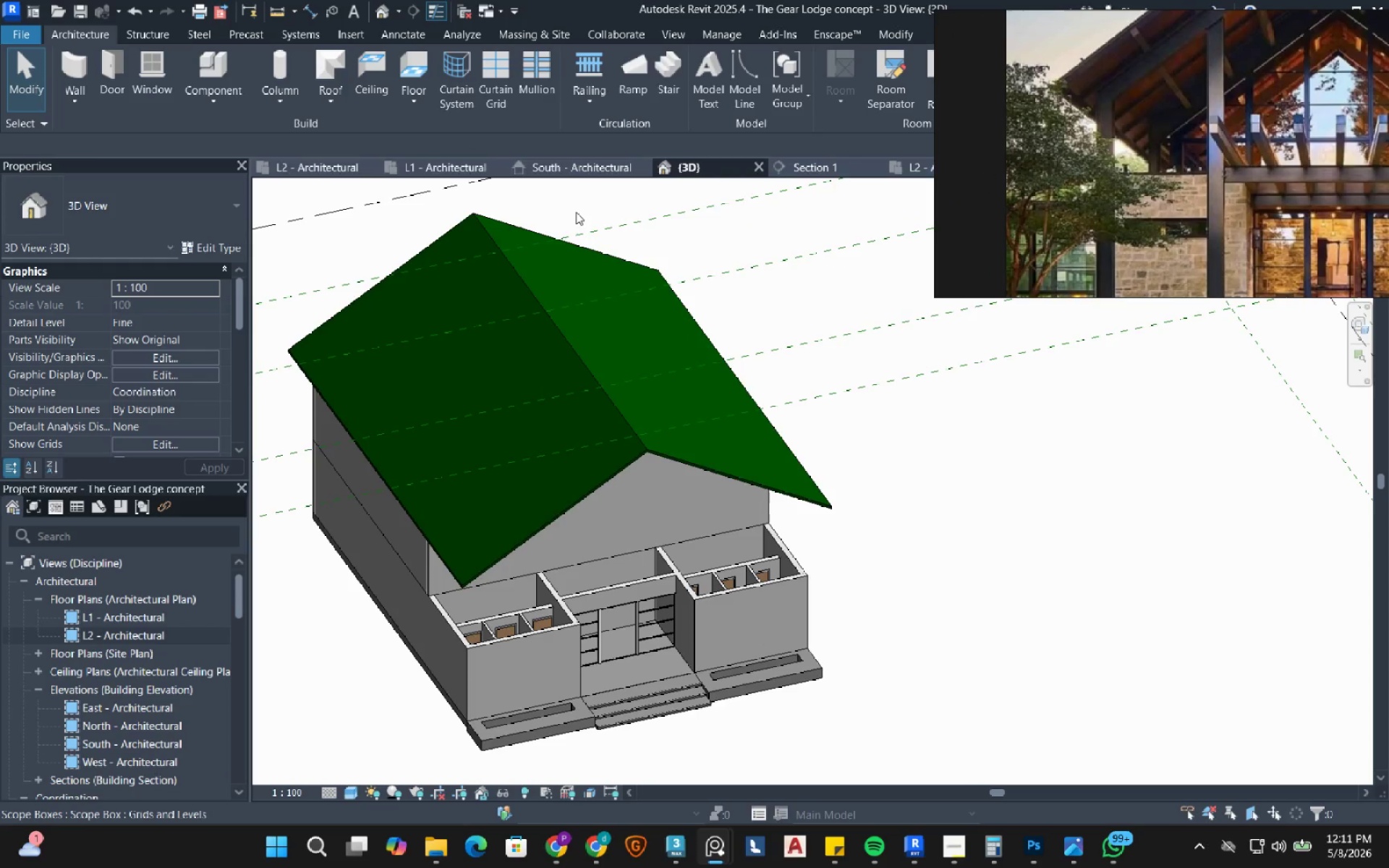 
left_click([576, 167])
 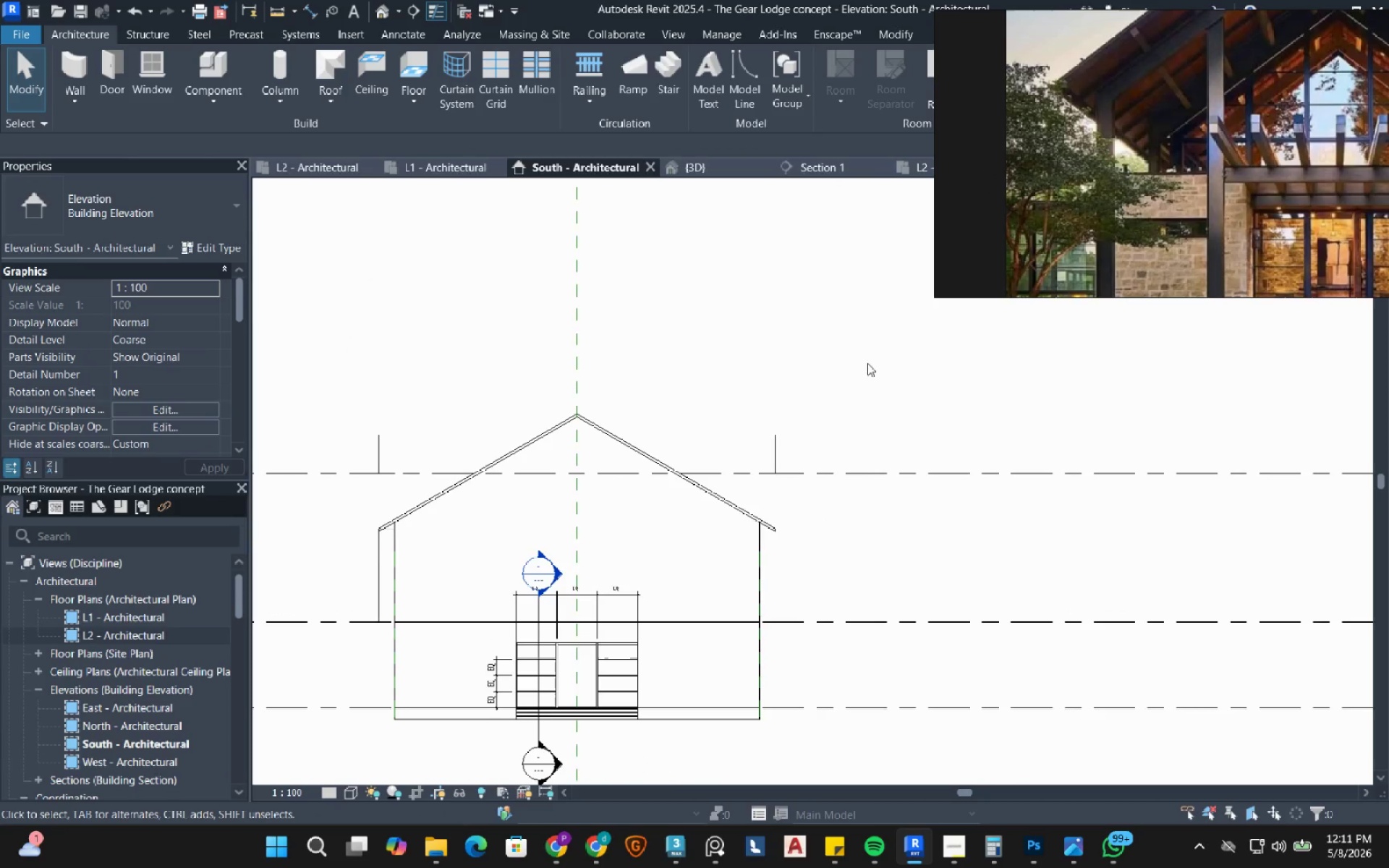 
wait(6.08)
 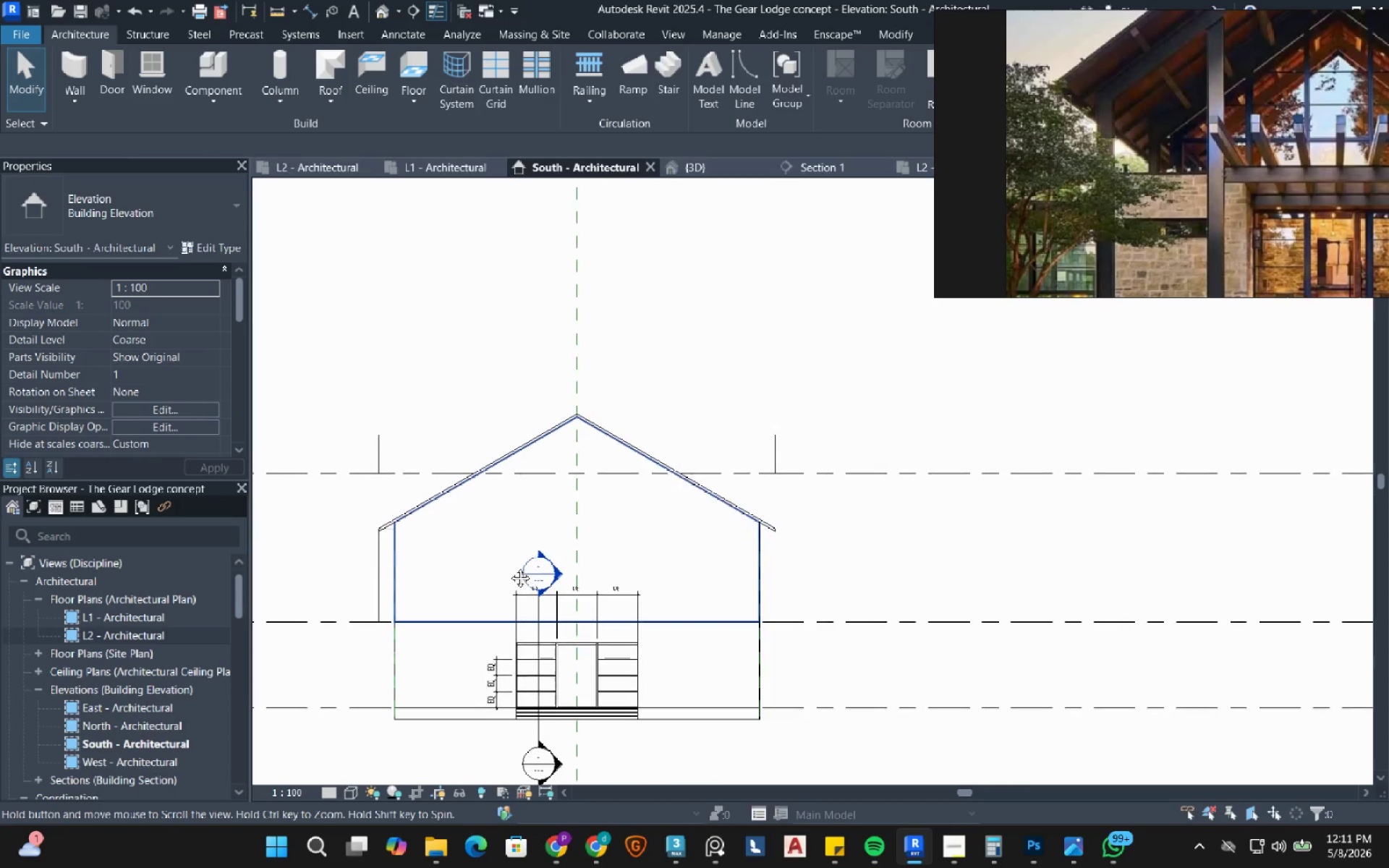 
scroll: coordinate [1178, 166], scroll_direction: down, amount: 1.0
 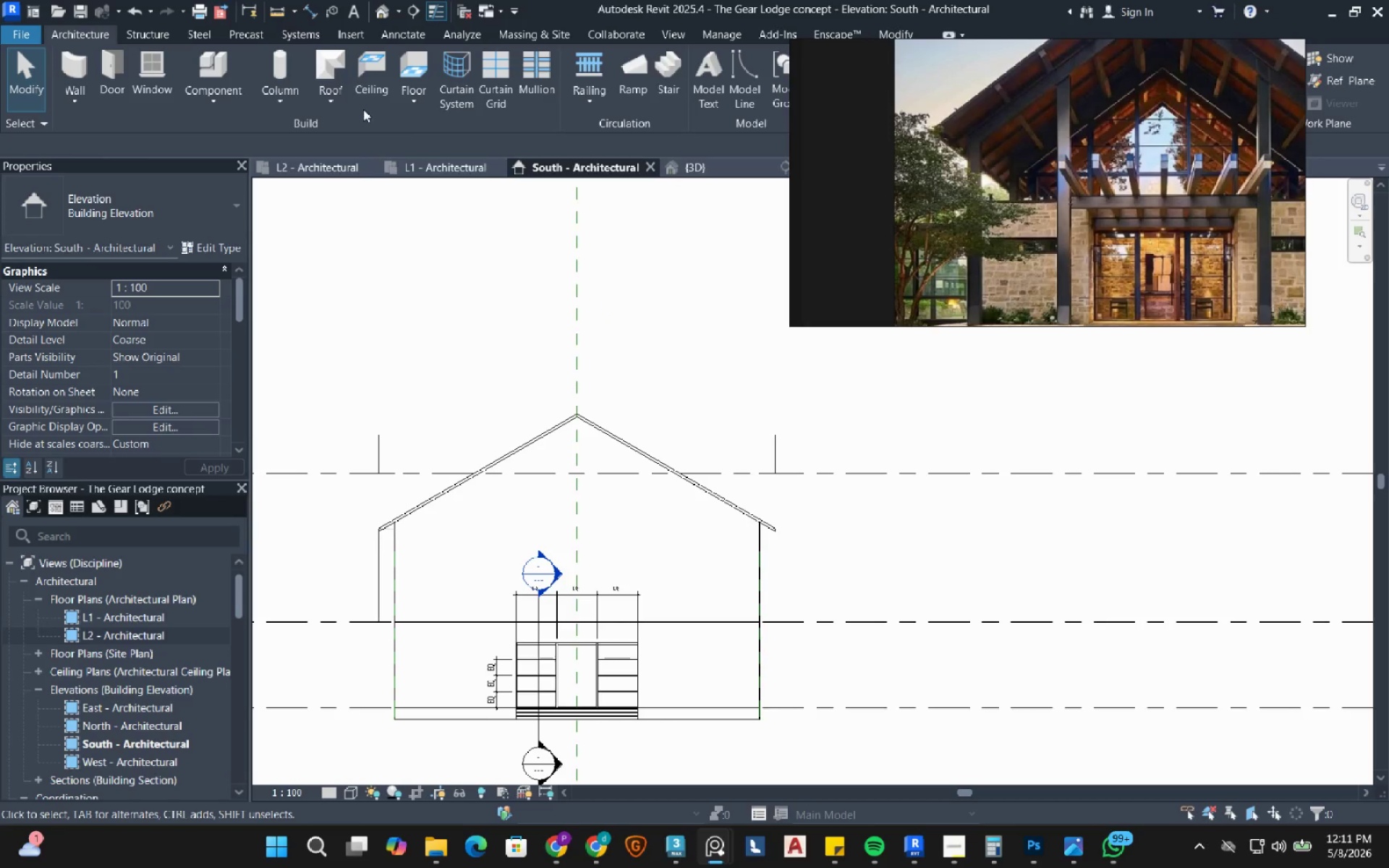 
left_click([237, 102])
 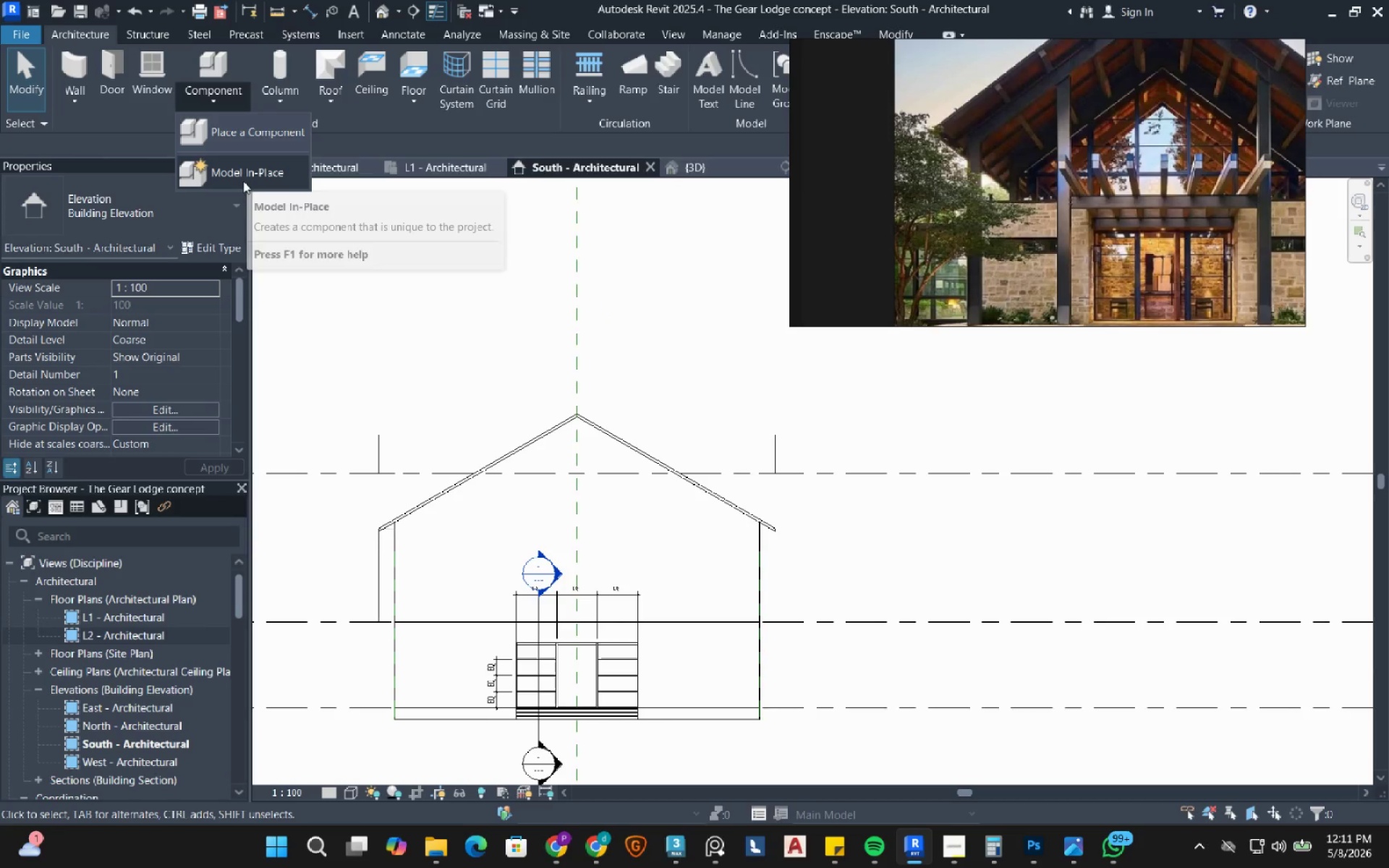 
left_click([243, 181])
 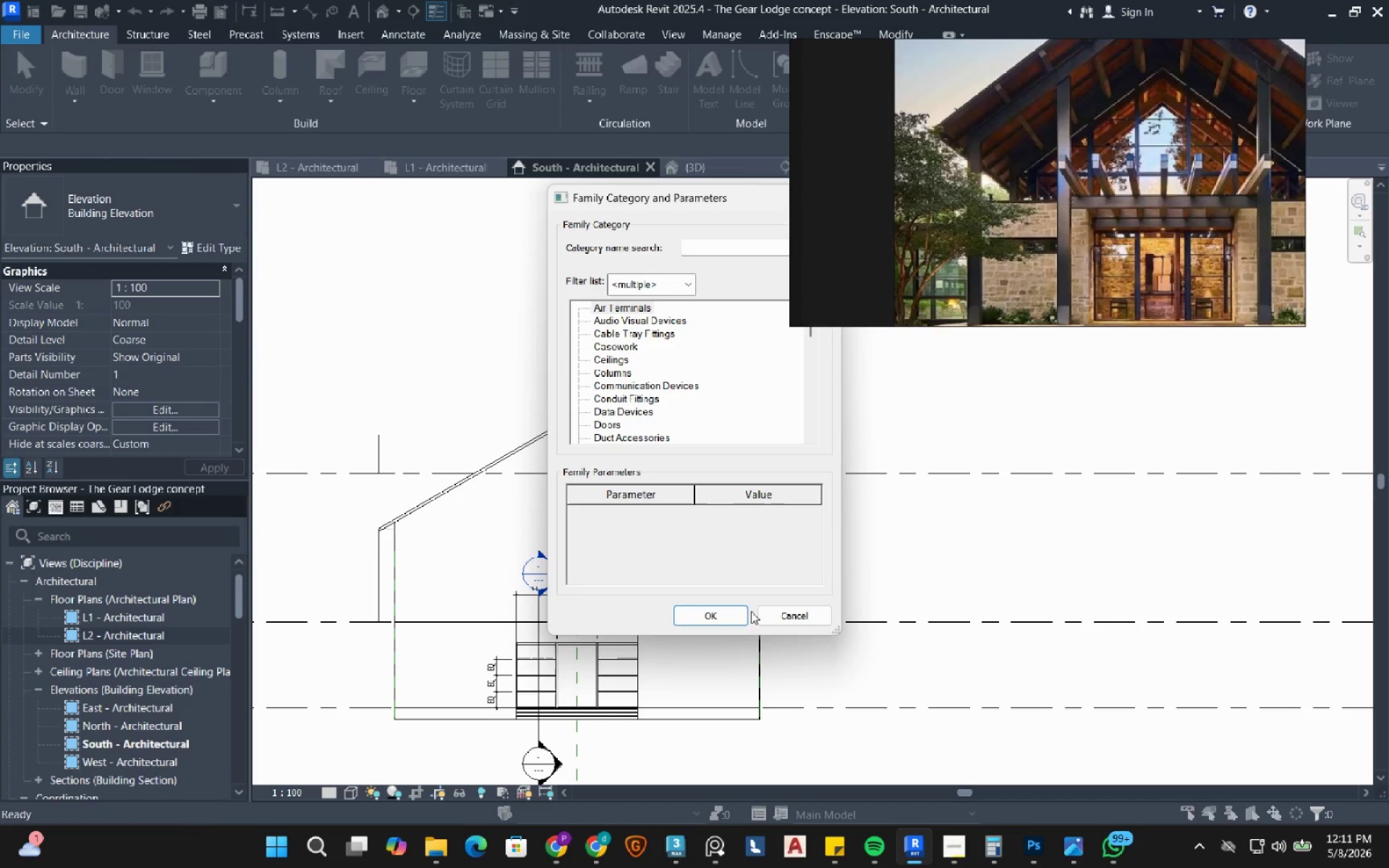 
left_click([789, 624])
 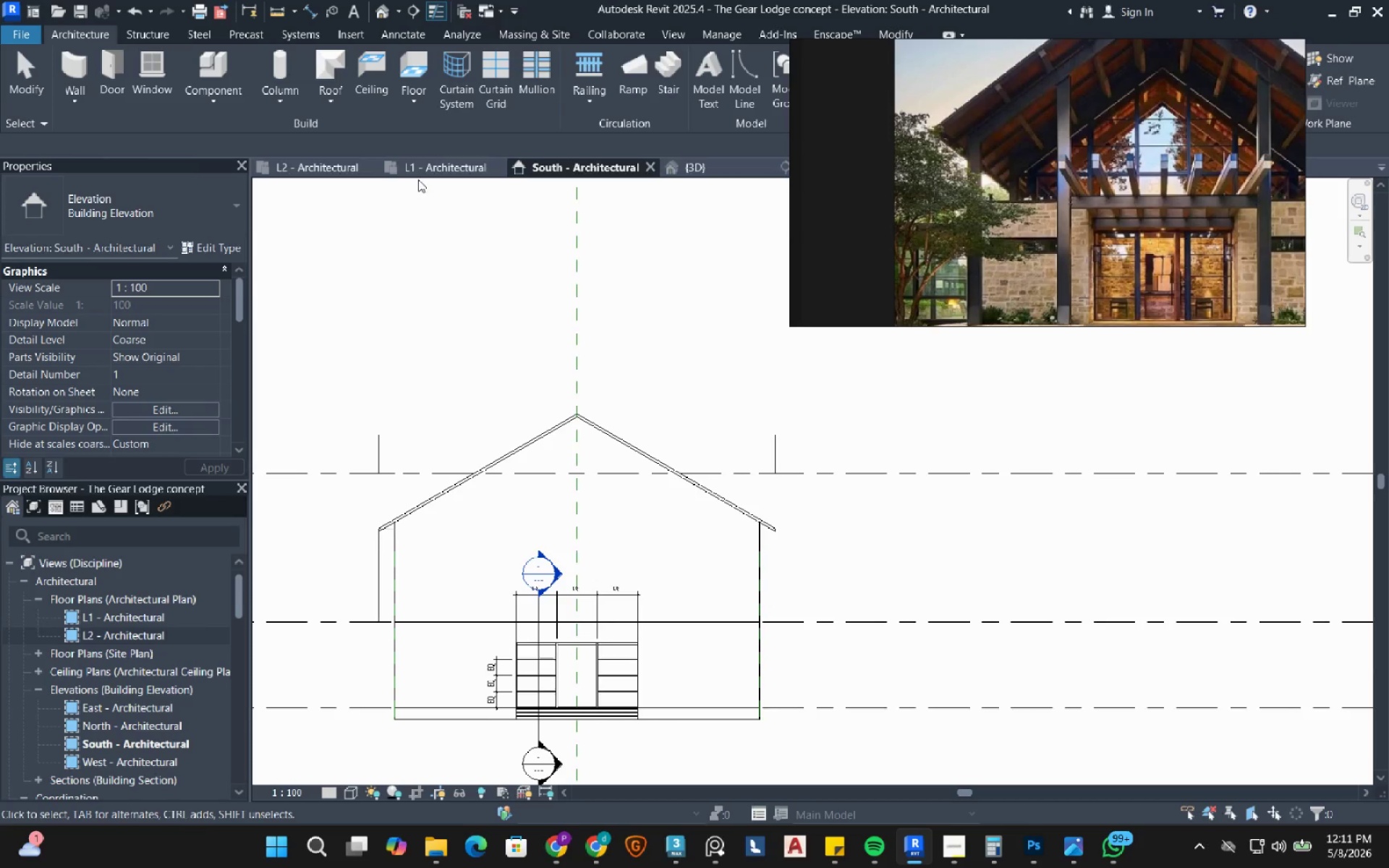 
left_click([438, 171])
 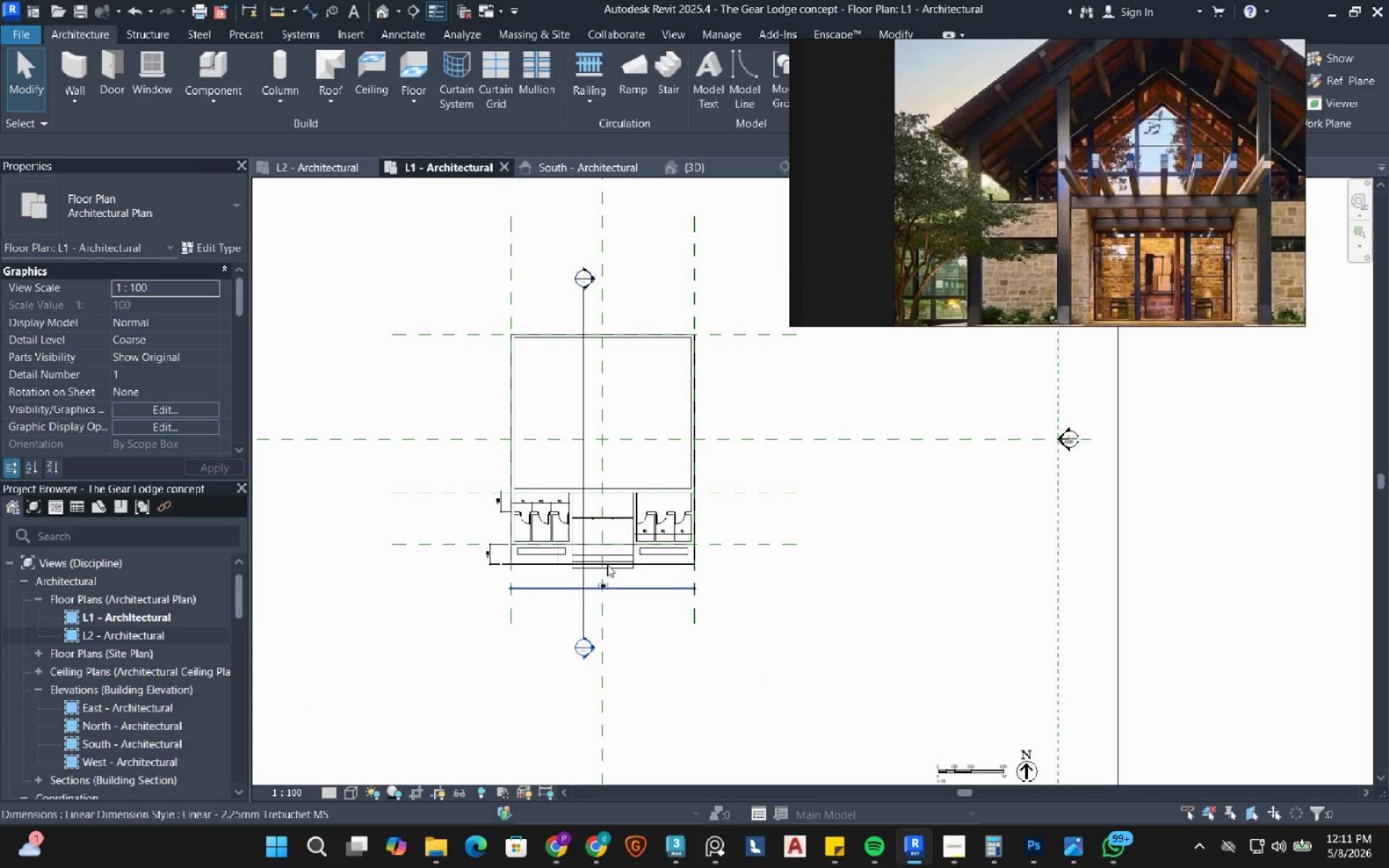 
scroll: coordinate [609, 556], scroll_direction: up, amount: 7.0
 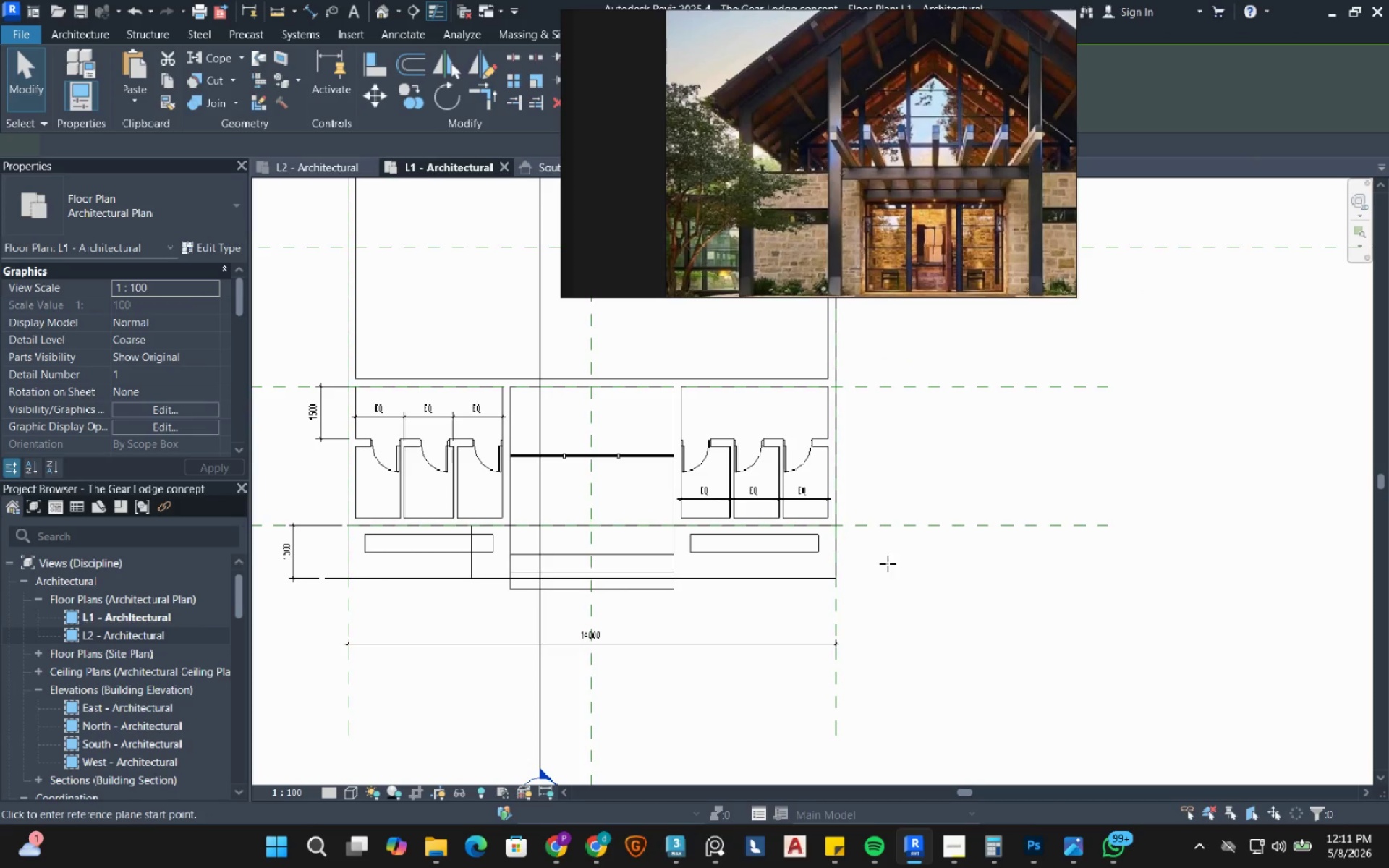 
wait(9.27)
 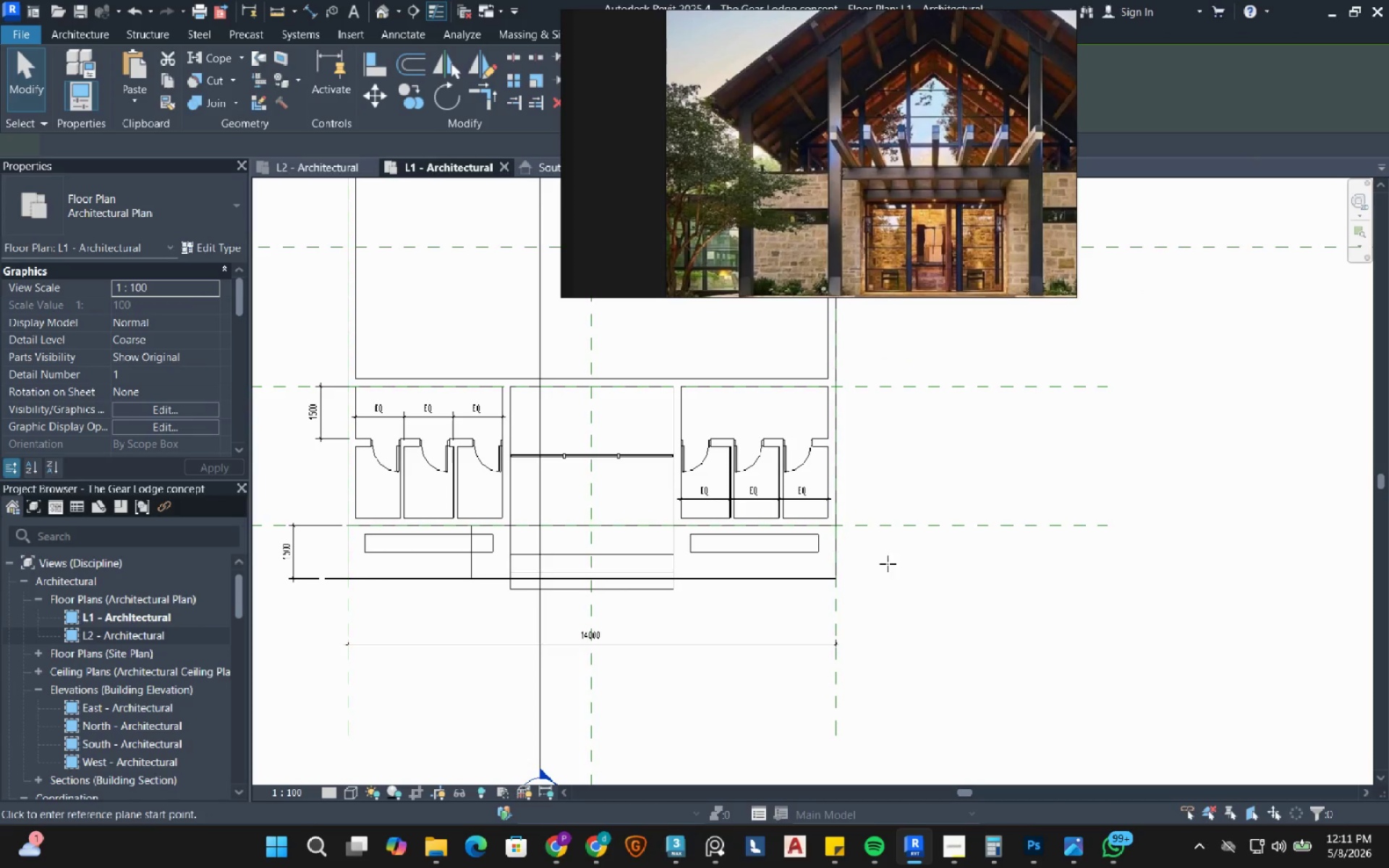 
left_click([429, 577])
 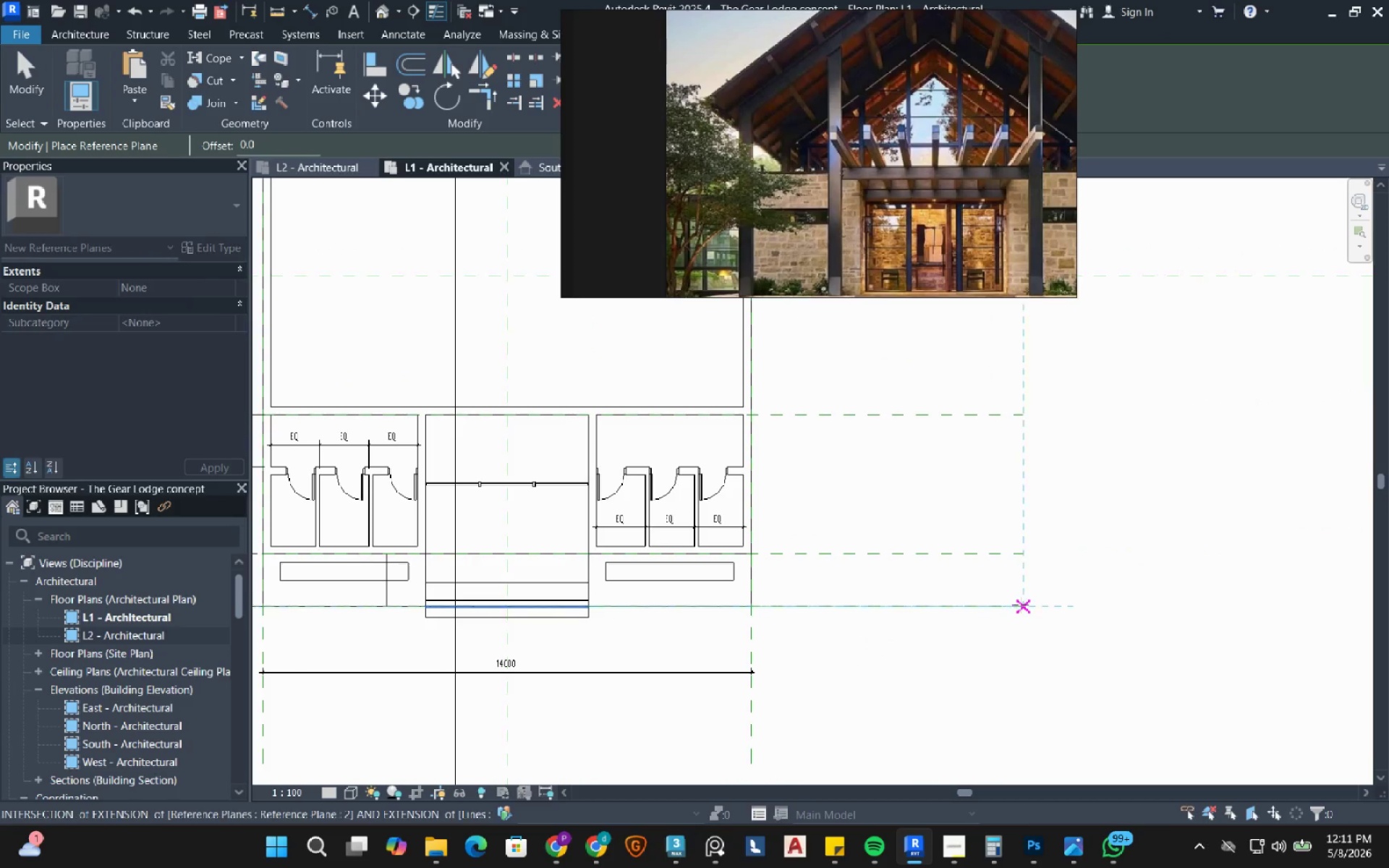 
left_click([1028, 603])
 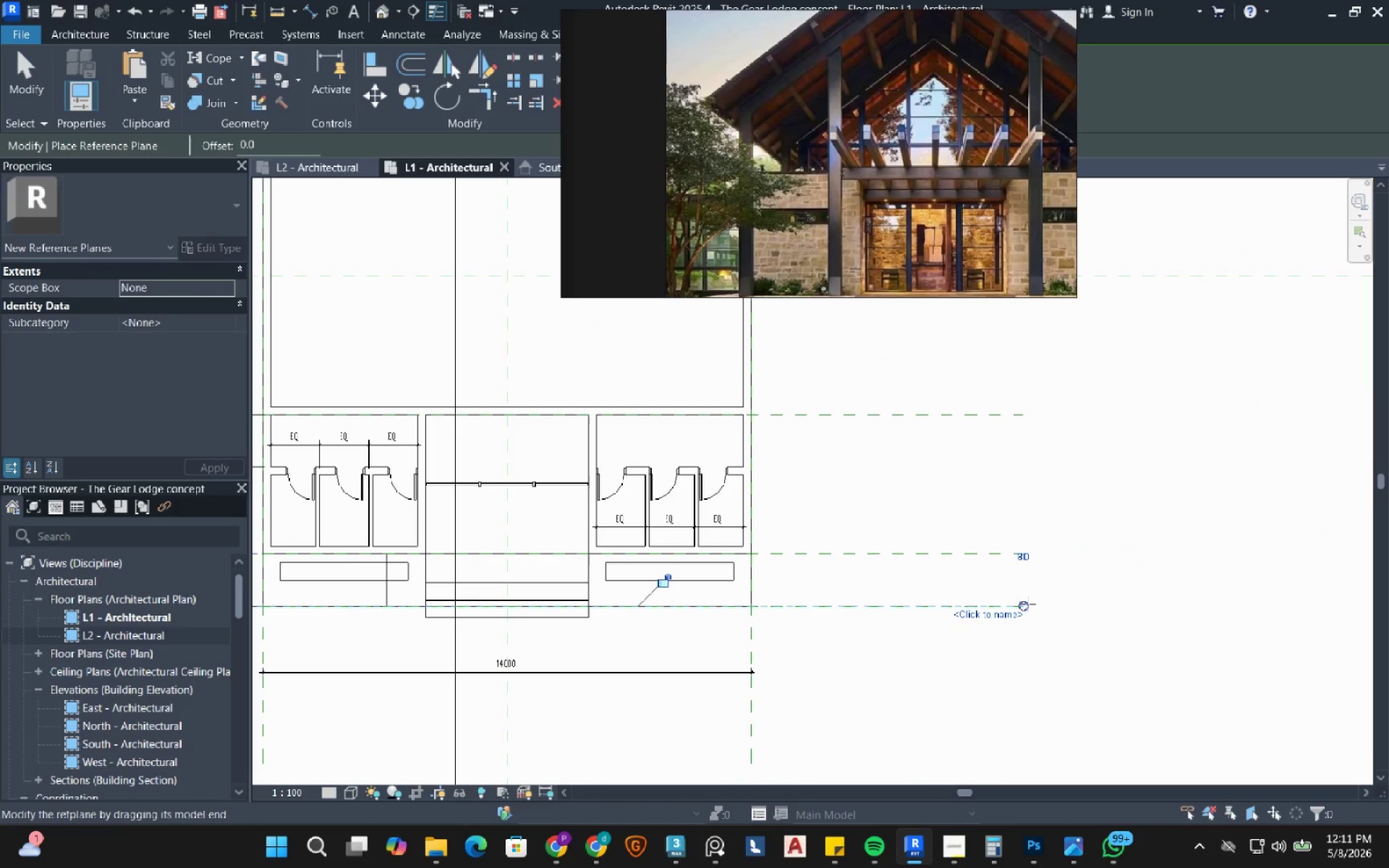 
key(Escape)
 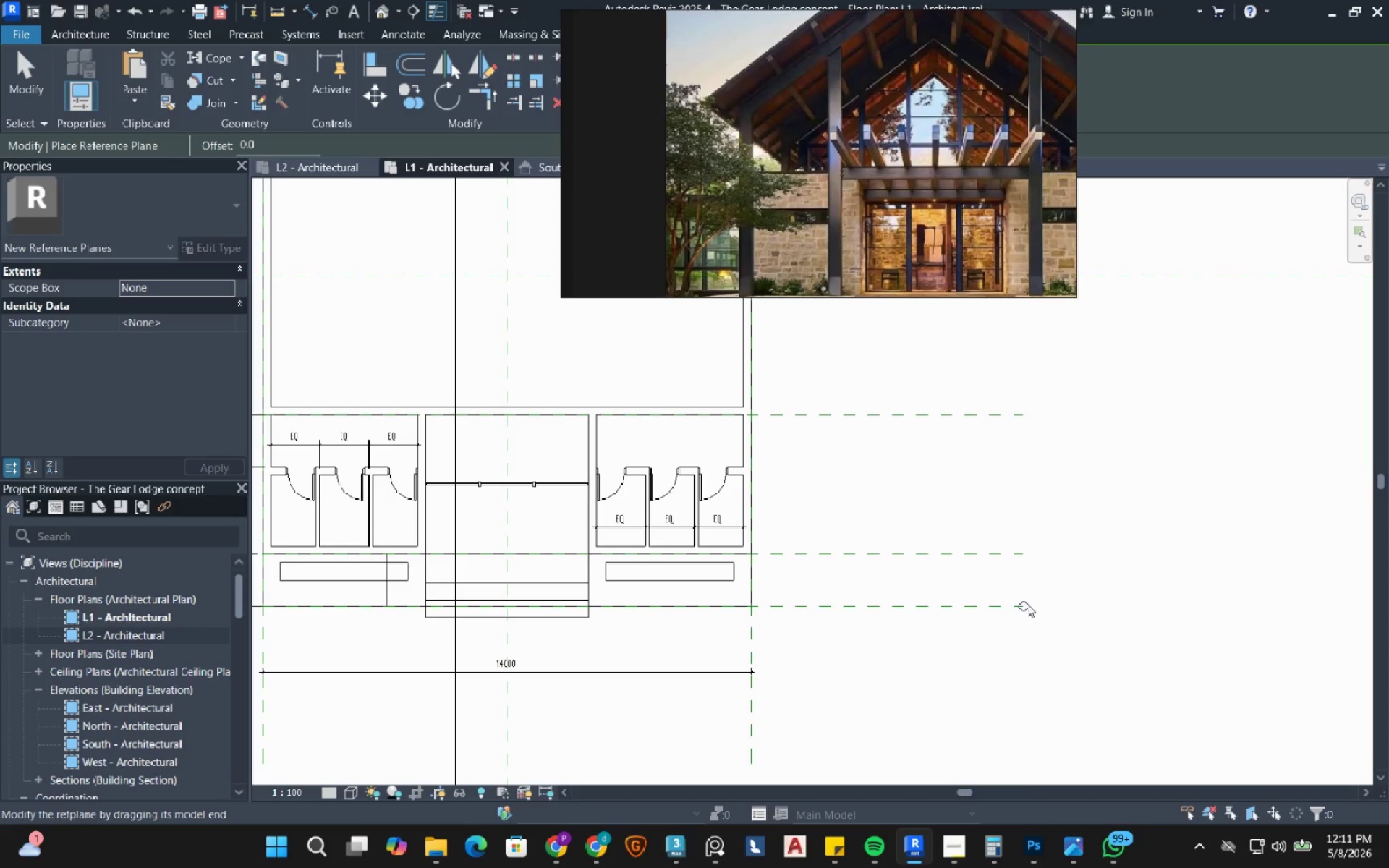 
key(Escape)
 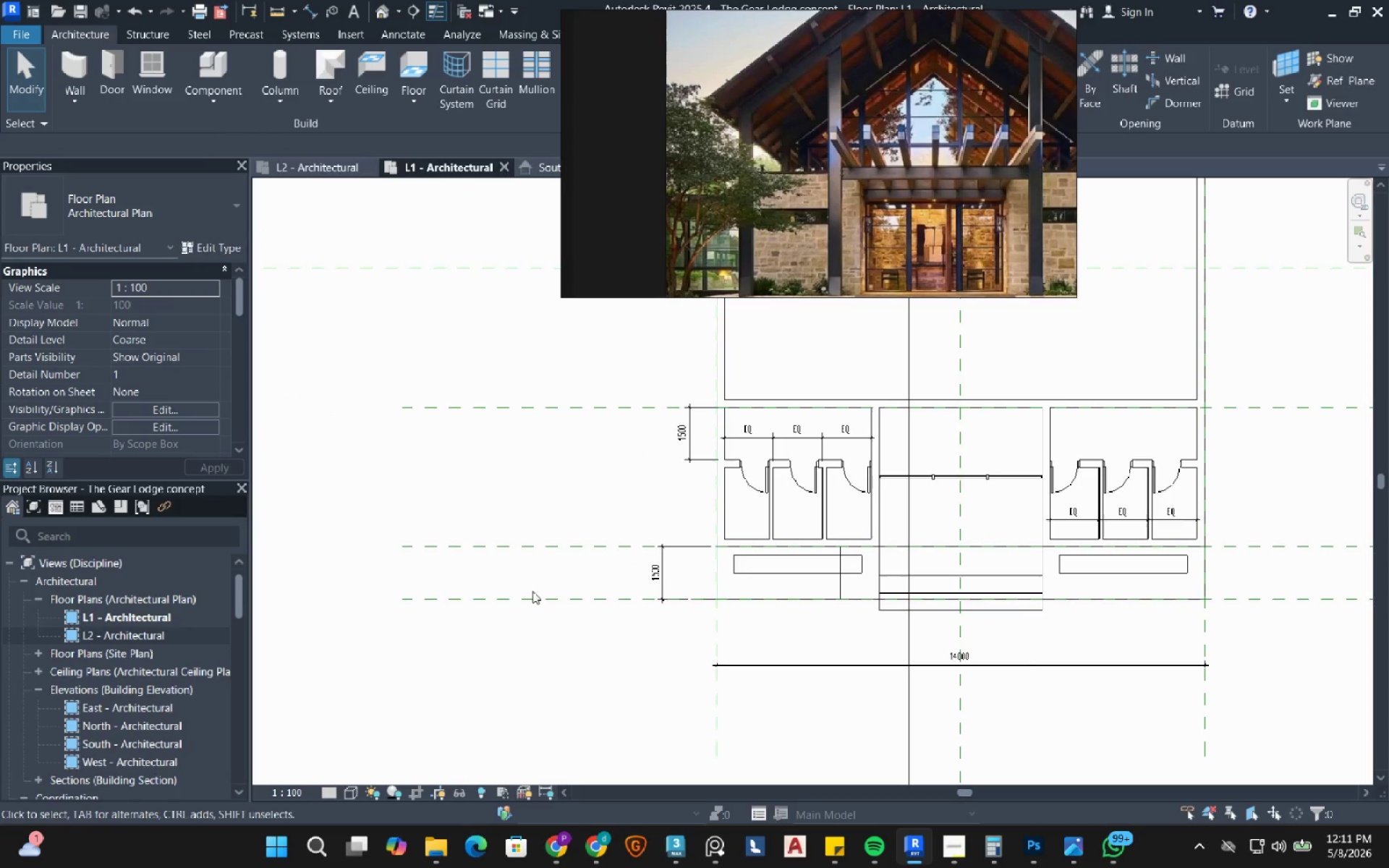 
left_click([518, 605])
 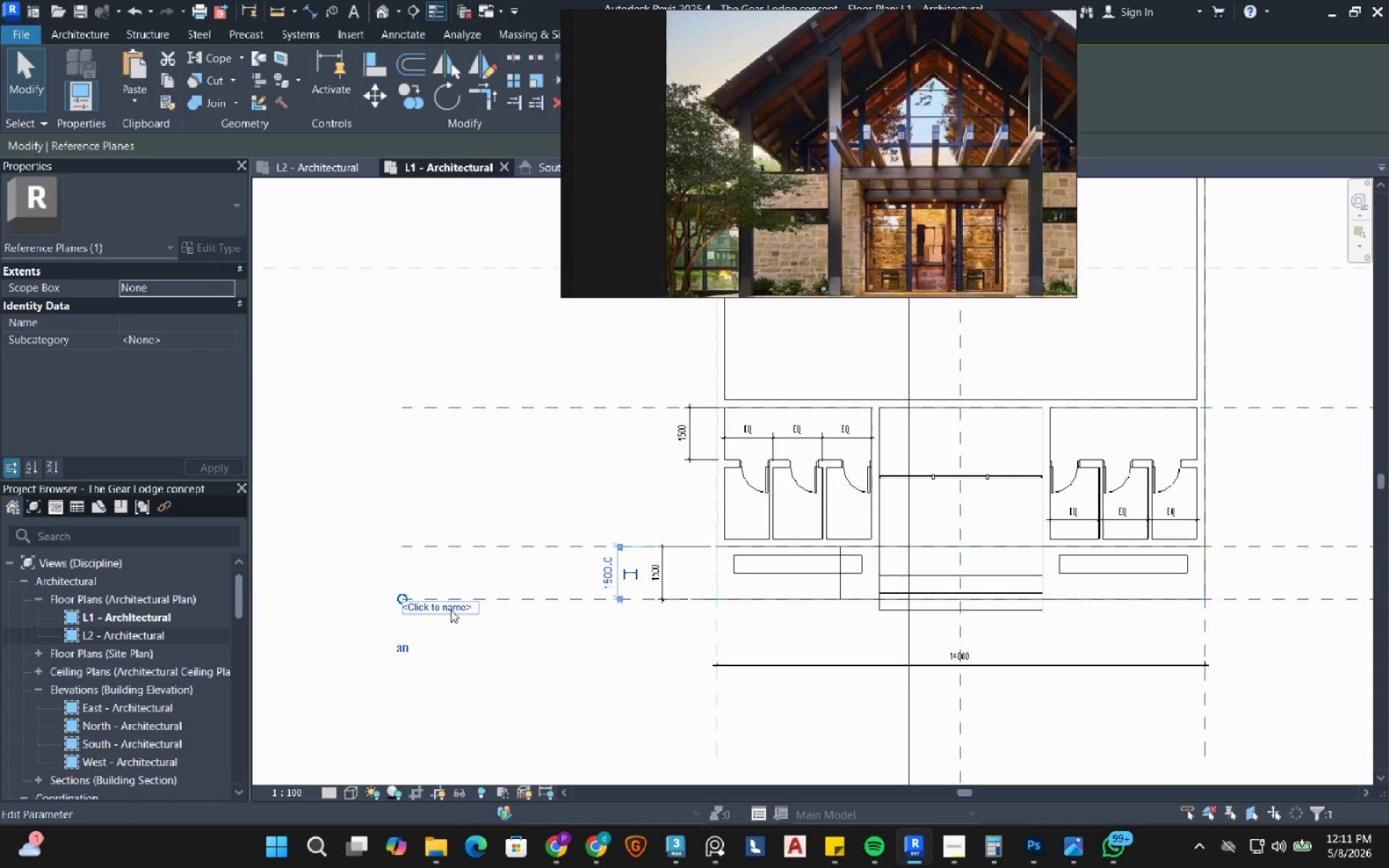 
left_click([451, 610])
 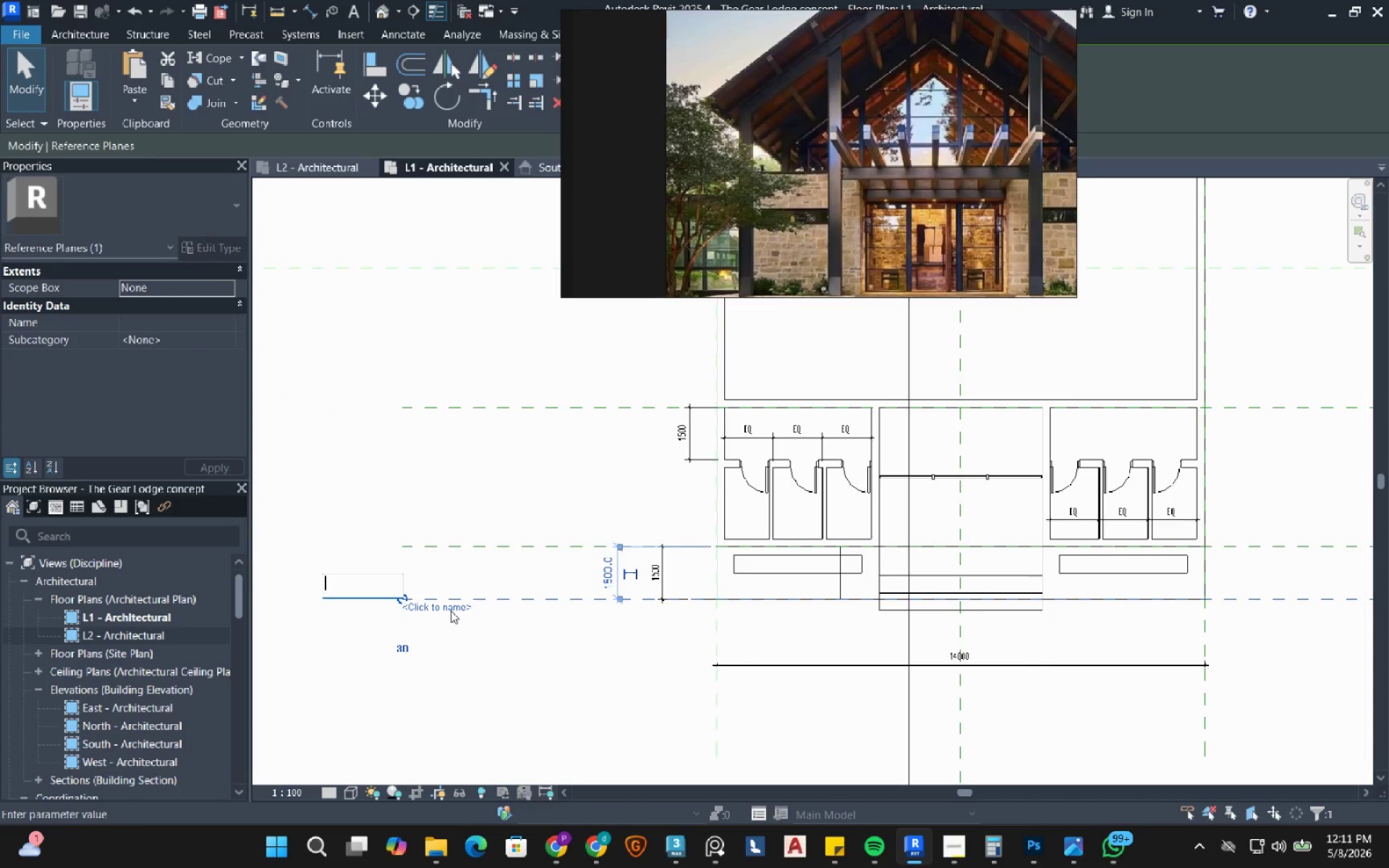 
type(New)
 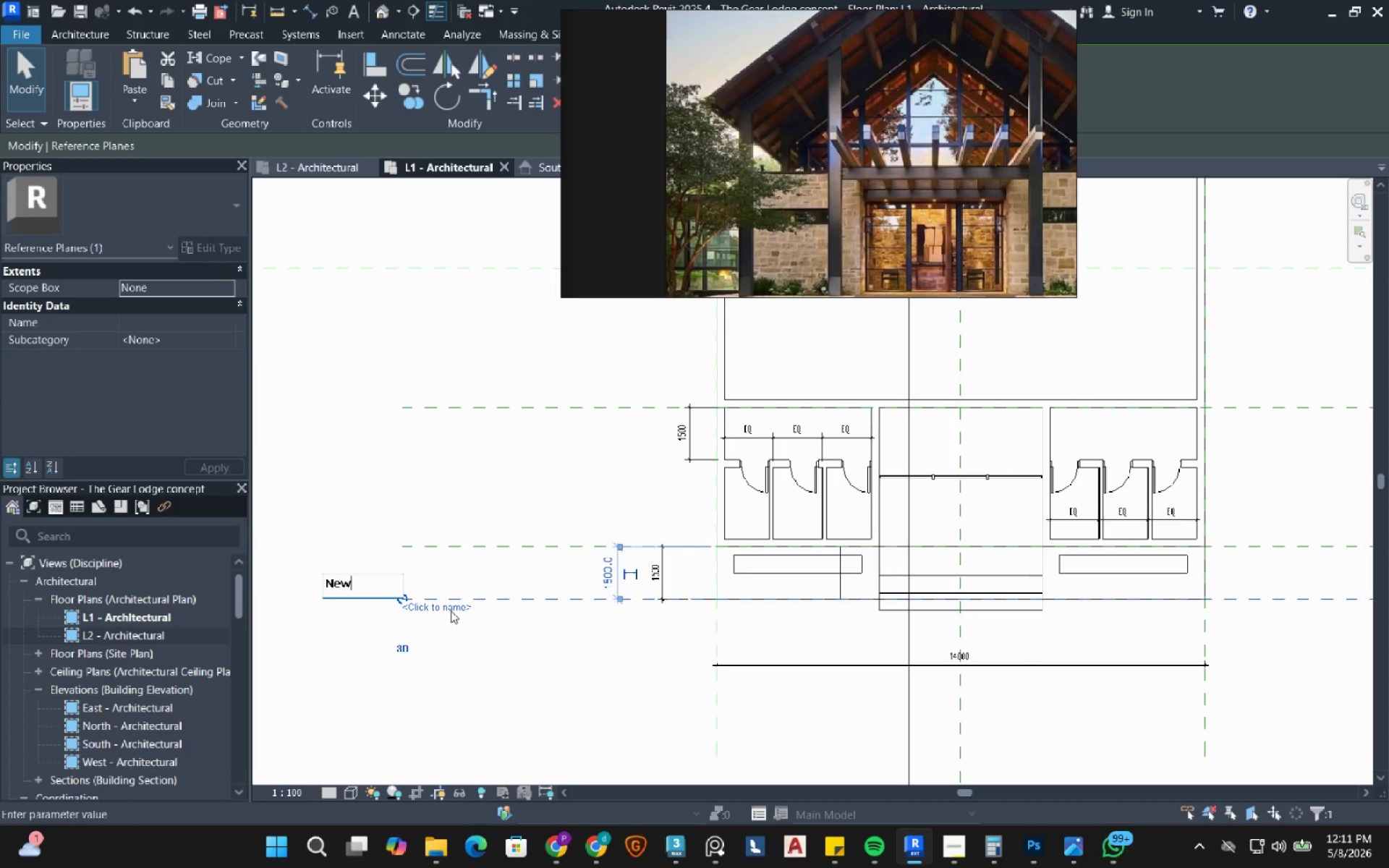 
key(Enter)
 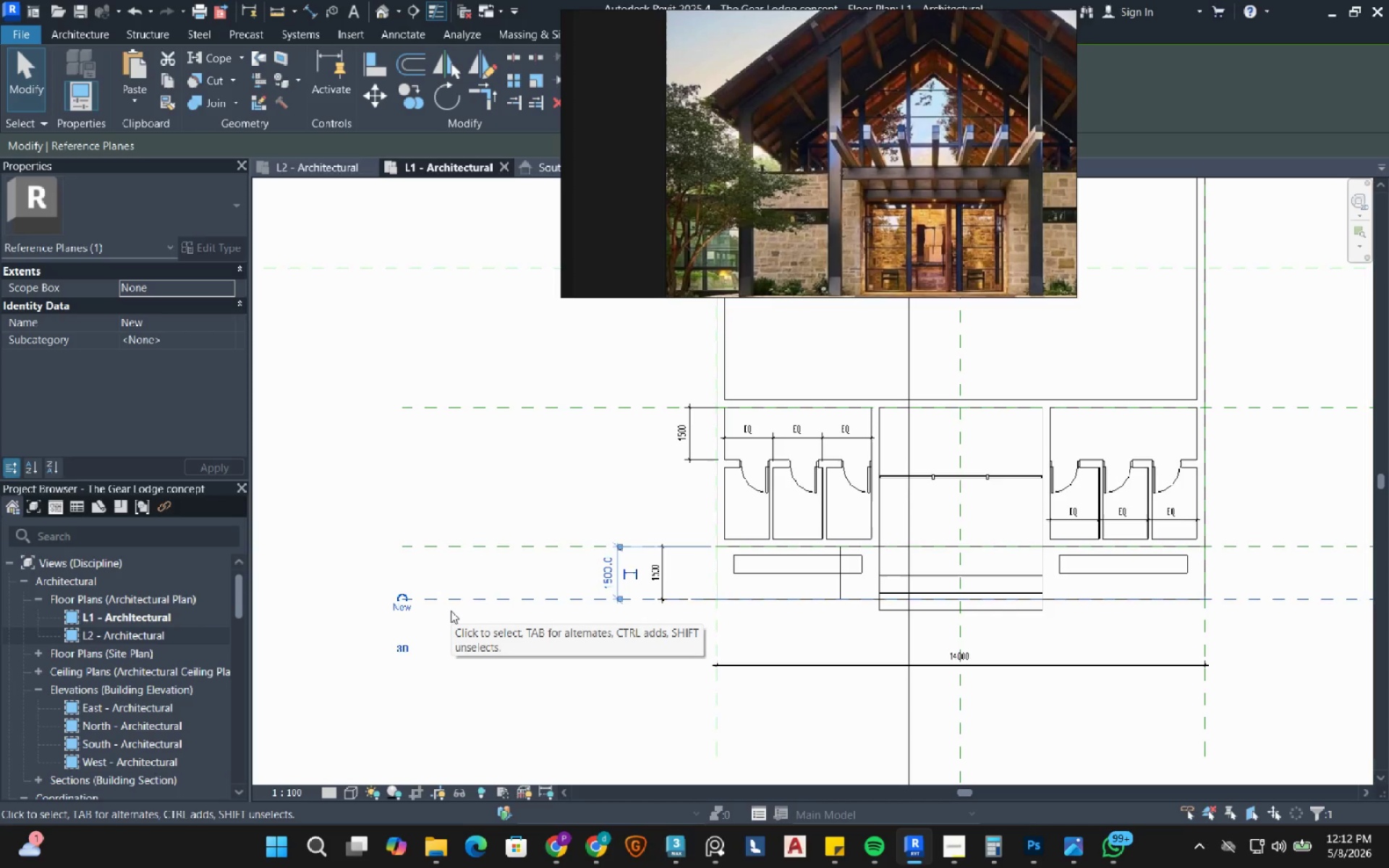 
wait(6.05)
 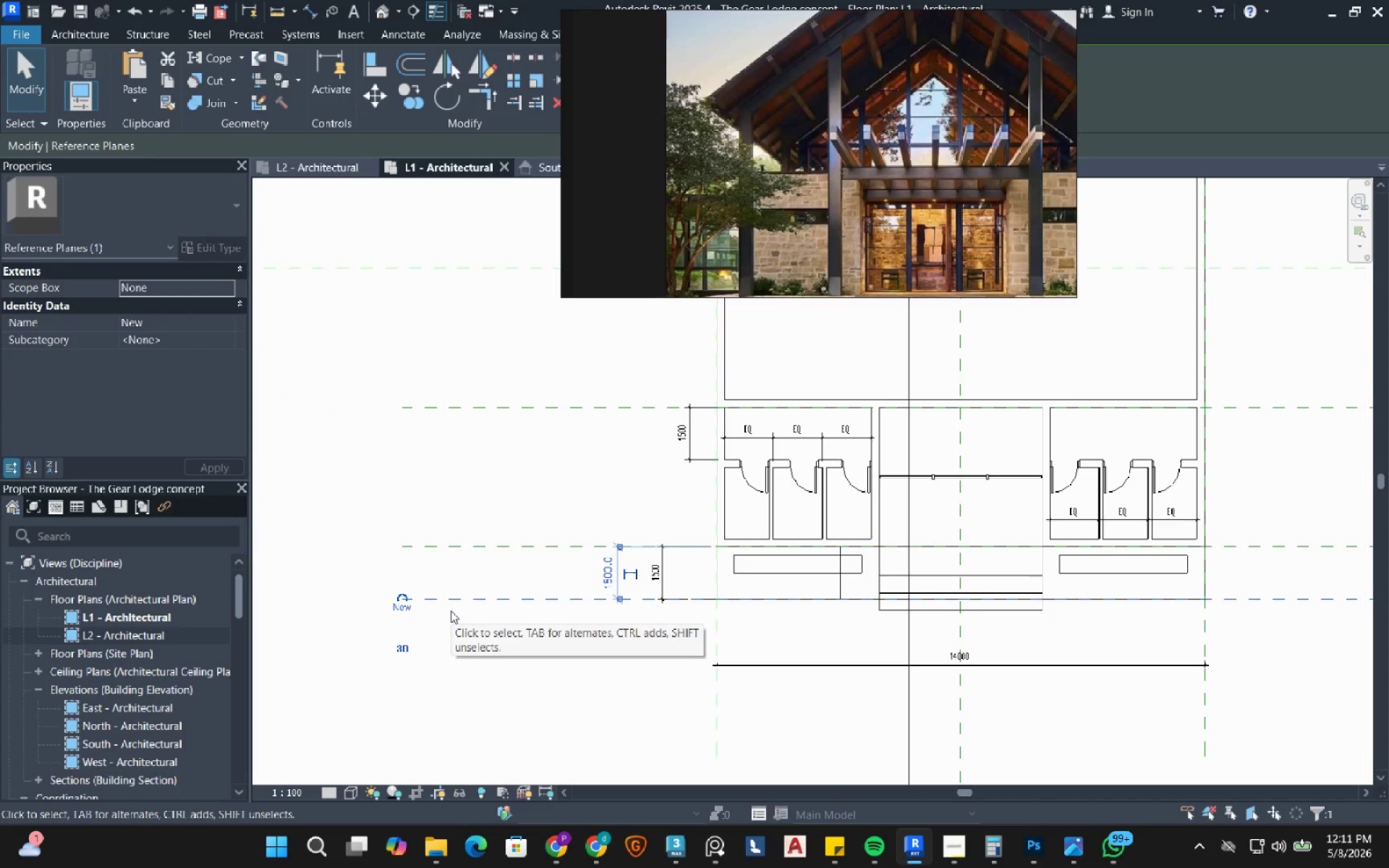 
scroll: coordinate [871, 228], scroll_direction: up, amount: 6.0
 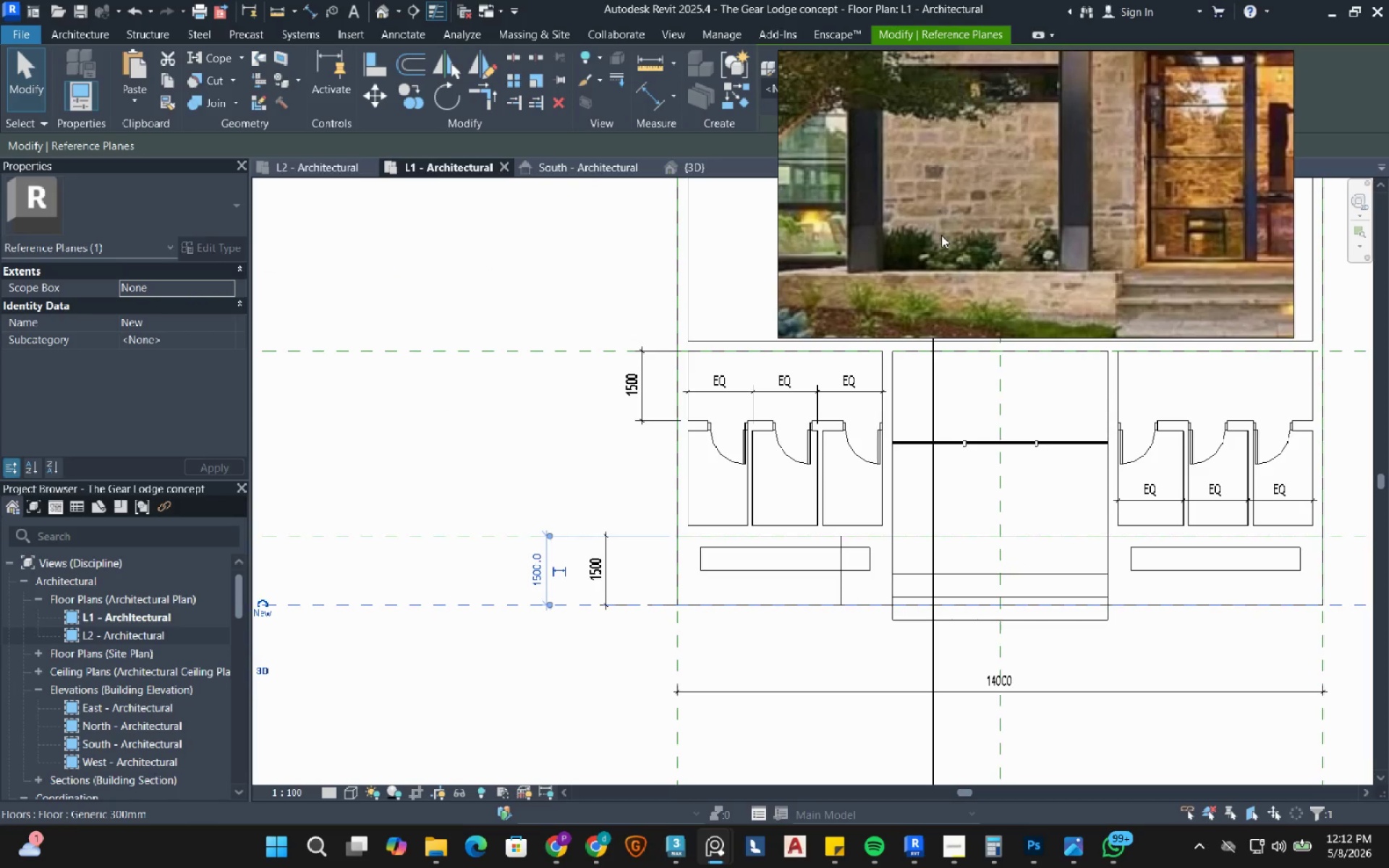 
wait(8.24)
 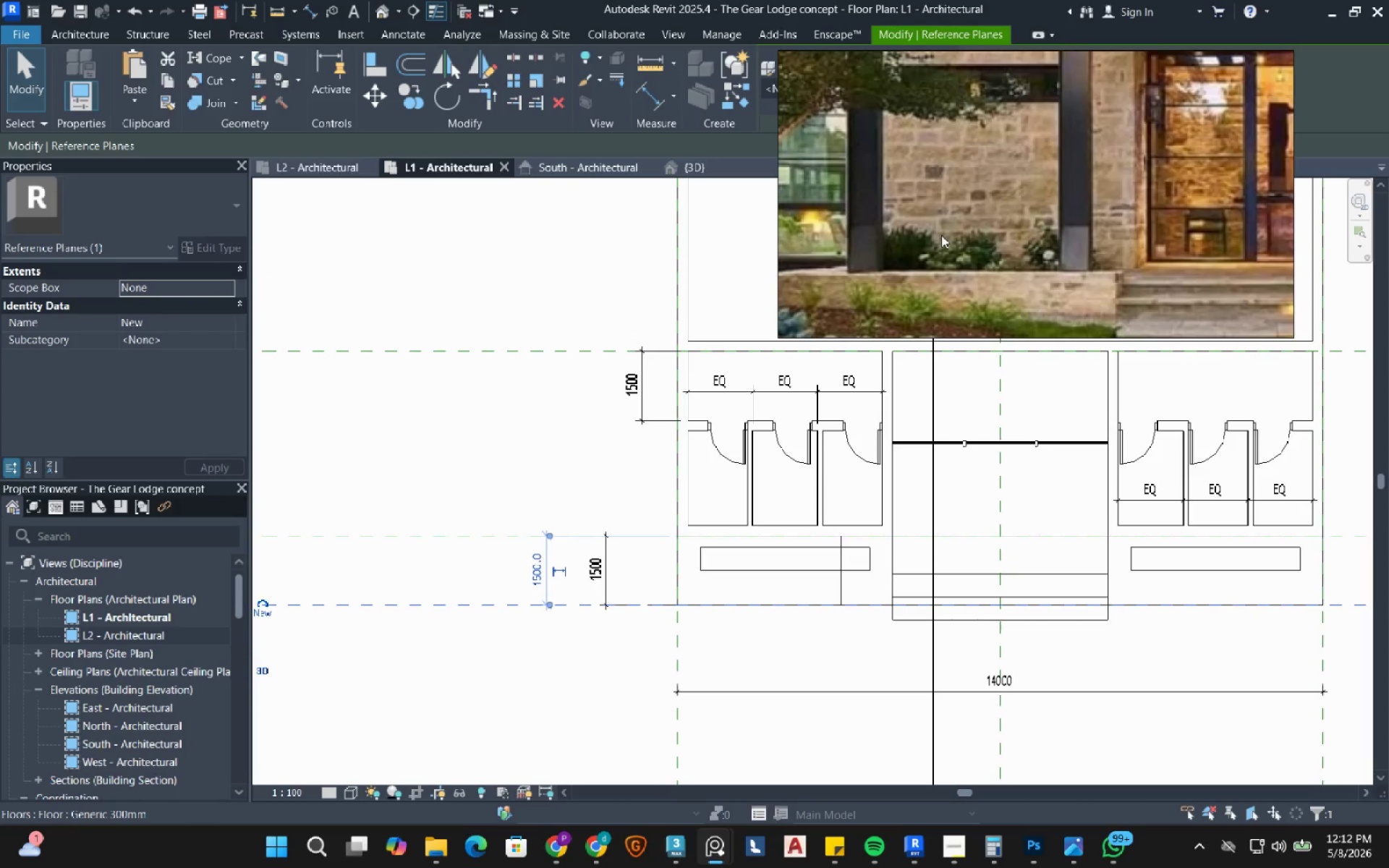 
left_click([608, 169])
 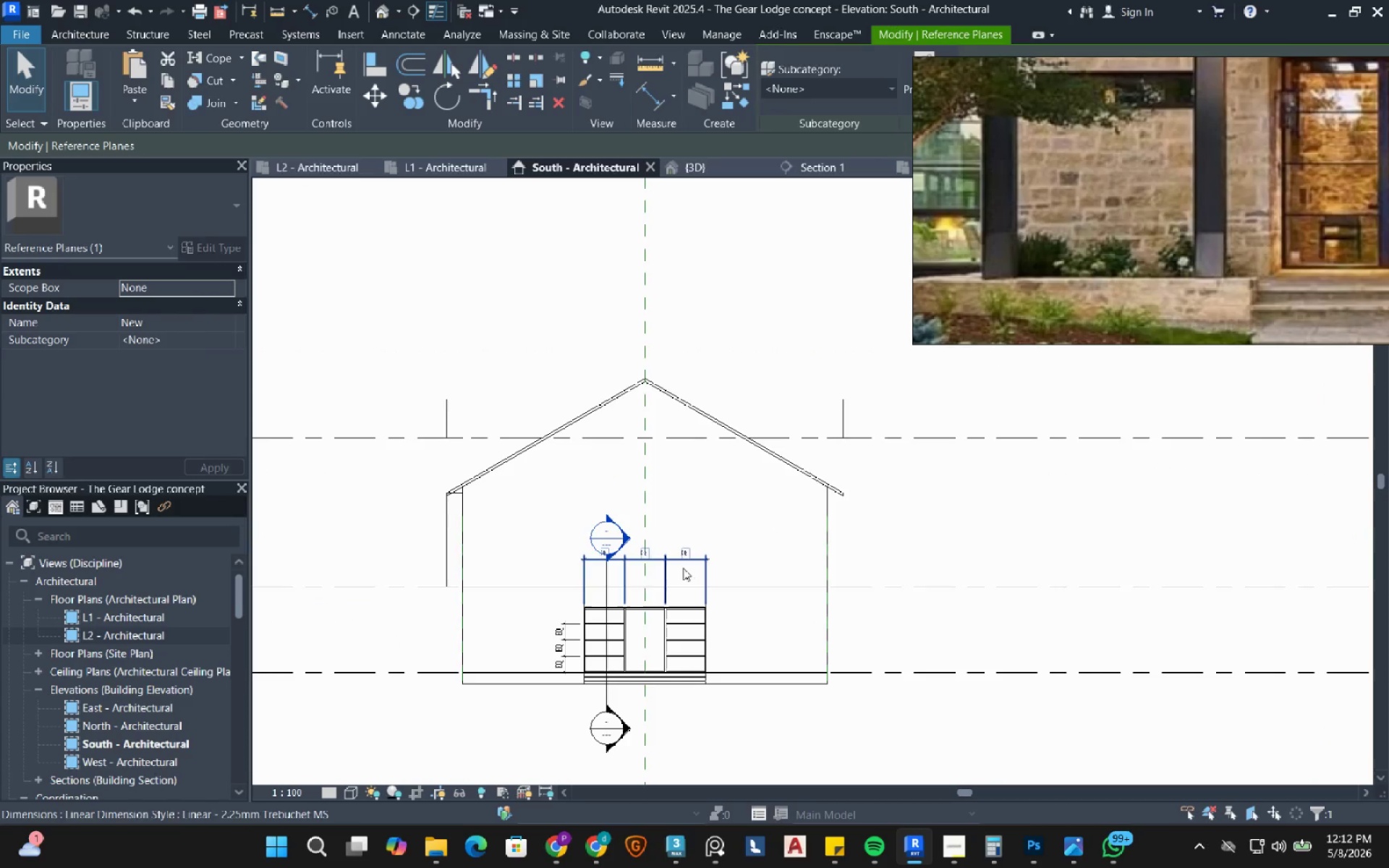 
scroll: coordinate [485, 676], scroll_direction: up, amount: 3.0
 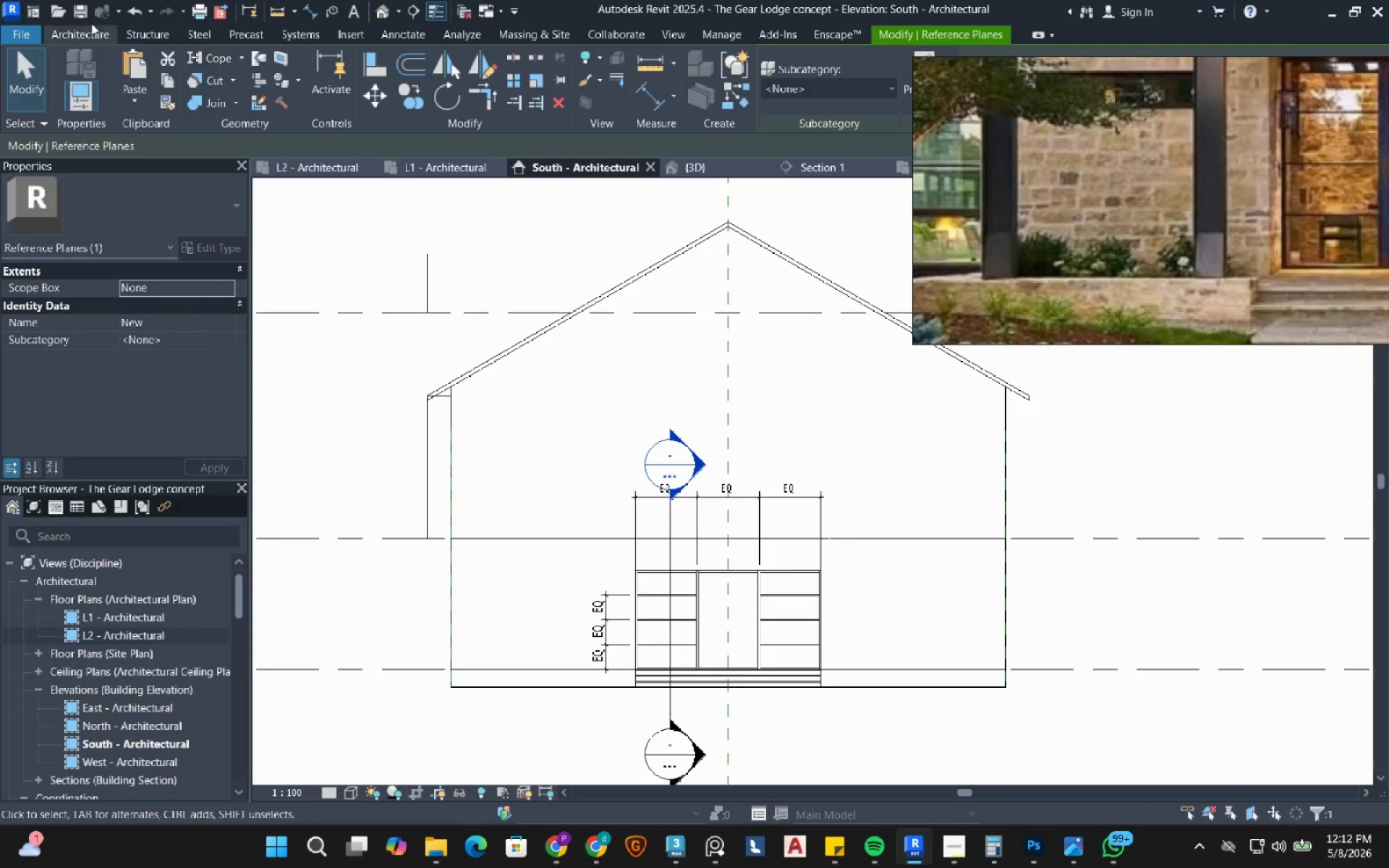 
left_click([75, 30])
 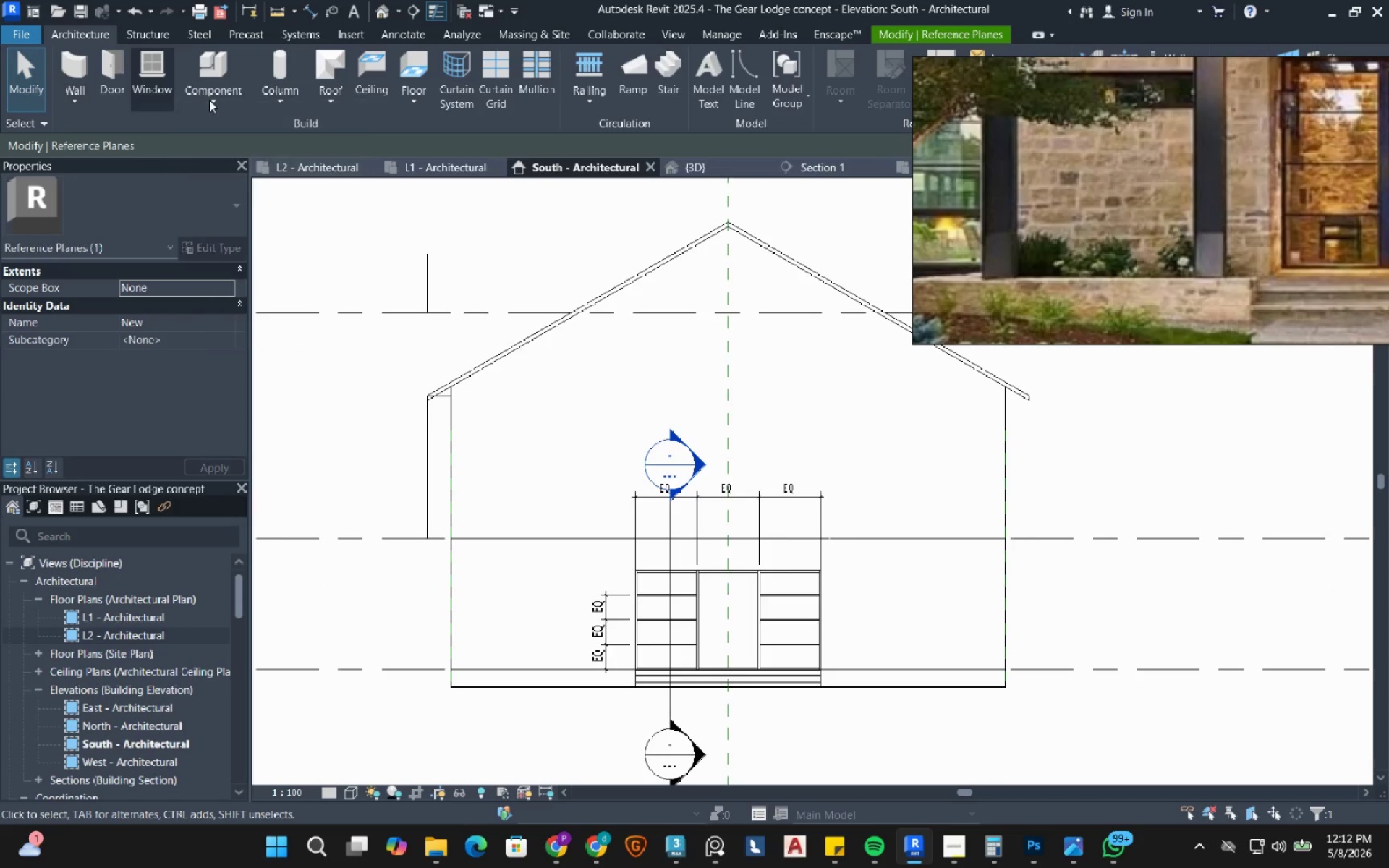 
left_click([211, 101])
 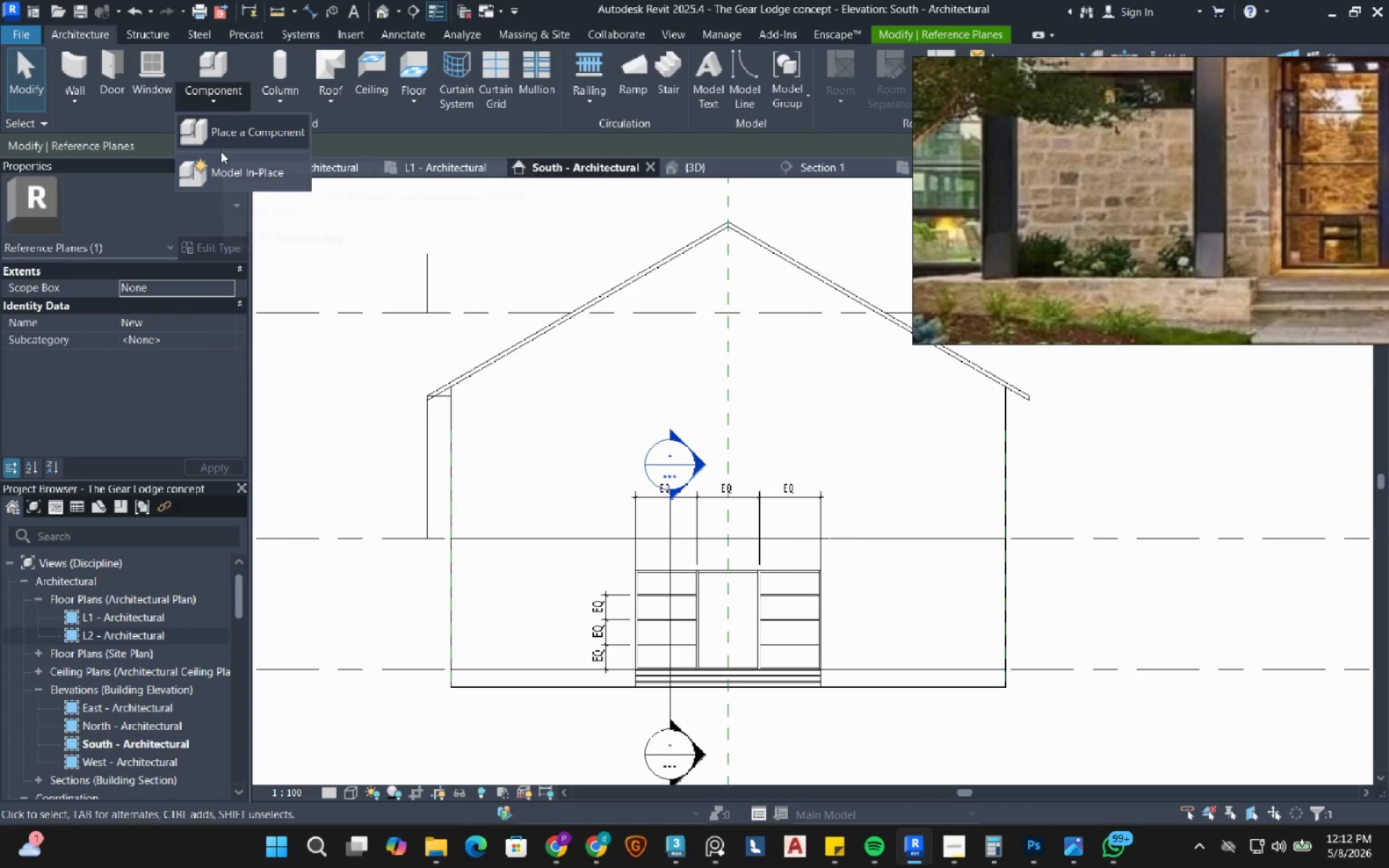 
left_click([221, 164])
 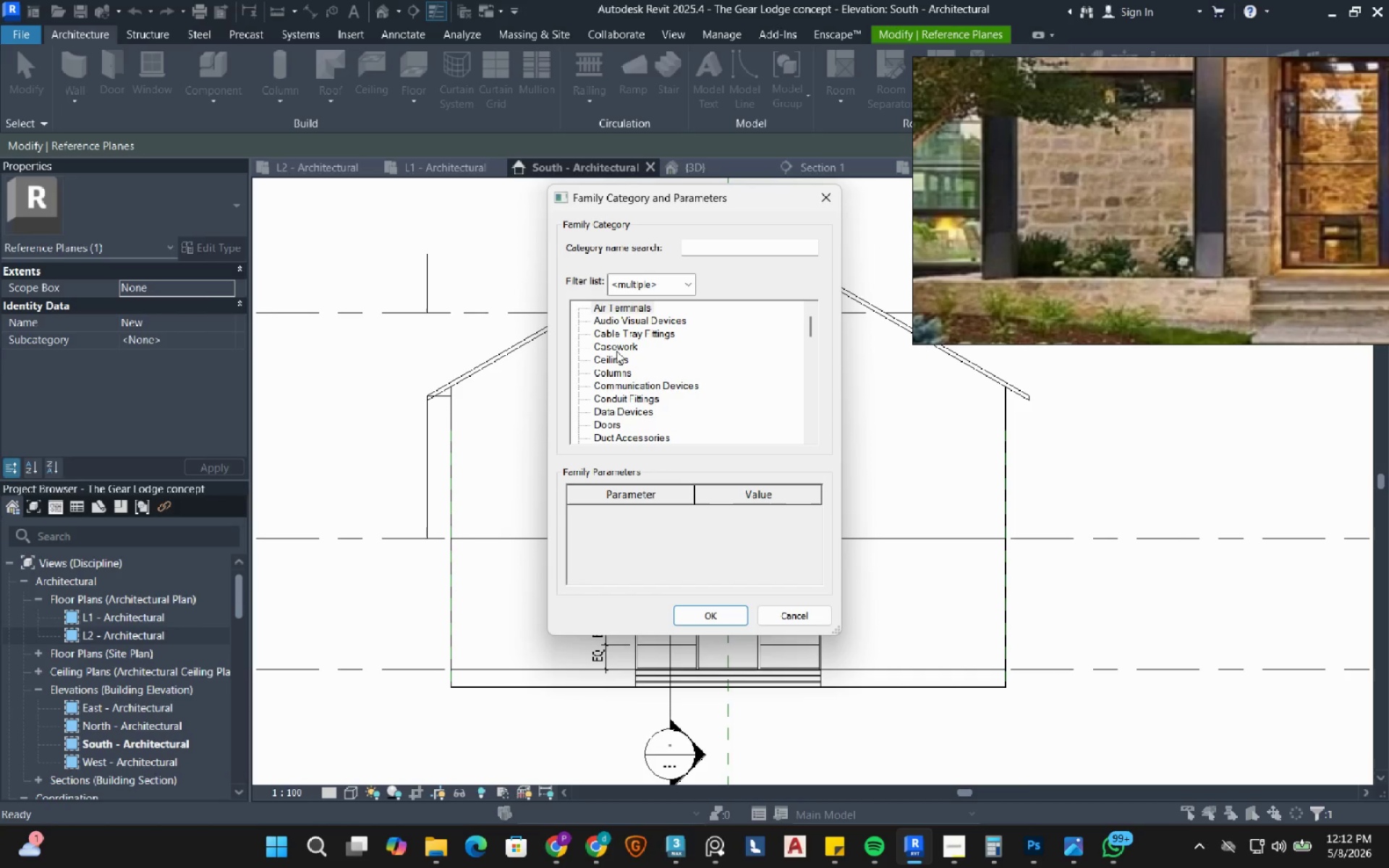 
double_click([616, 351])
 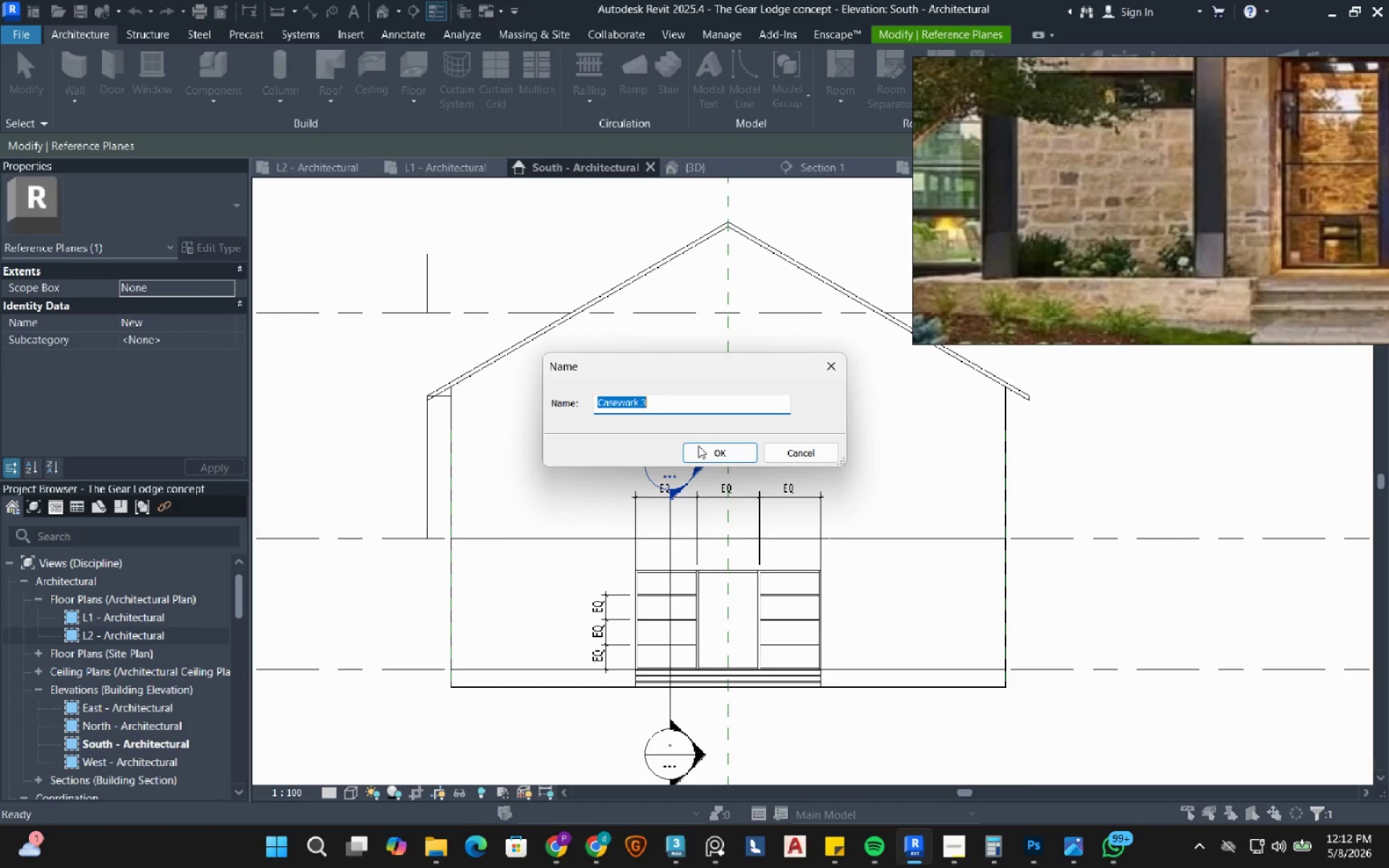 
left_click([705, 448])
 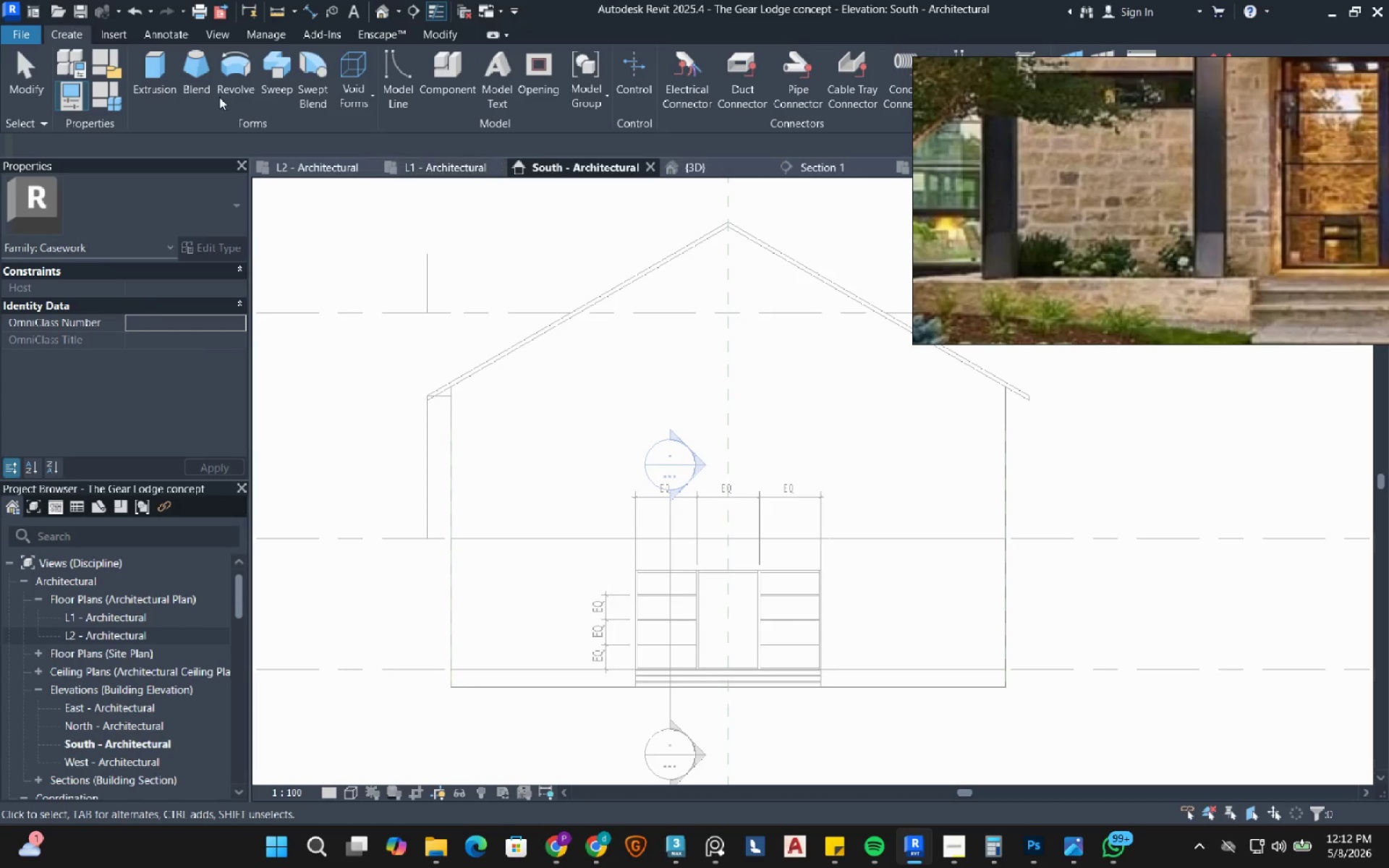 
left_click([175, 70])
 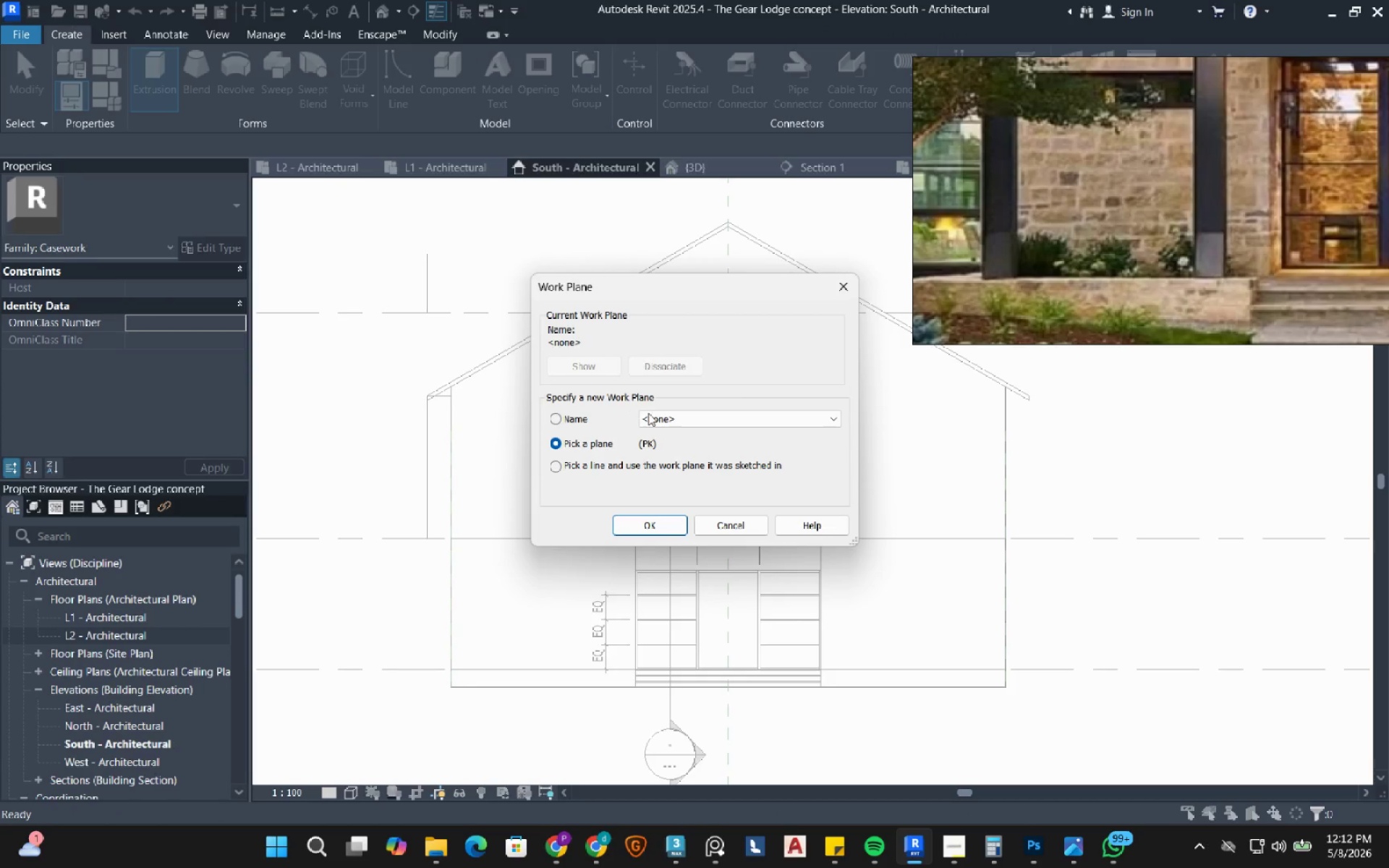 
left_click([664, 422])
 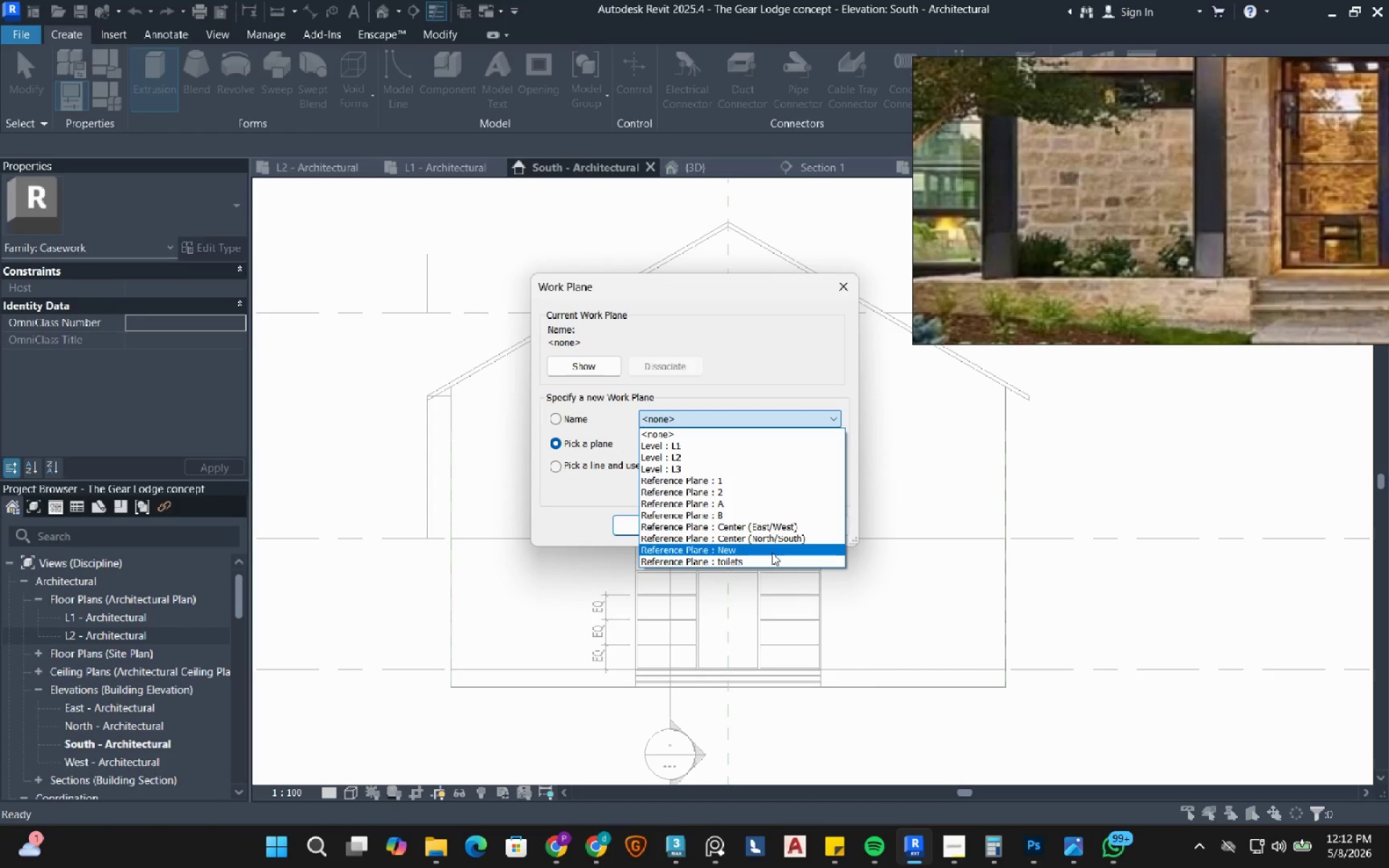 
wait(7.47)
 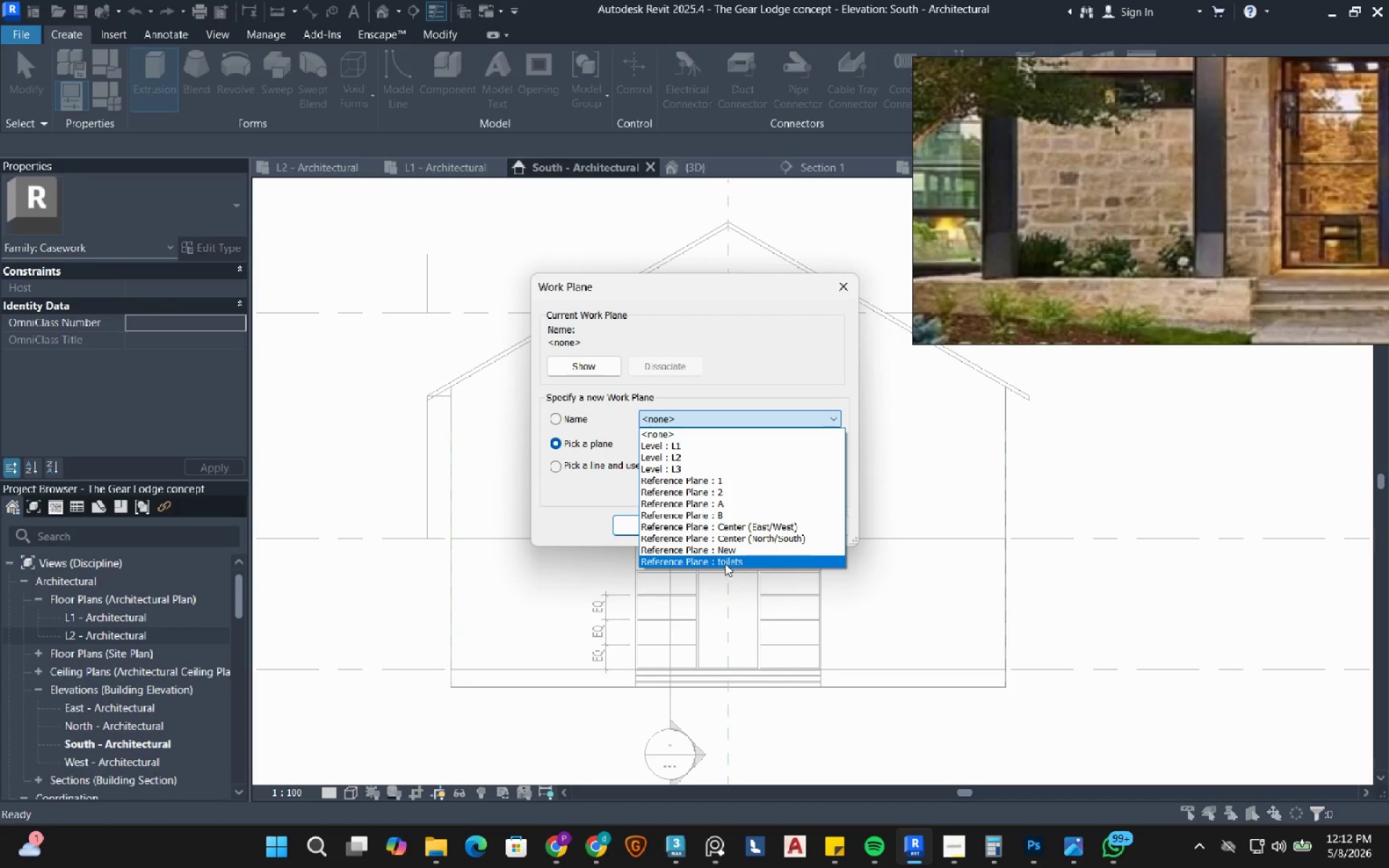 
left_click([772, 553])
 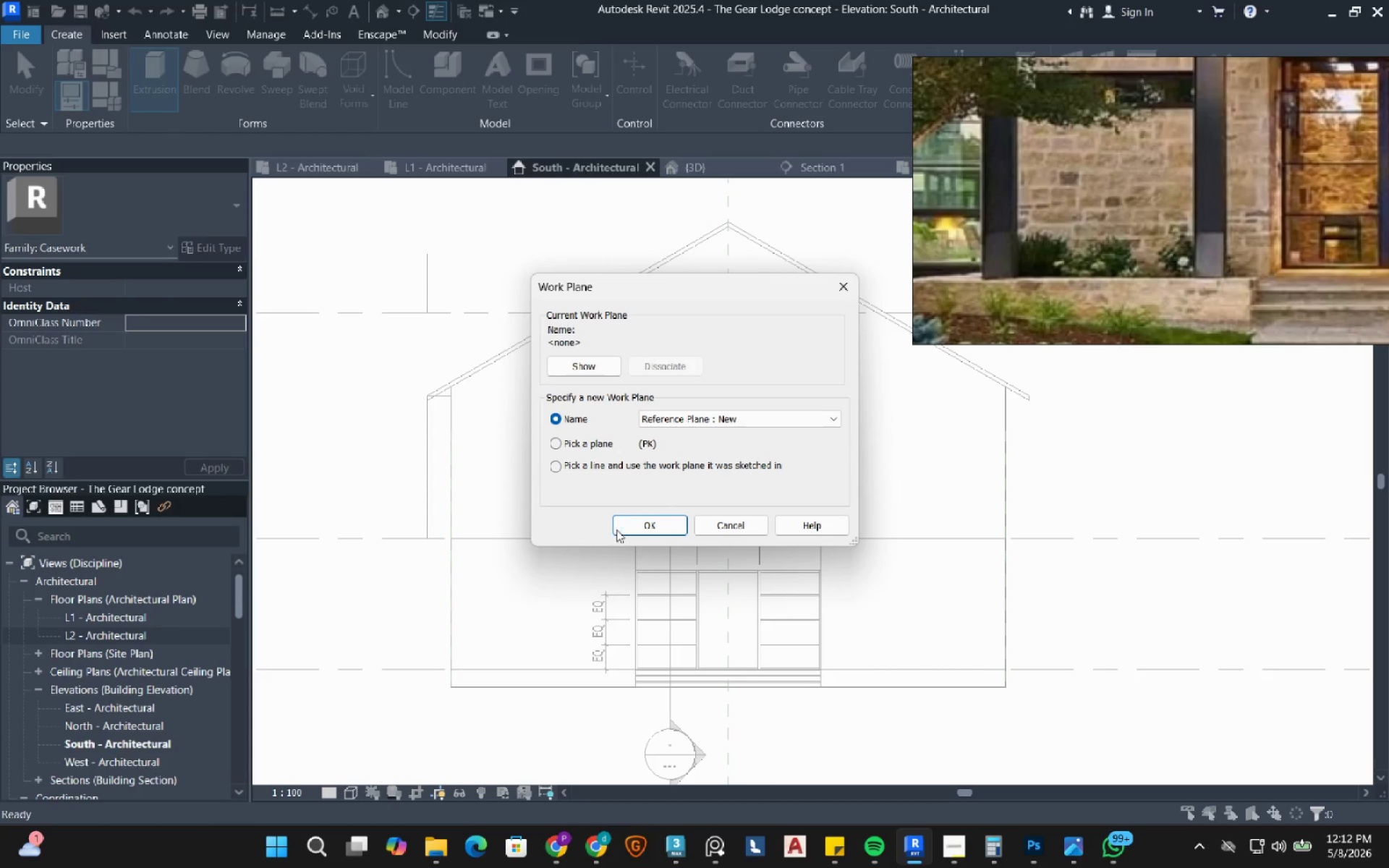 
left_click([643, 535])
 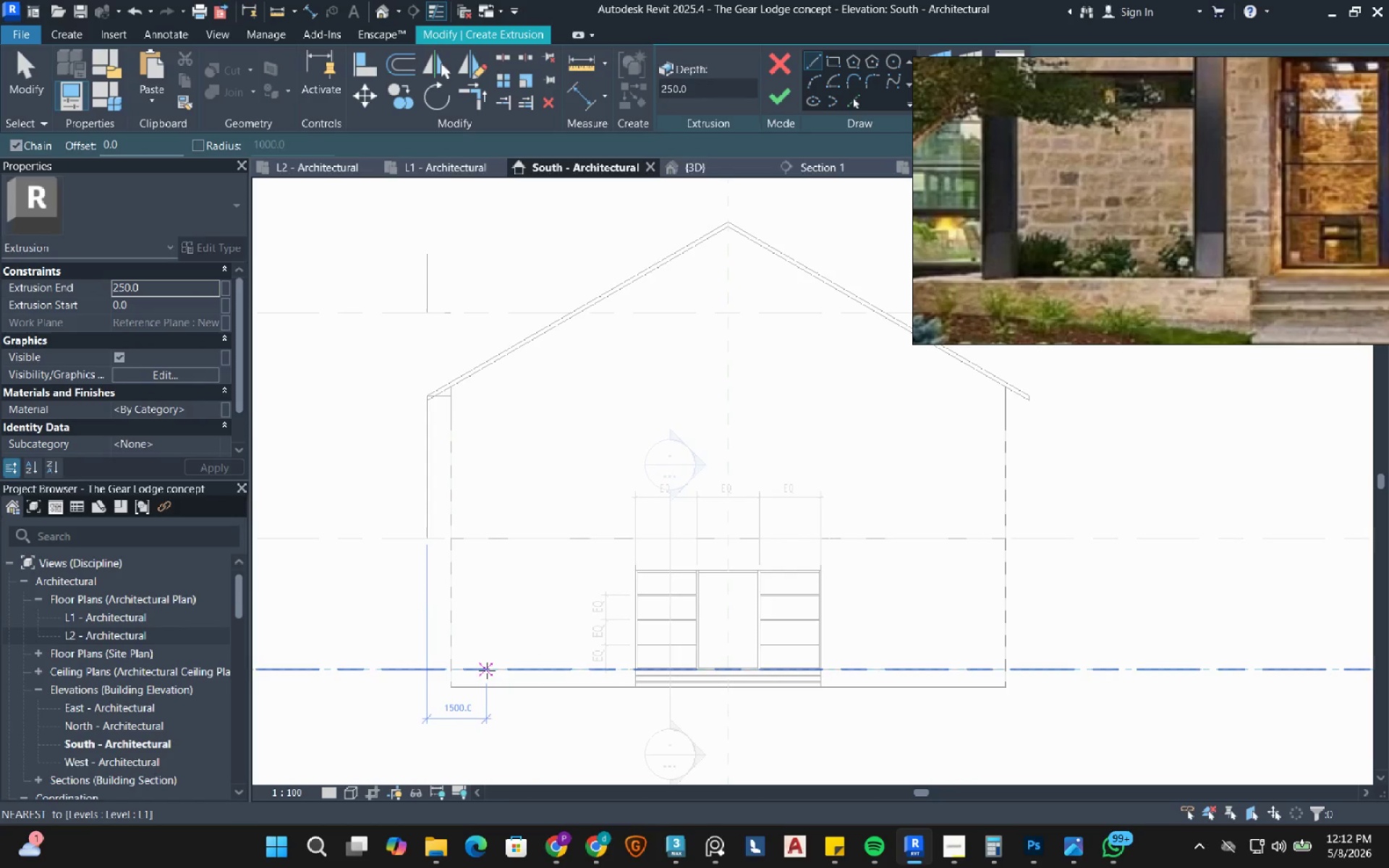 
wait(10.36)
 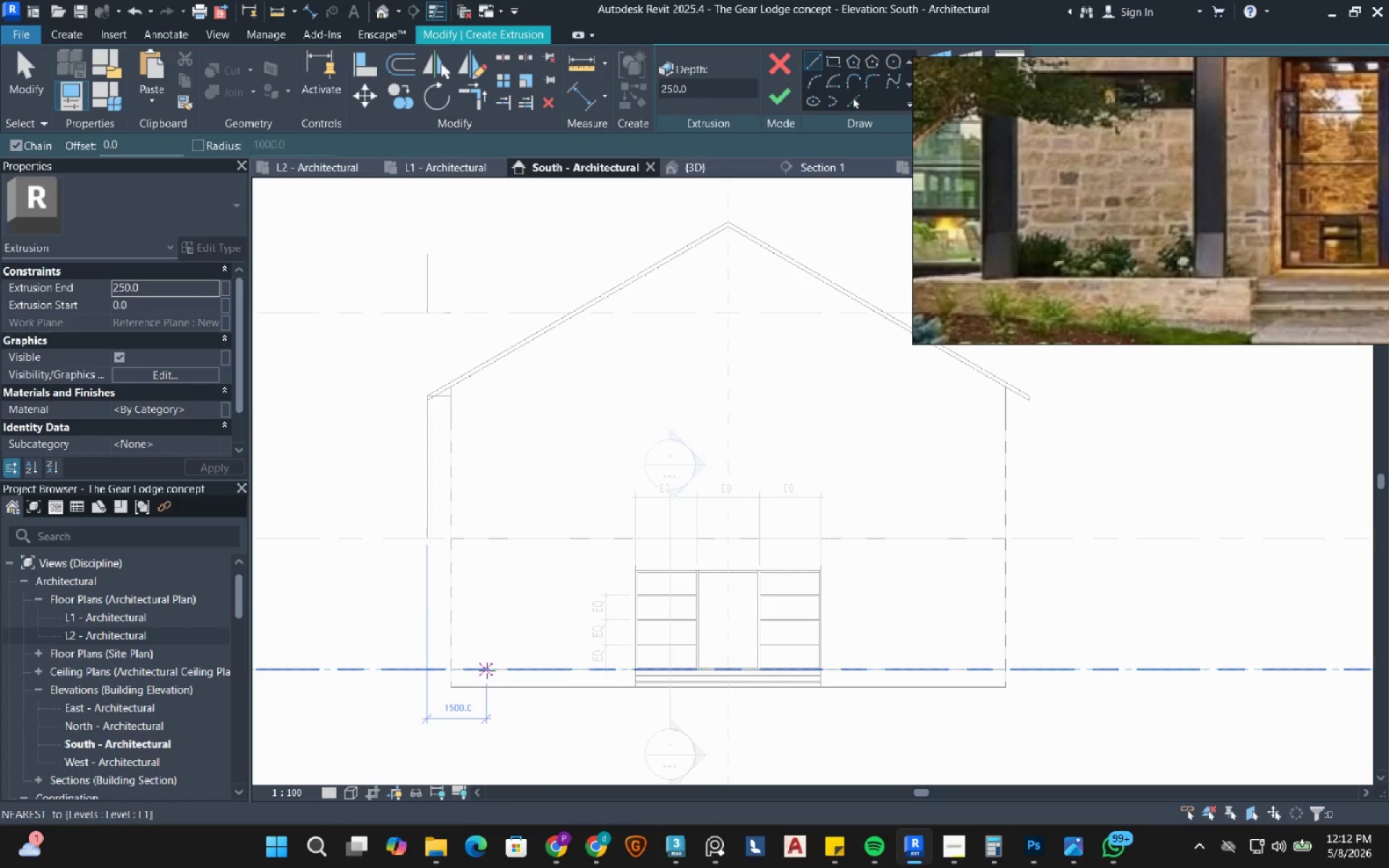 
scroll: coordinate [1135, 197], scroll_direction: down, amount: 3.0
 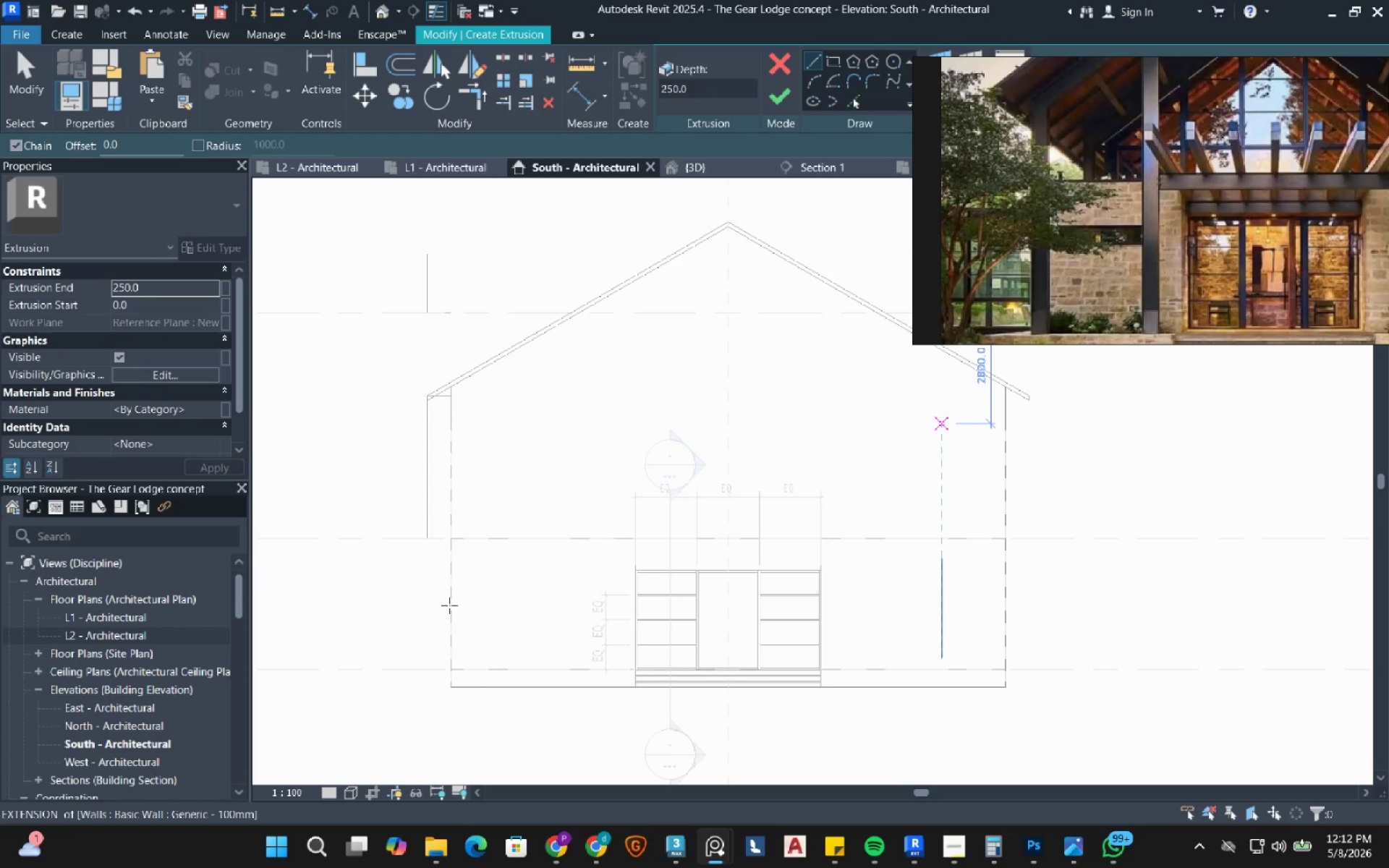 
wait(6.92)
 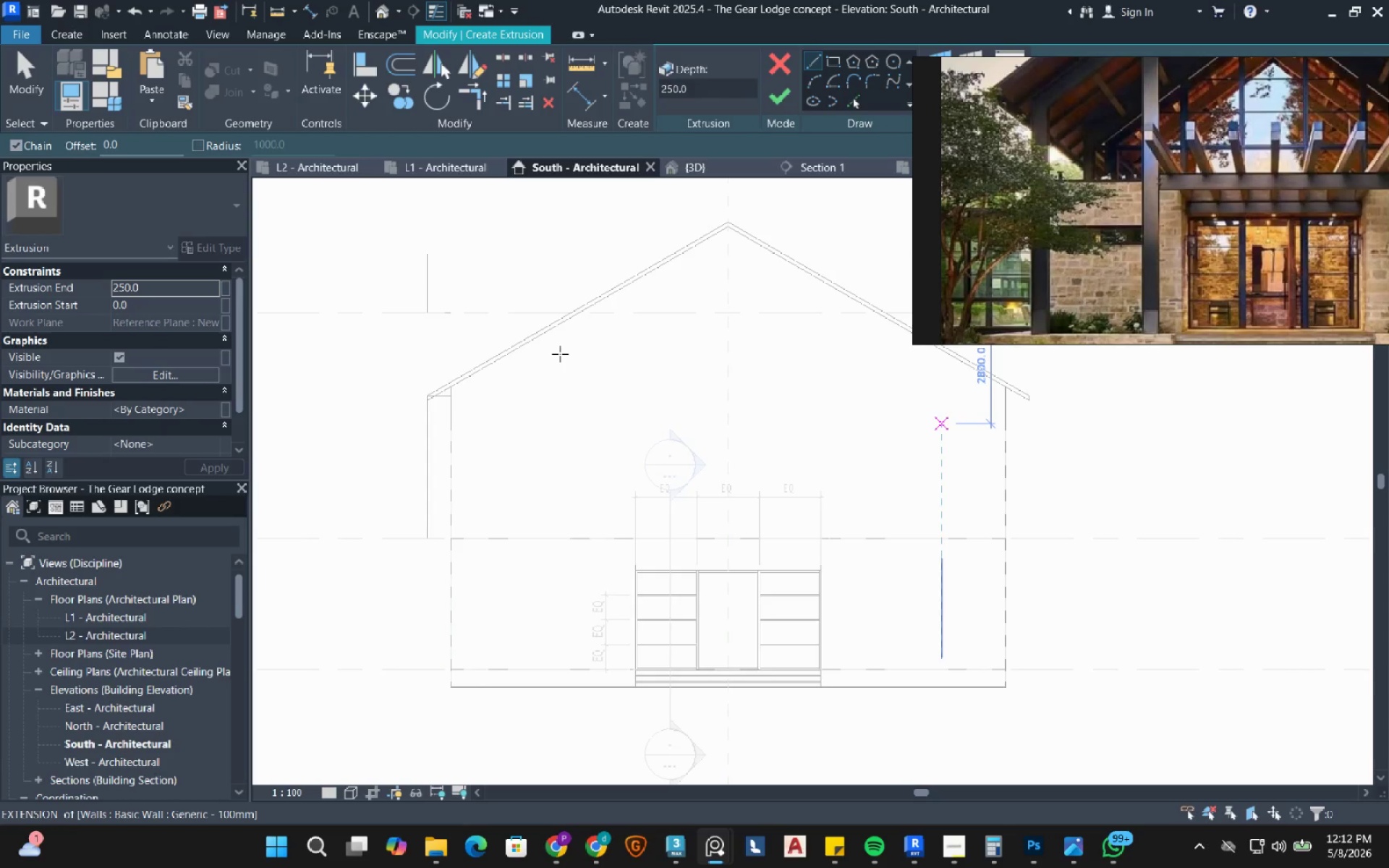 
left_click([452, 668])
 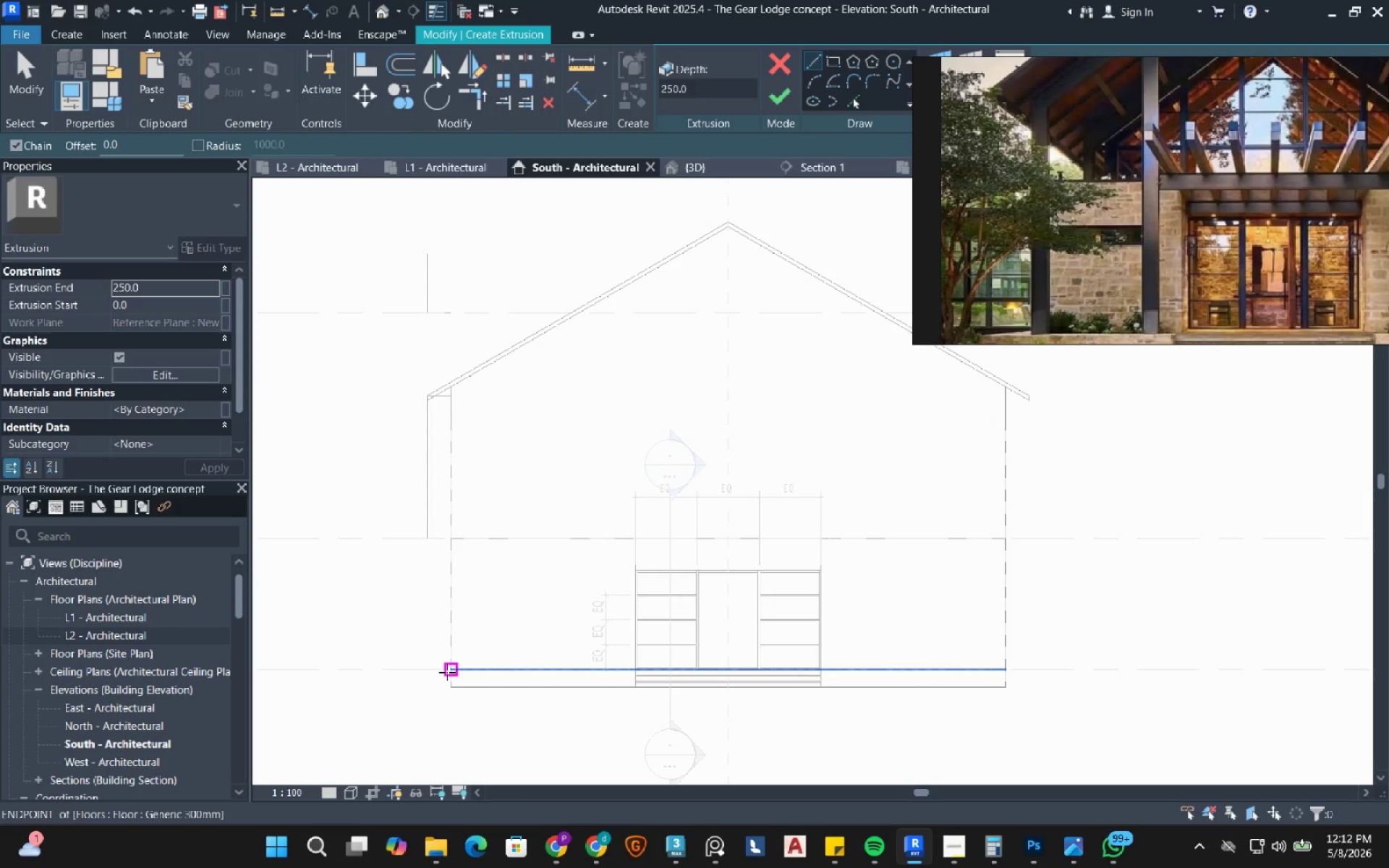 
left_click_drag(start_coordinate=[447, 672], to_coordinate=[454, 653])
 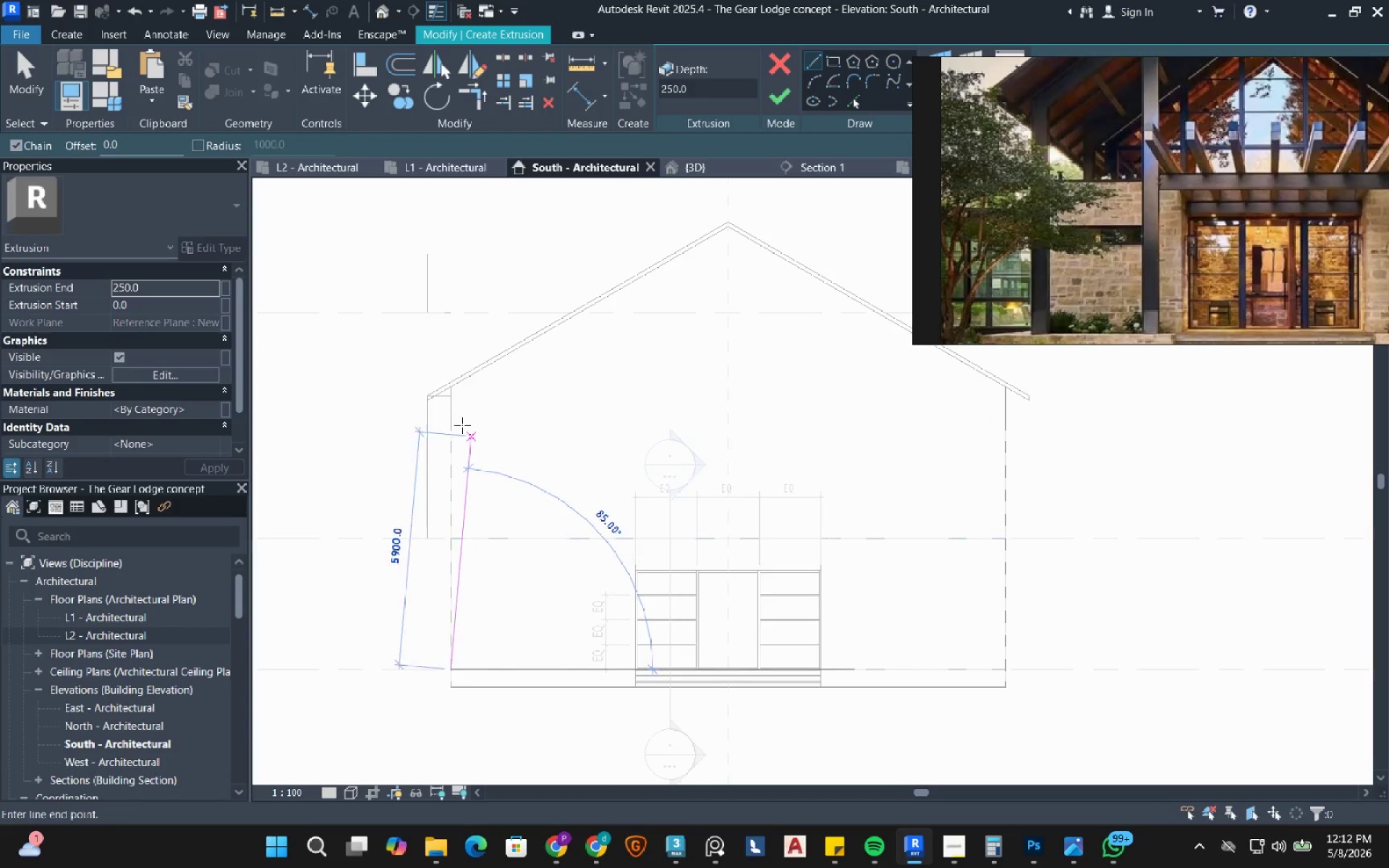 
mouse_move([454, 412])
 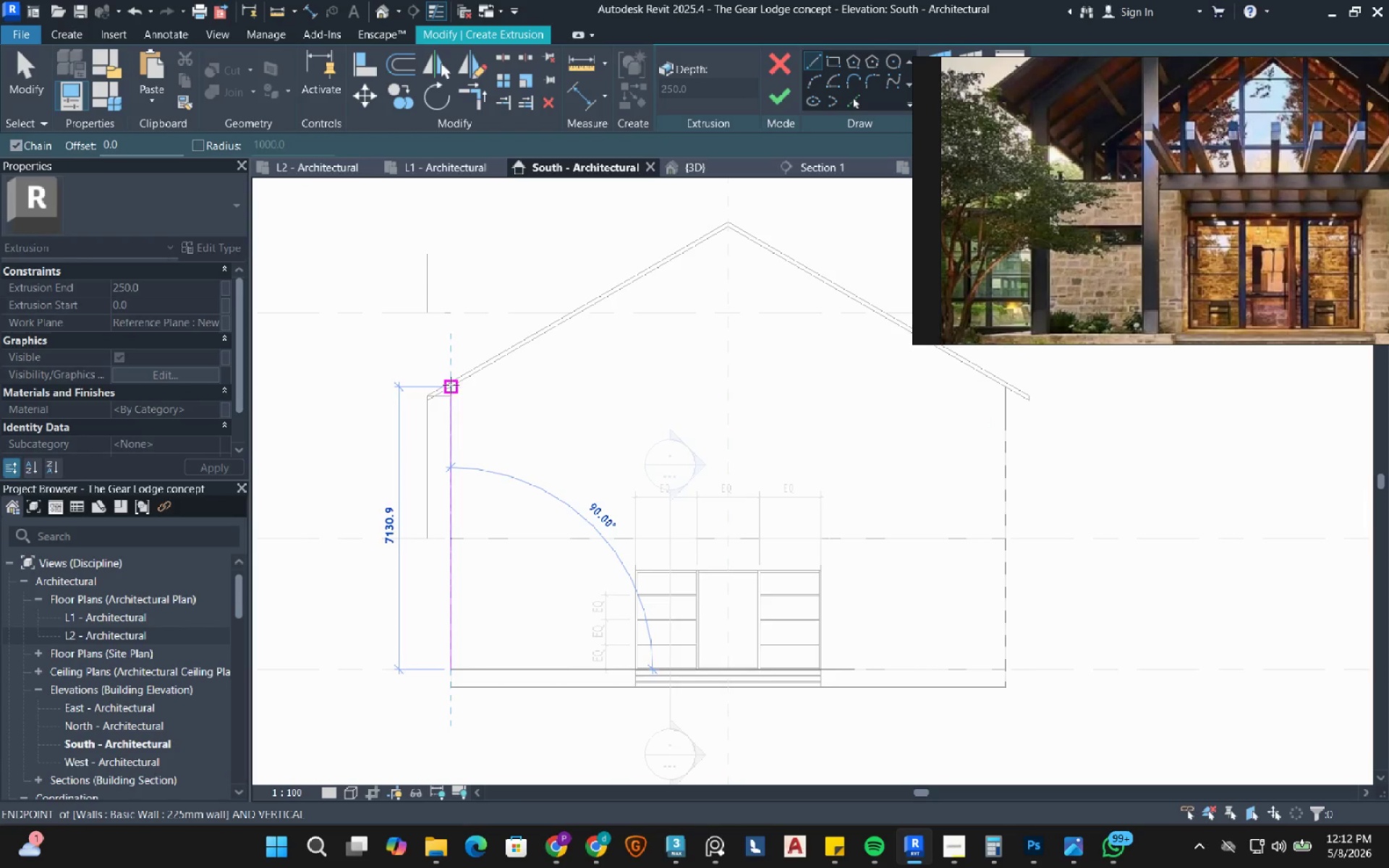 
scroll: coordinate [446, 375], scroll_direction: up, amount: 9.0
 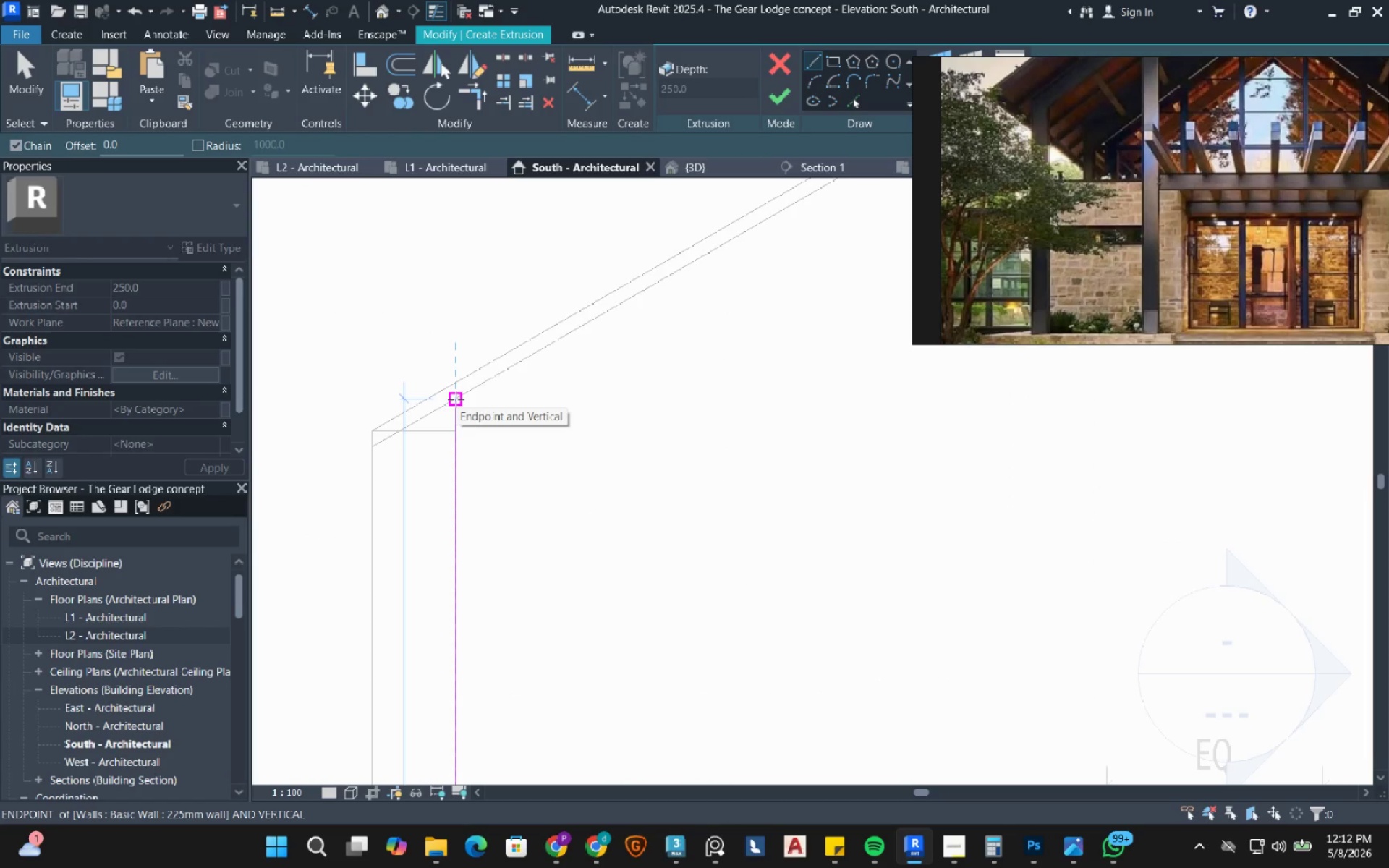 
left_click([456, 399])
 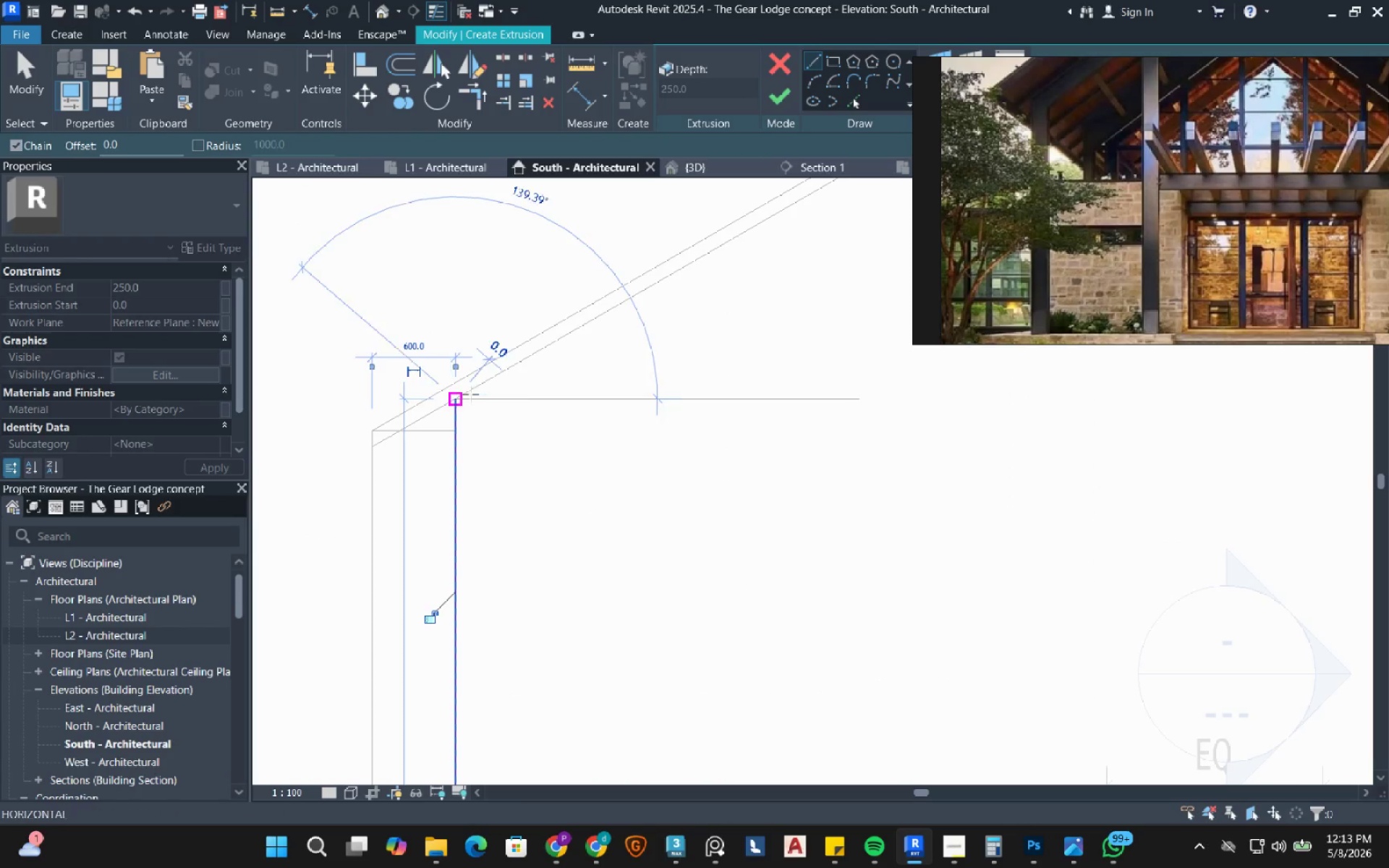 
scroll: coordinate [470, 394], scroll_direction: down, amount: 2.0
 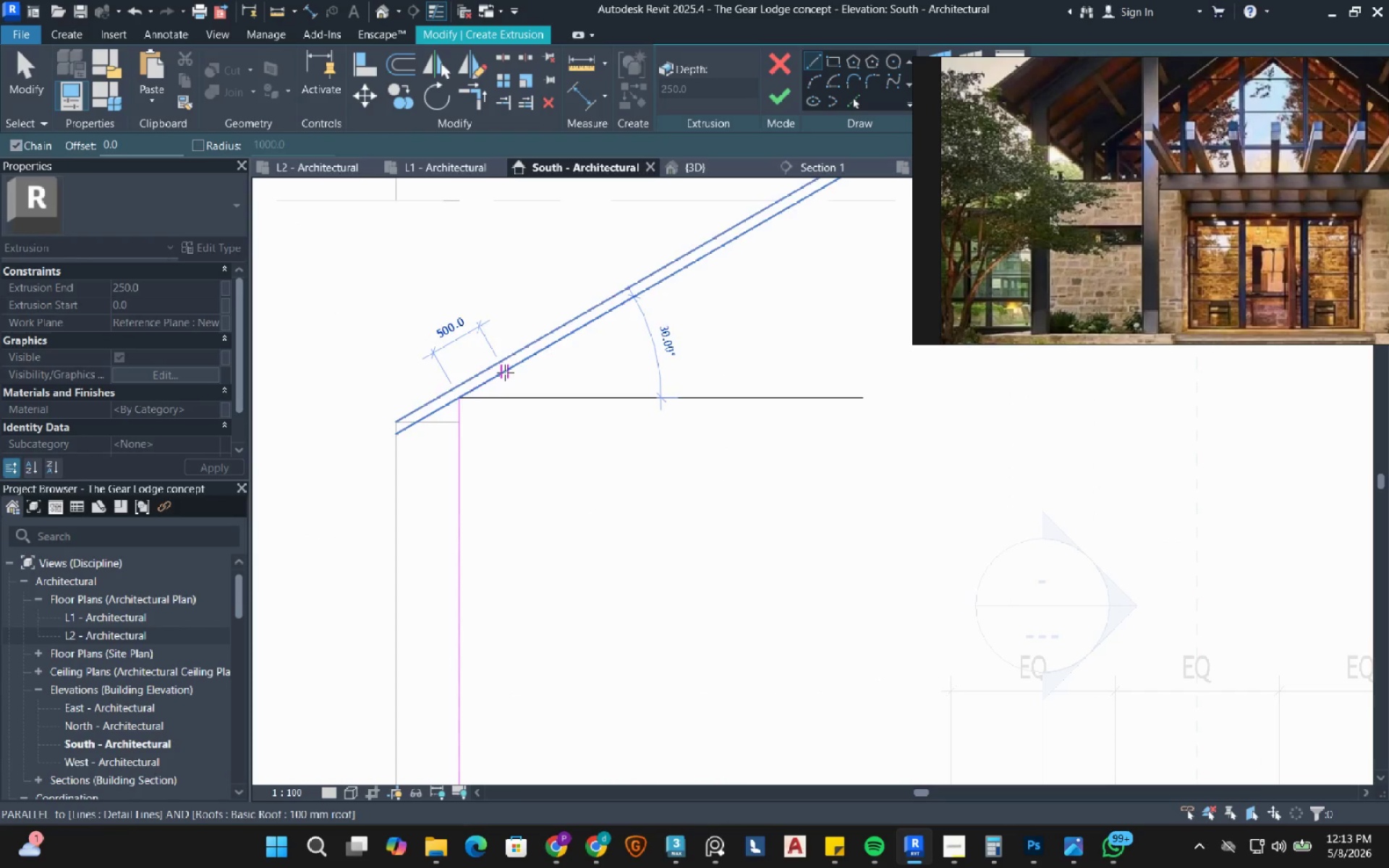 
key(Escape)
 